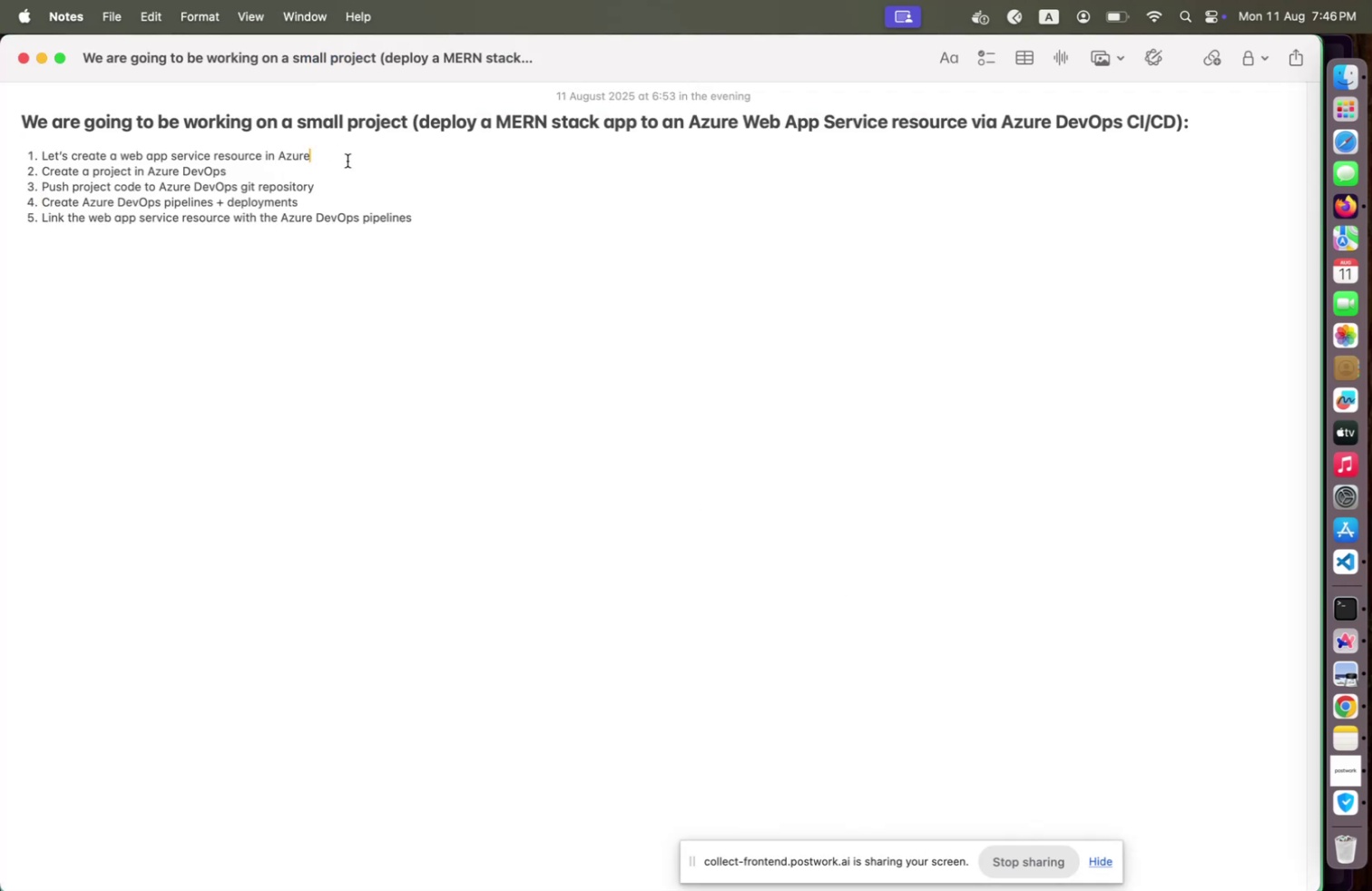 
key(Enter)
 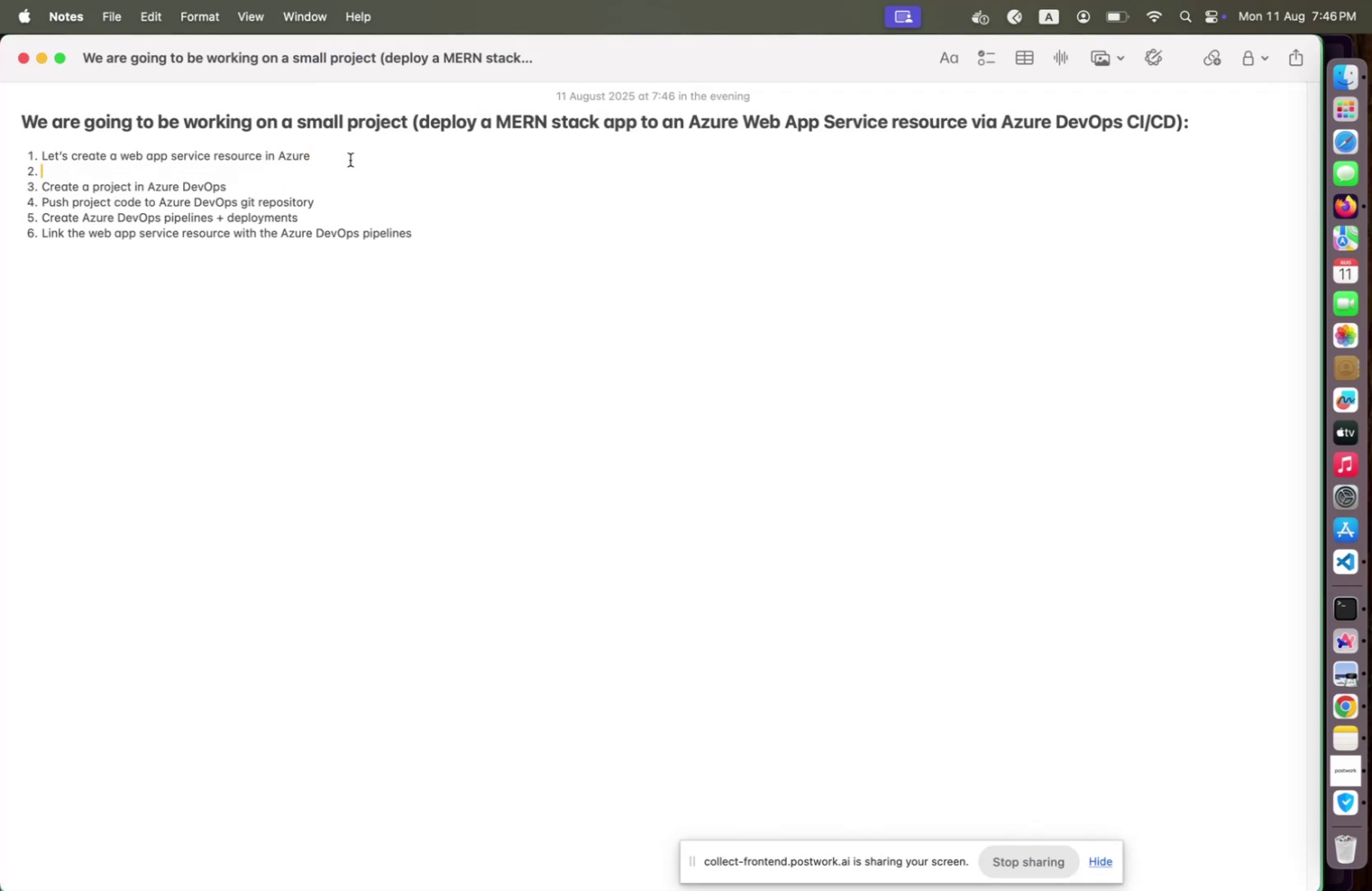 
key(Tab)
 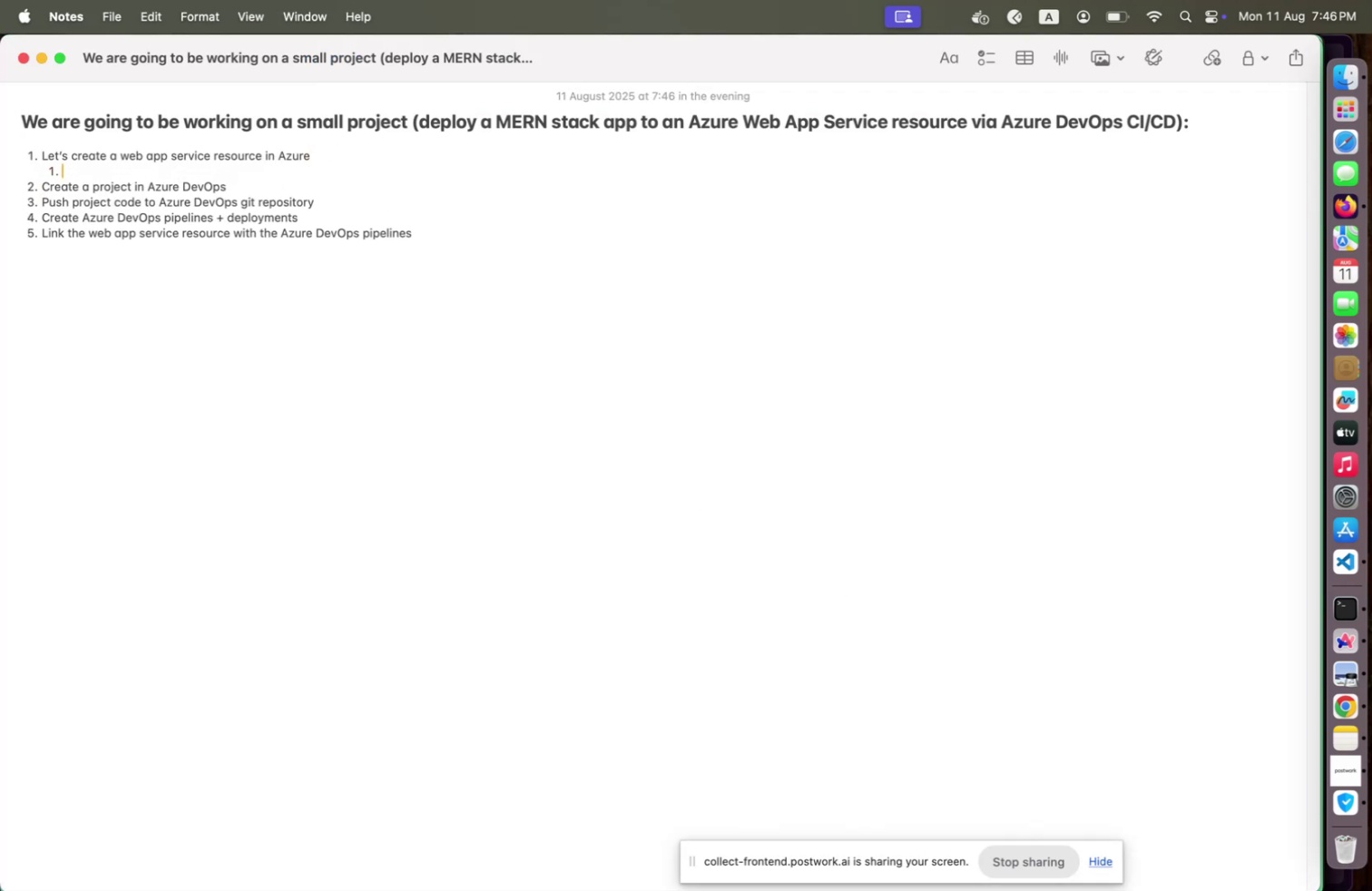 
key(ArrowLeft)
 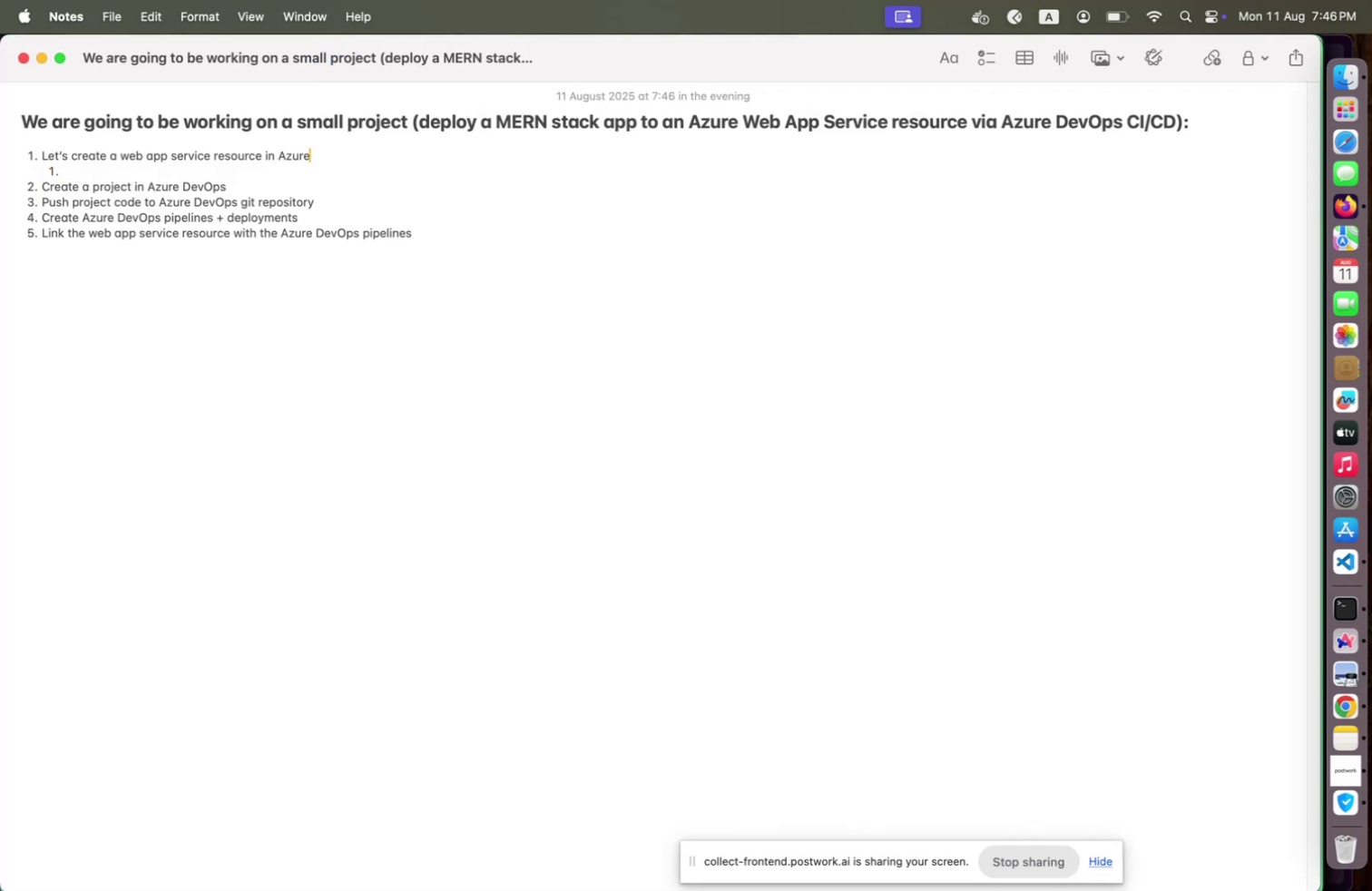 
key(ArrowRight)
 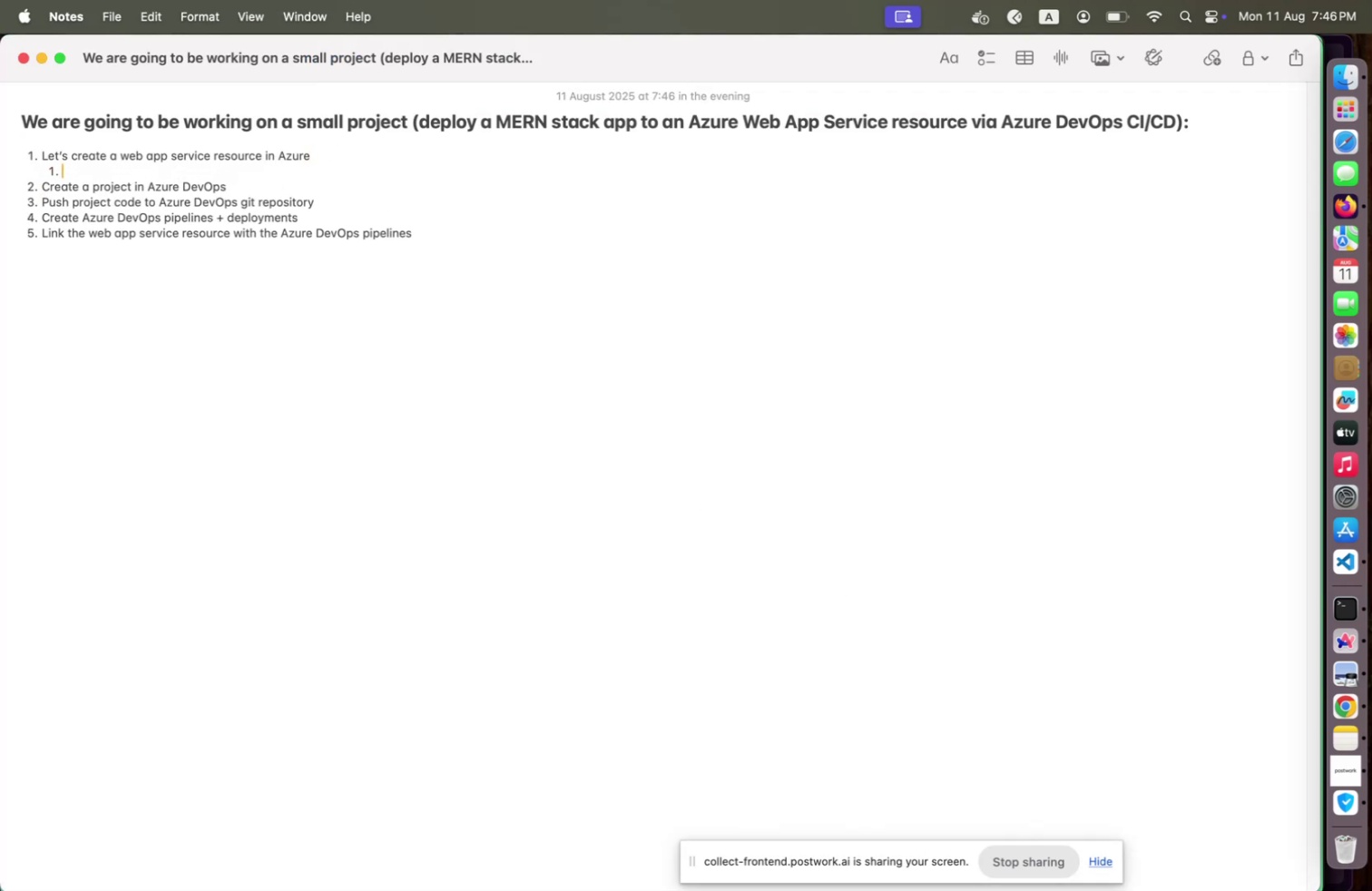 
type(Ee)
key(Backspace)
key(Backspace)
 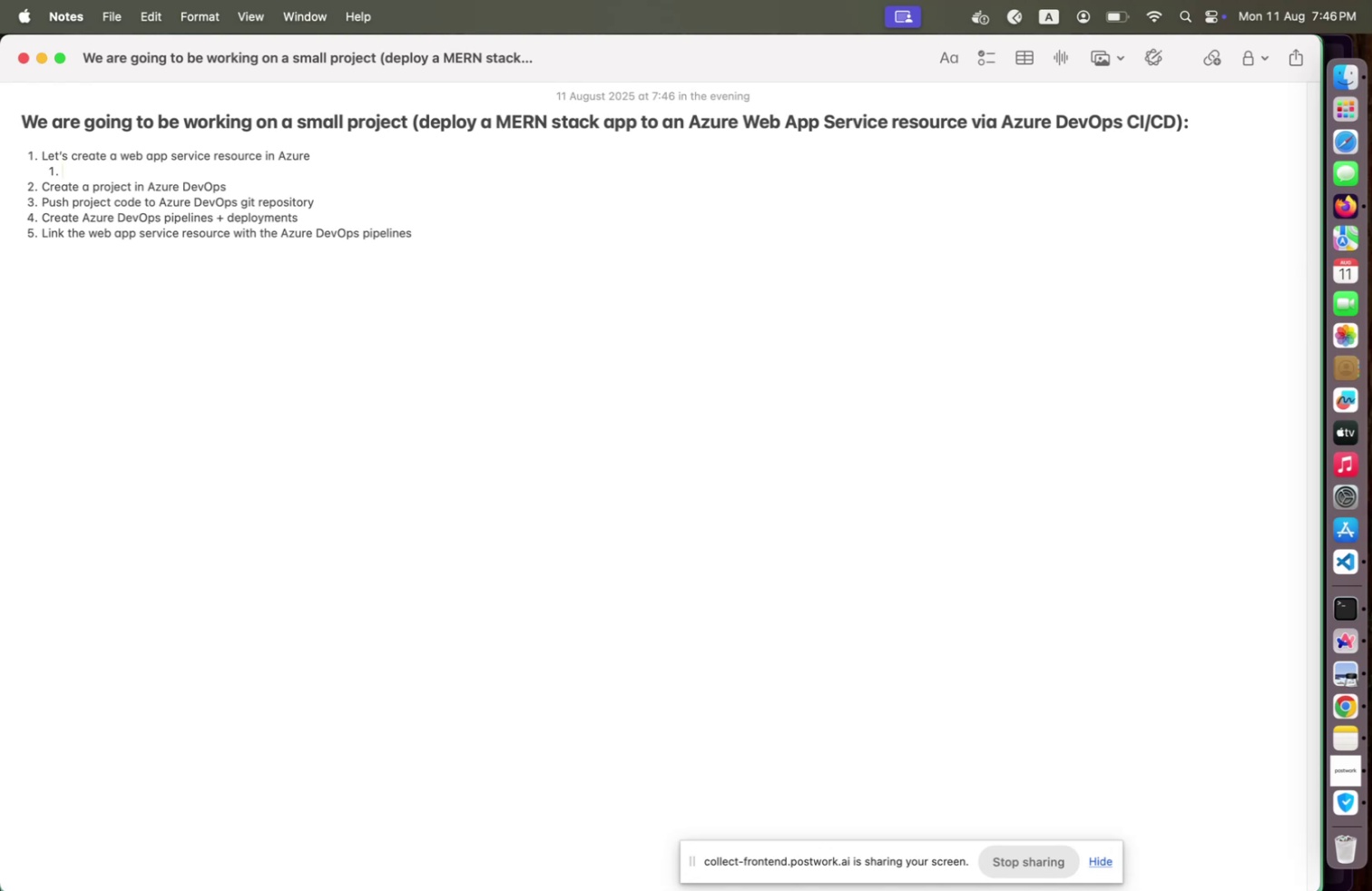 
key(Meta+Equal)
 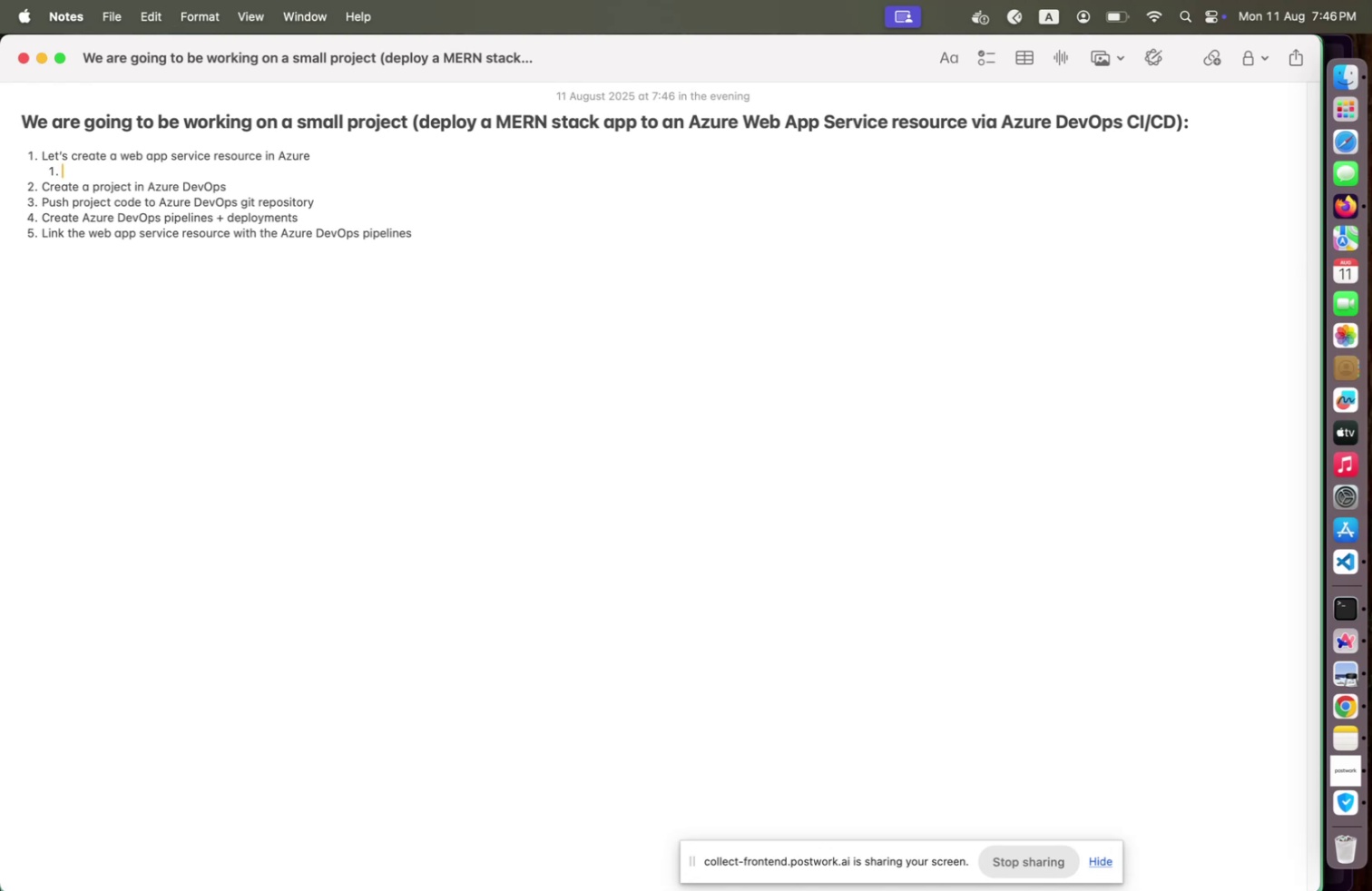 
key(Meta+Equal)
 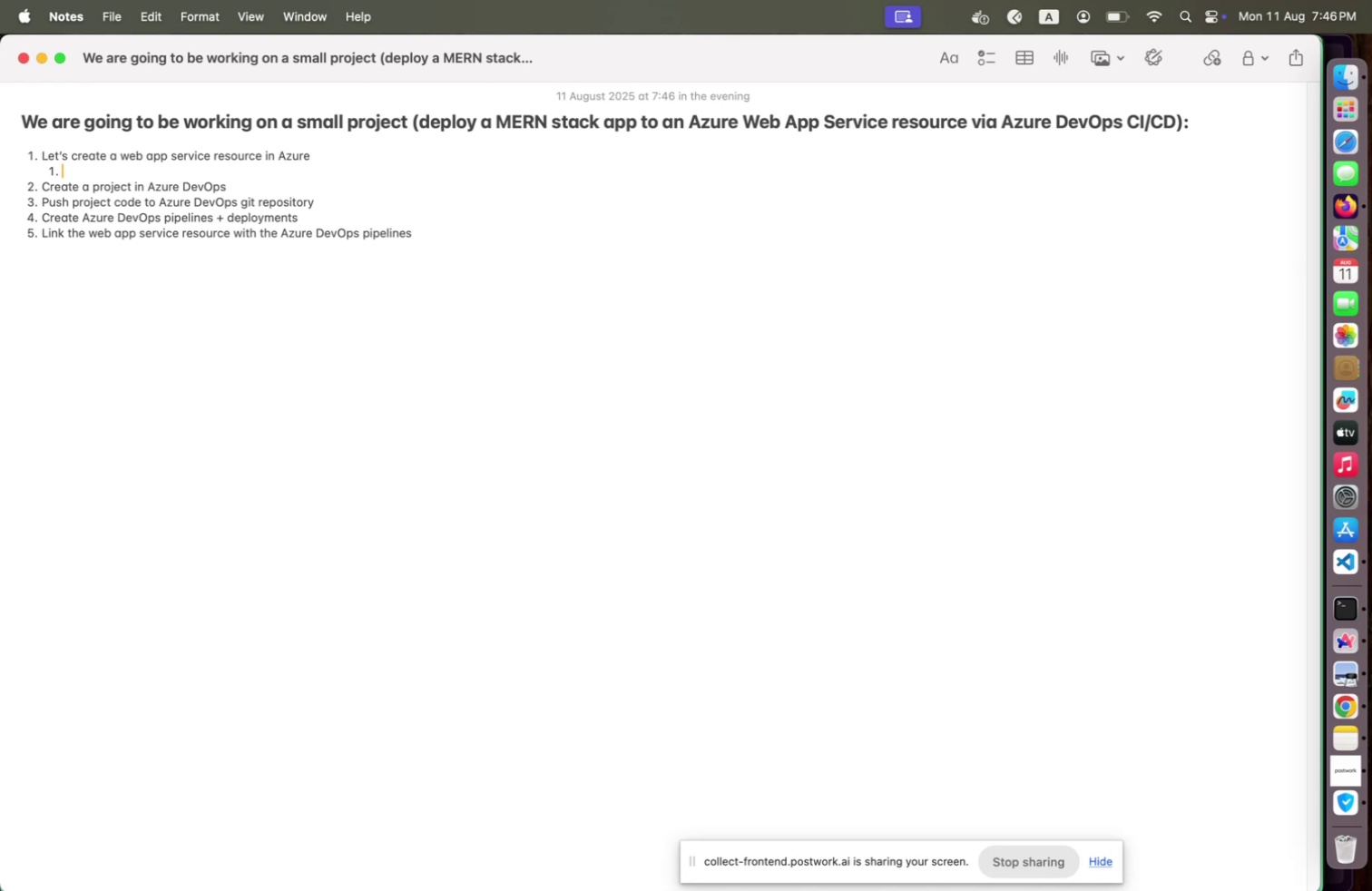 
type(We HACR )
key(Backspace)
key(Backspace)
type(V)
key(Backspace)
key(Backspace)
type(VE FACED TWO ISSUES i)
key(Backspace)
key(Backspace)
 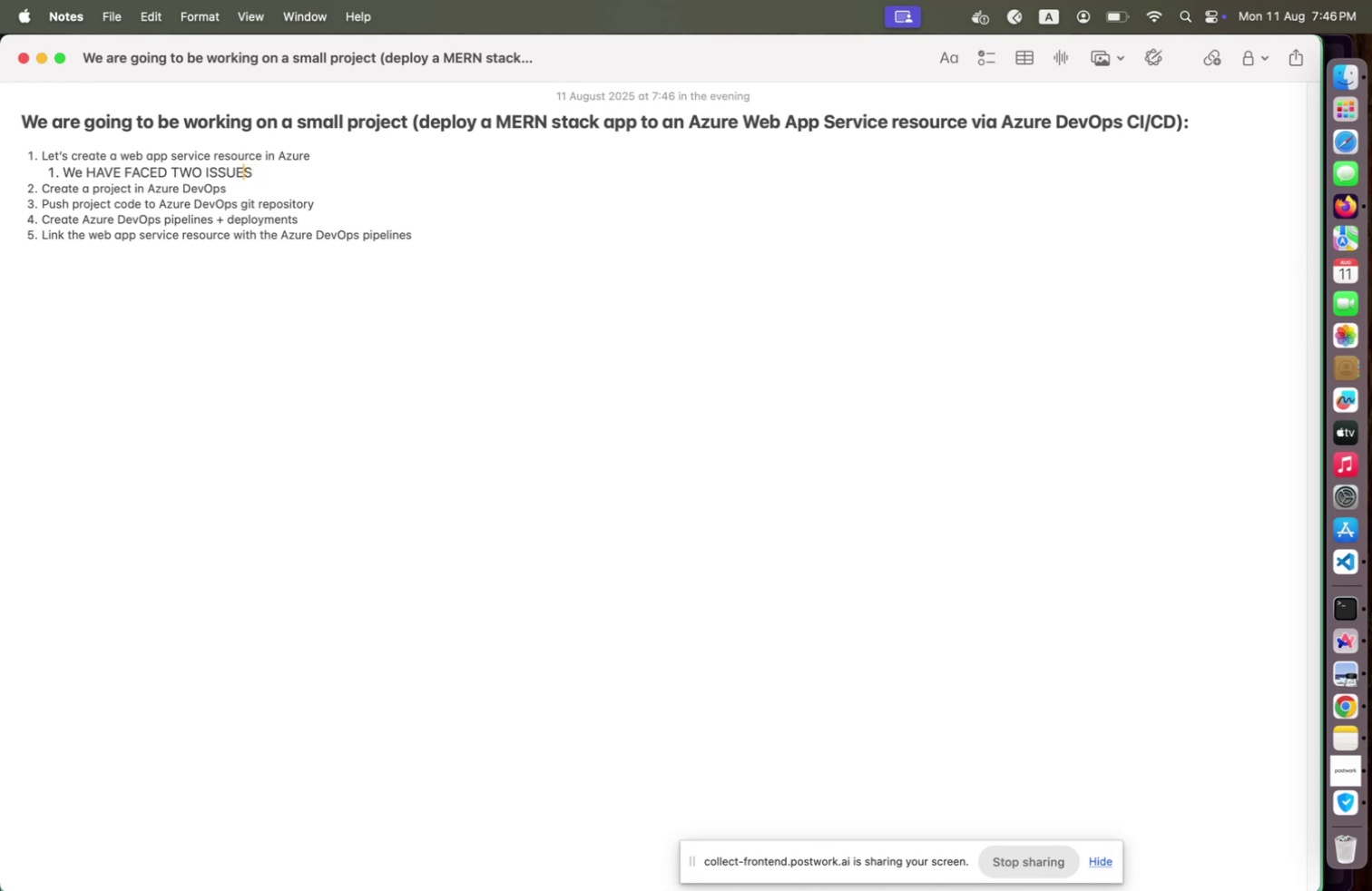 
 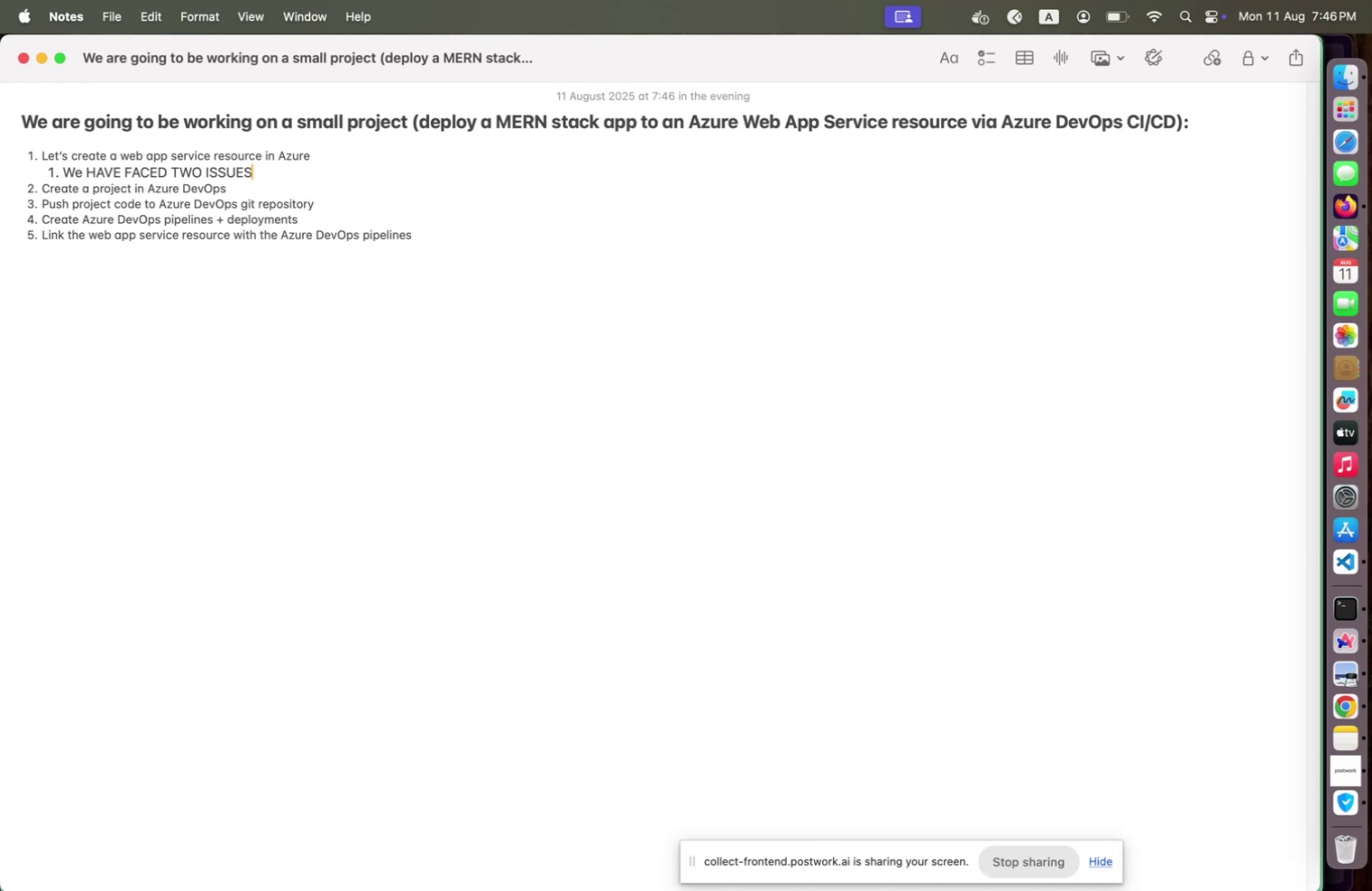 
hold_key(key=ArrowLeft, duration=1.23)
 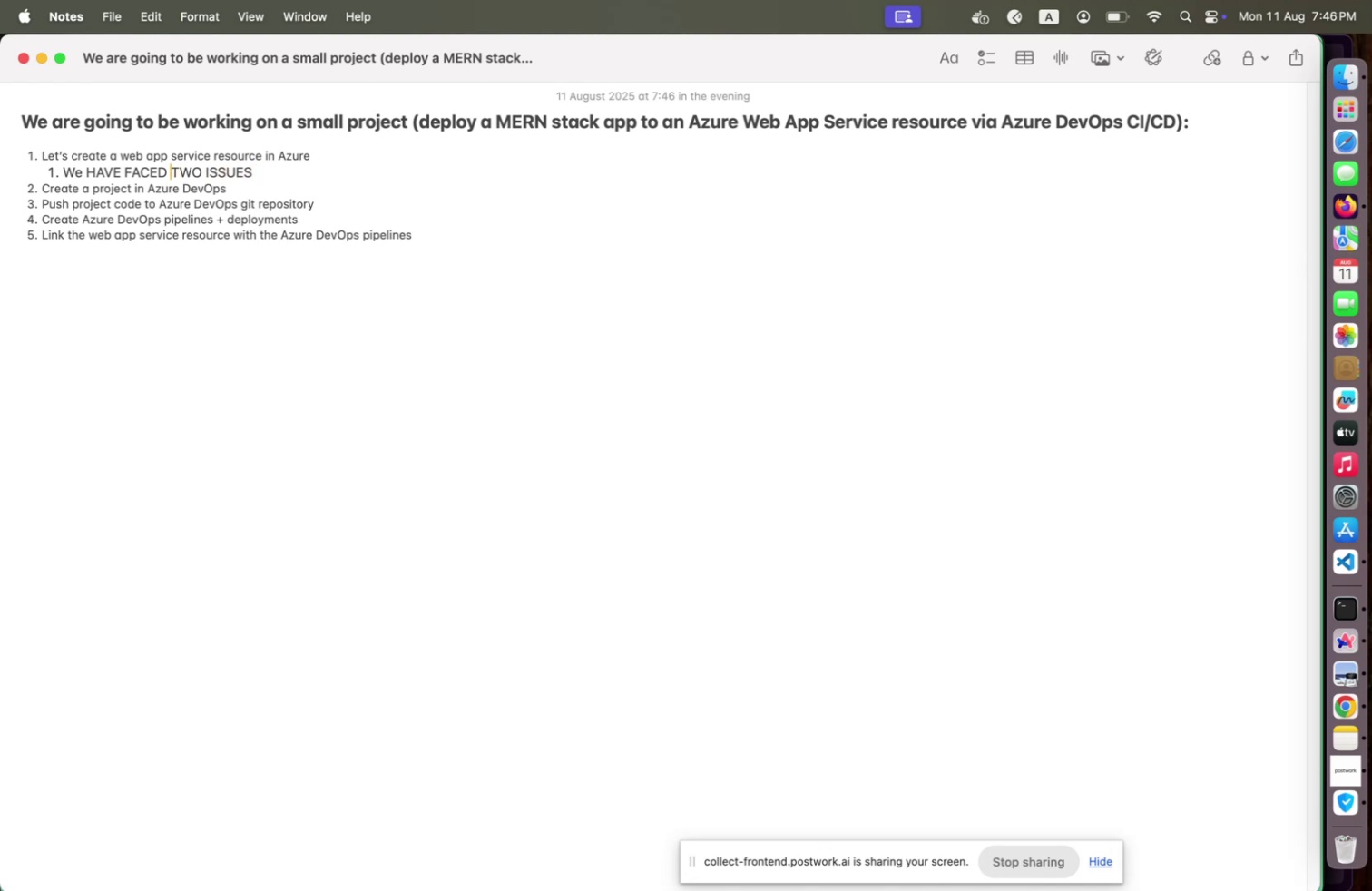 
hold_key(key=ArrowRight, duration=0.44)
 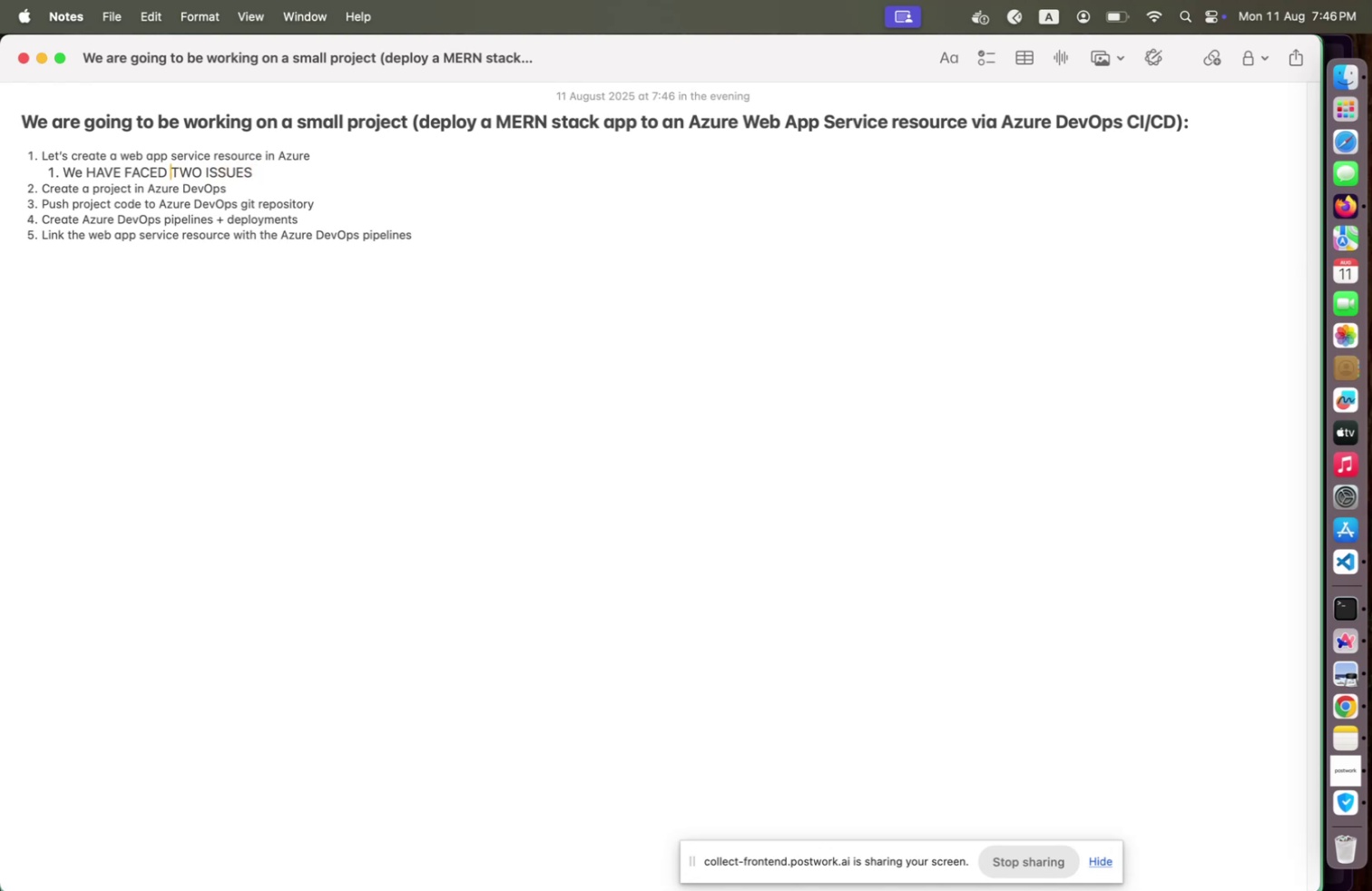 
key(ArrowLeft)
 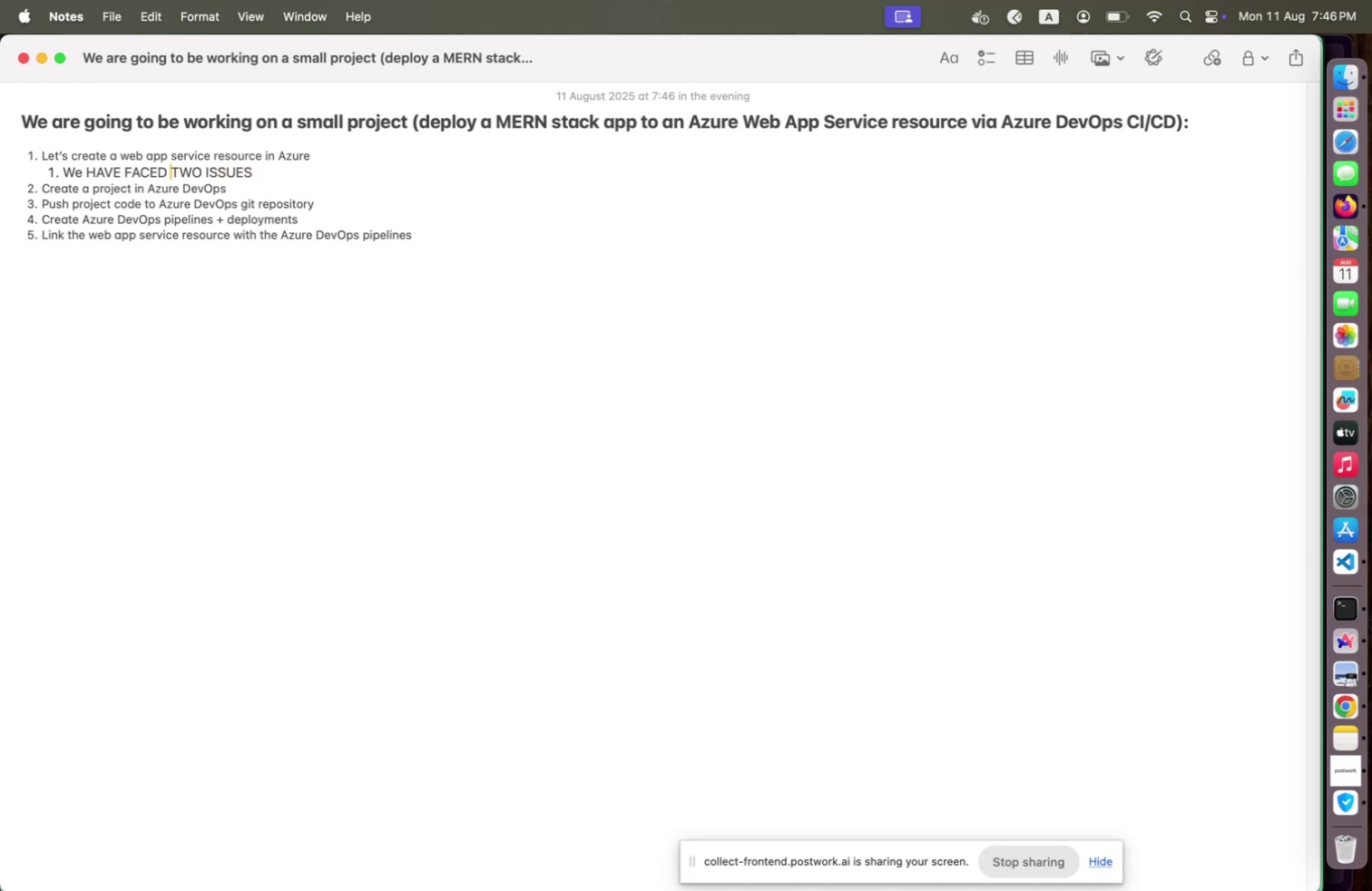 
key(ArrowLeft)
 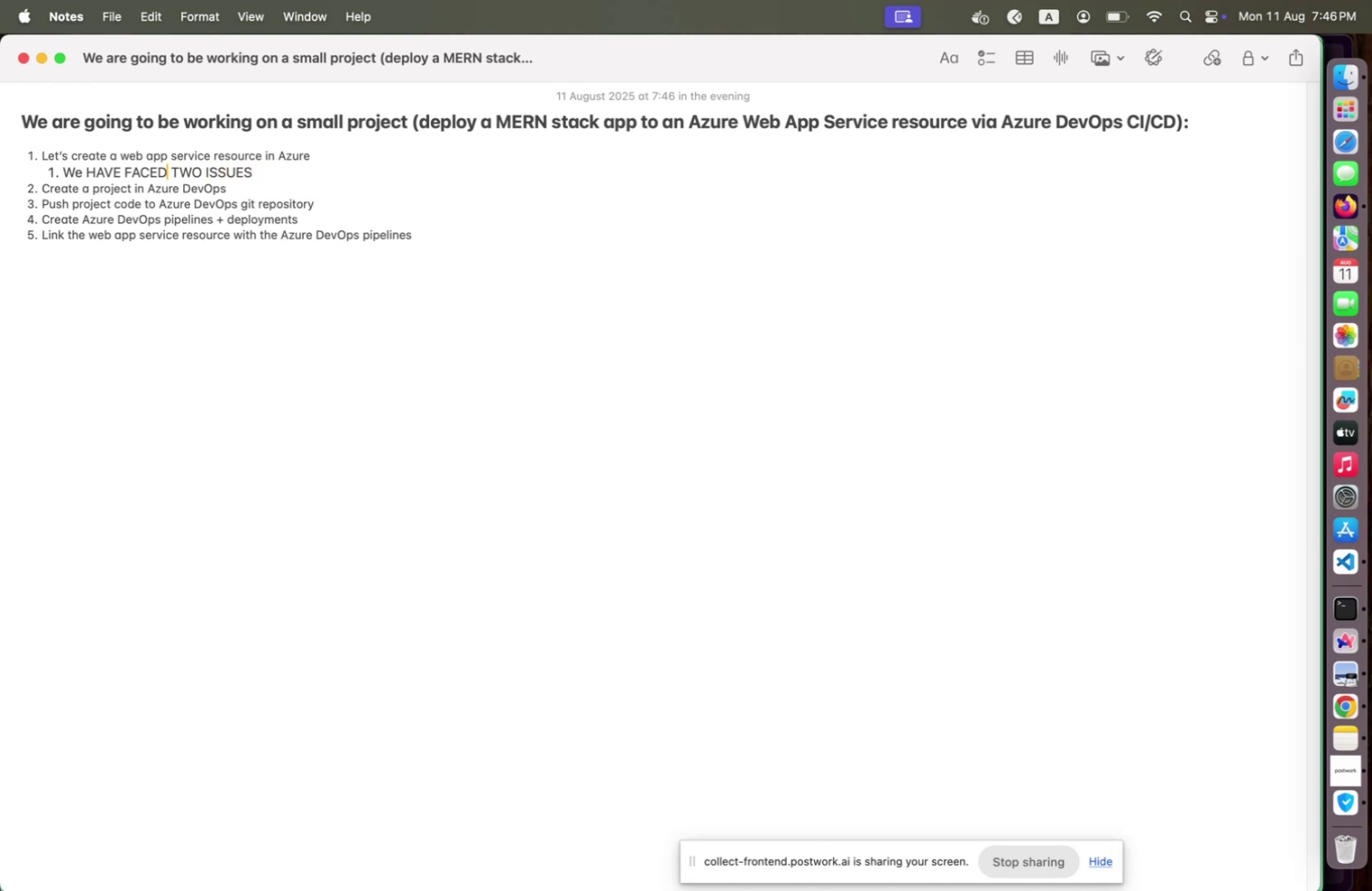 
key(Shift+ArrowLeft)
 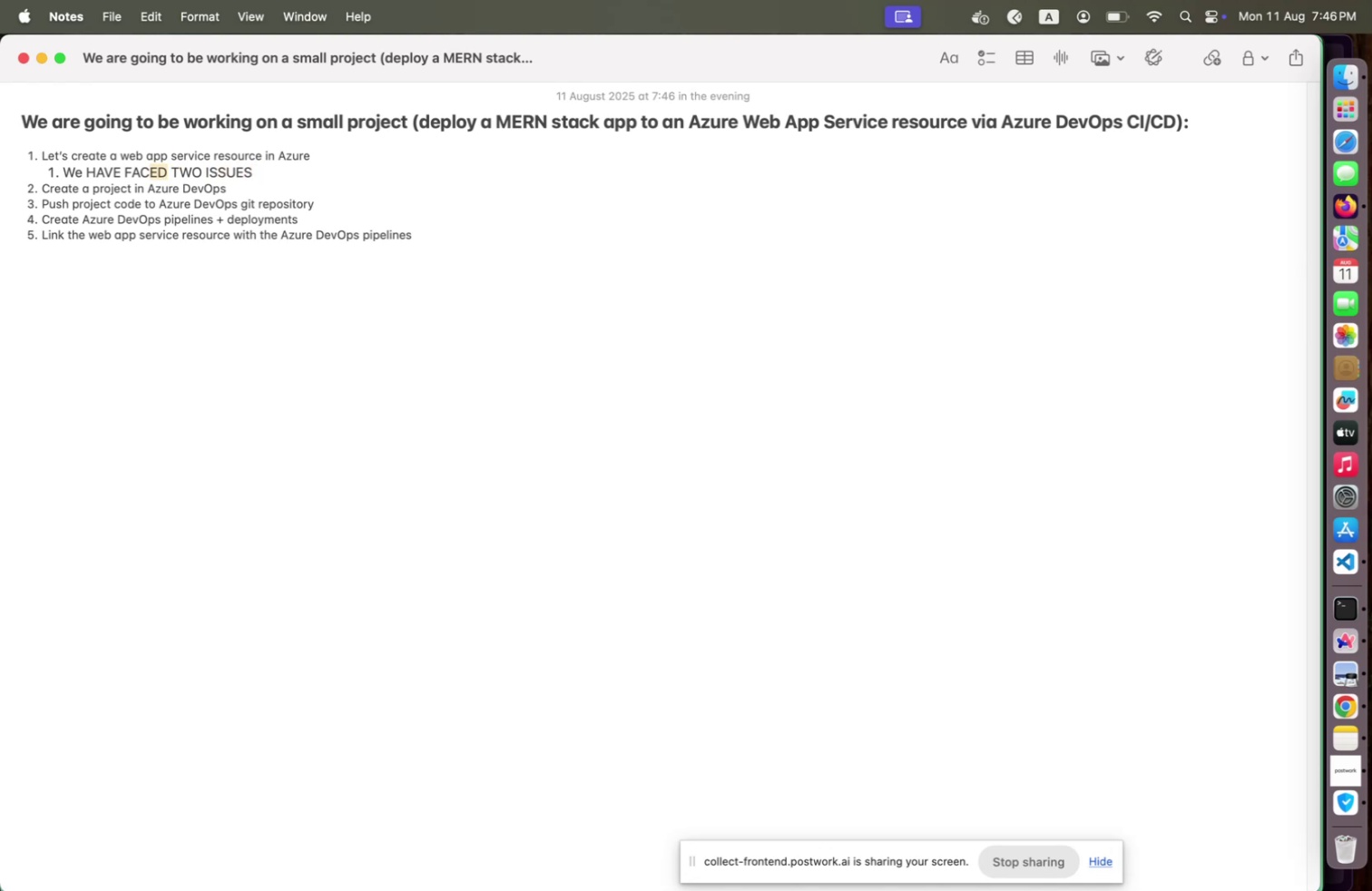 
key(Shift+ArrowLeft)
 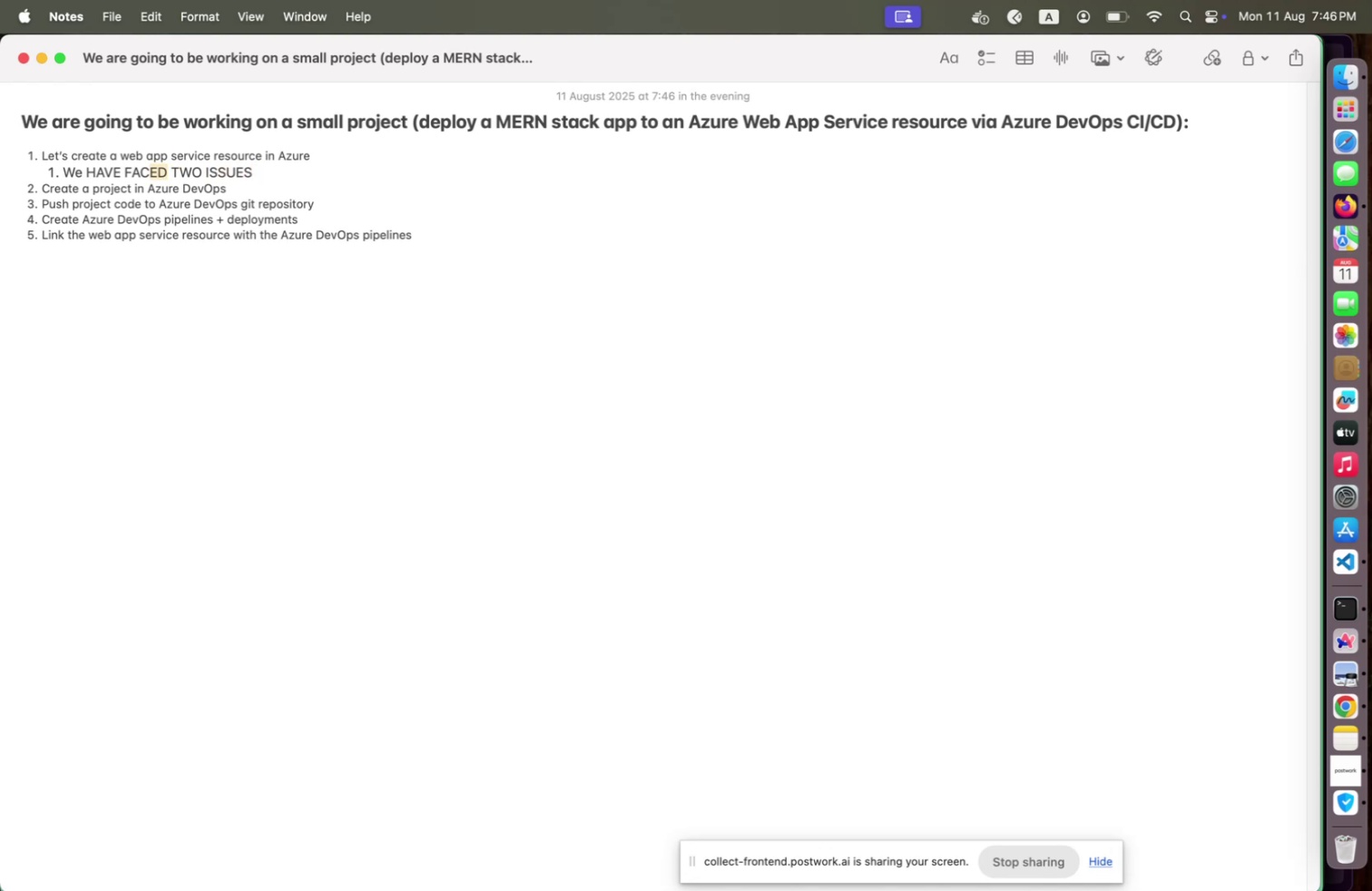 
key(ArrowRight)
 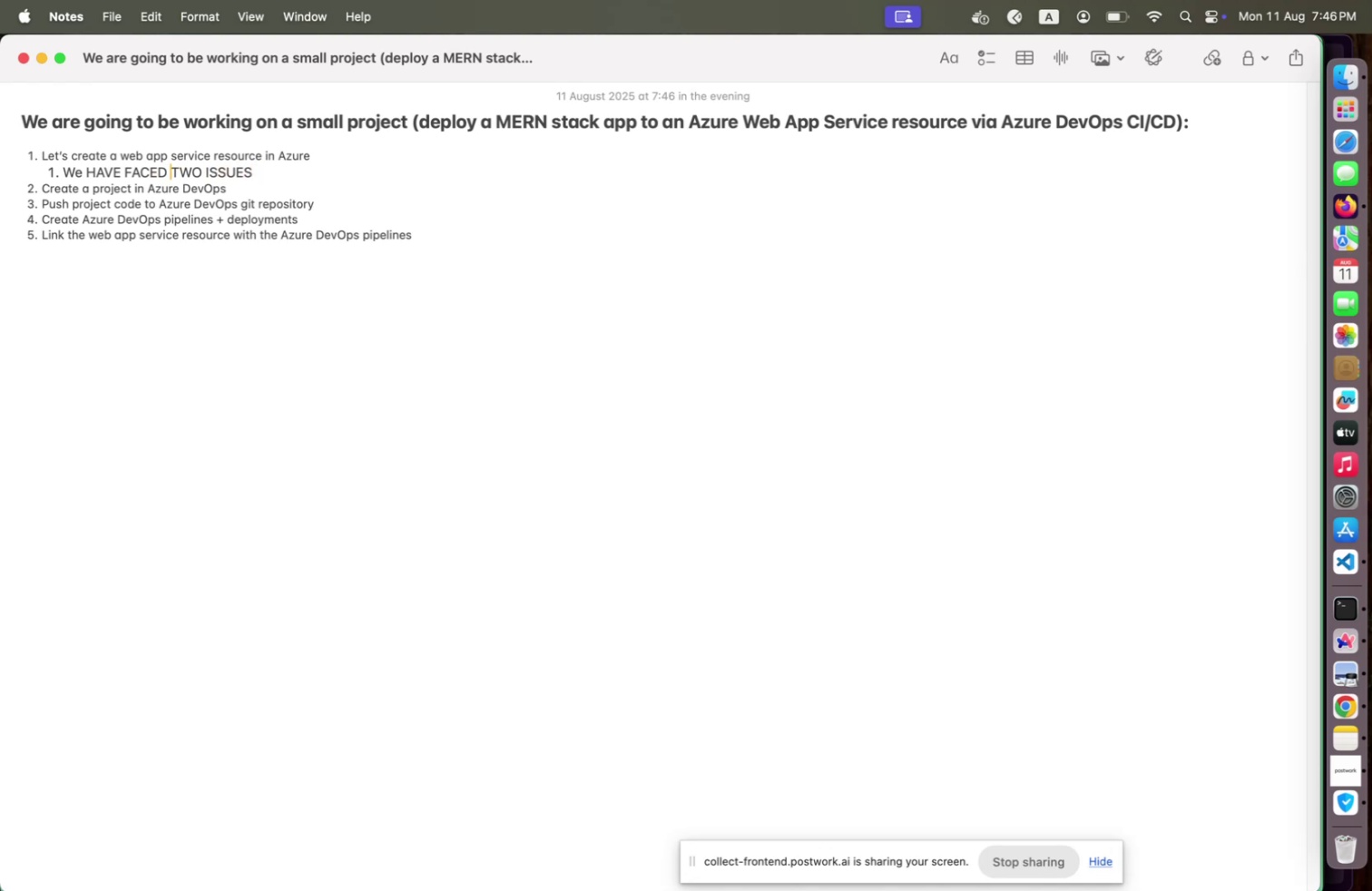 
key(ArrowRight)
 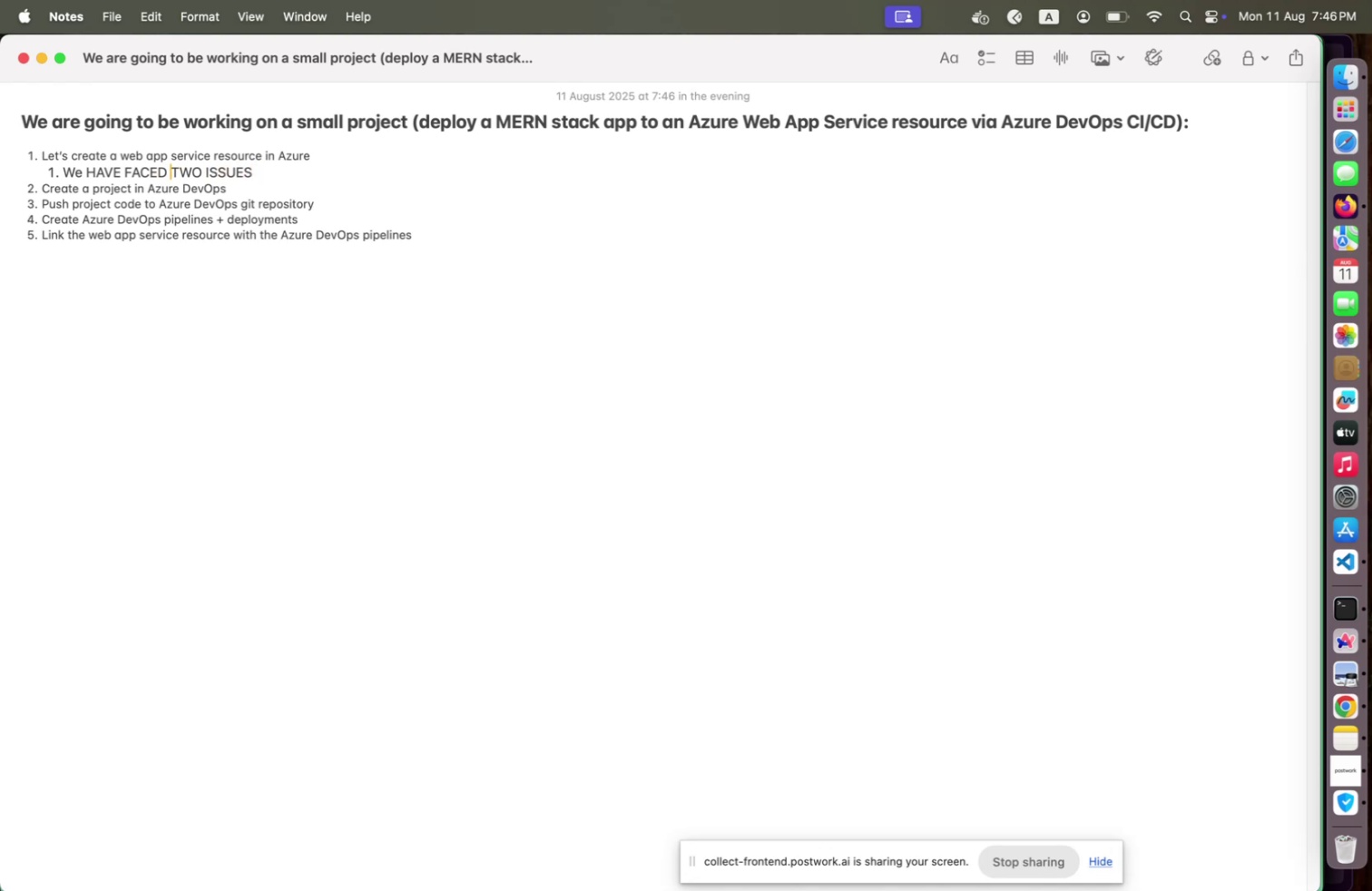 
key(Shift+ArrowRight)
 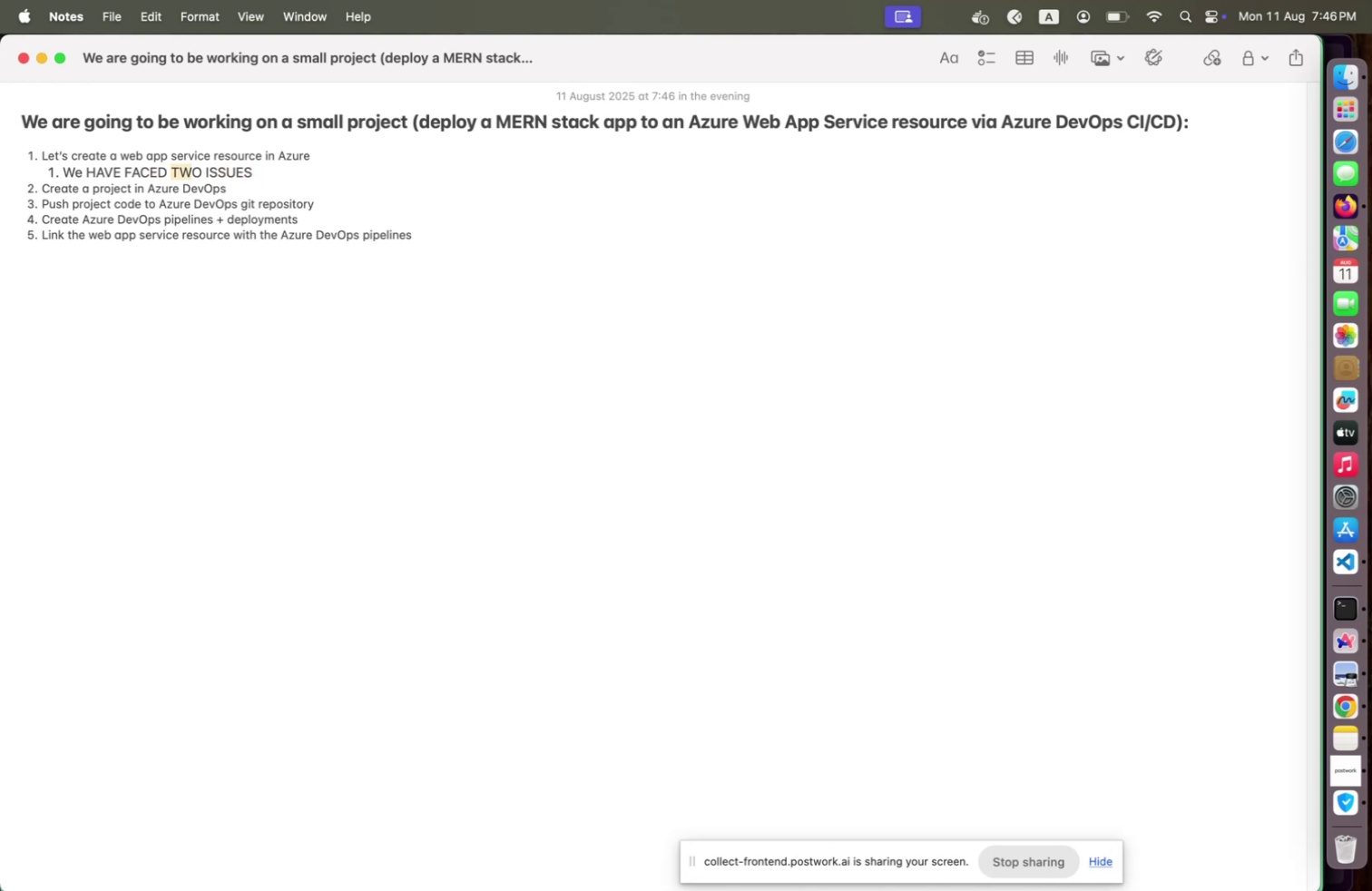 
key(Shift+ArrowRight)
 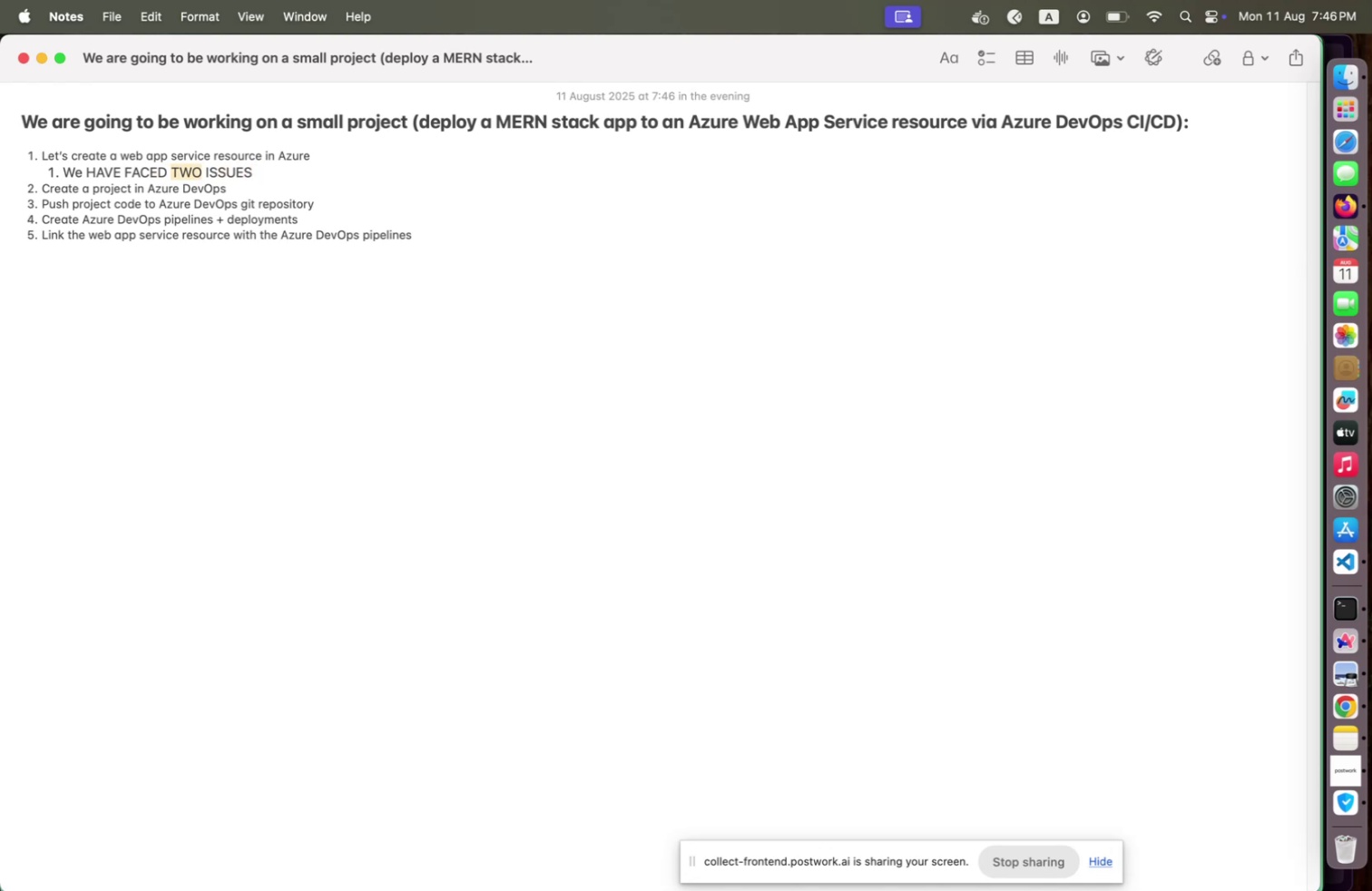 
key(Shift+ArrowRight)
 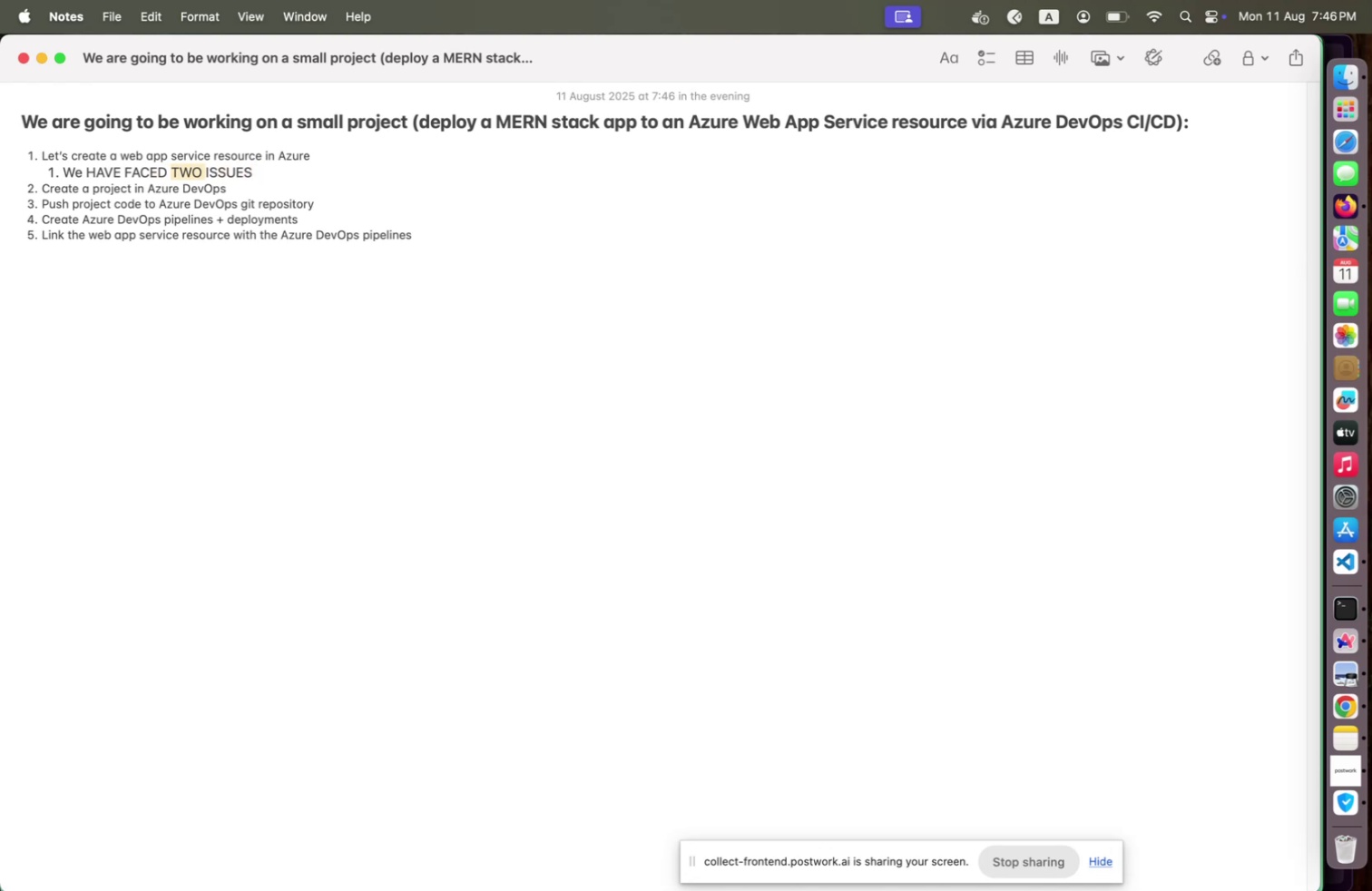 
key(Shift+ArrowRight)
 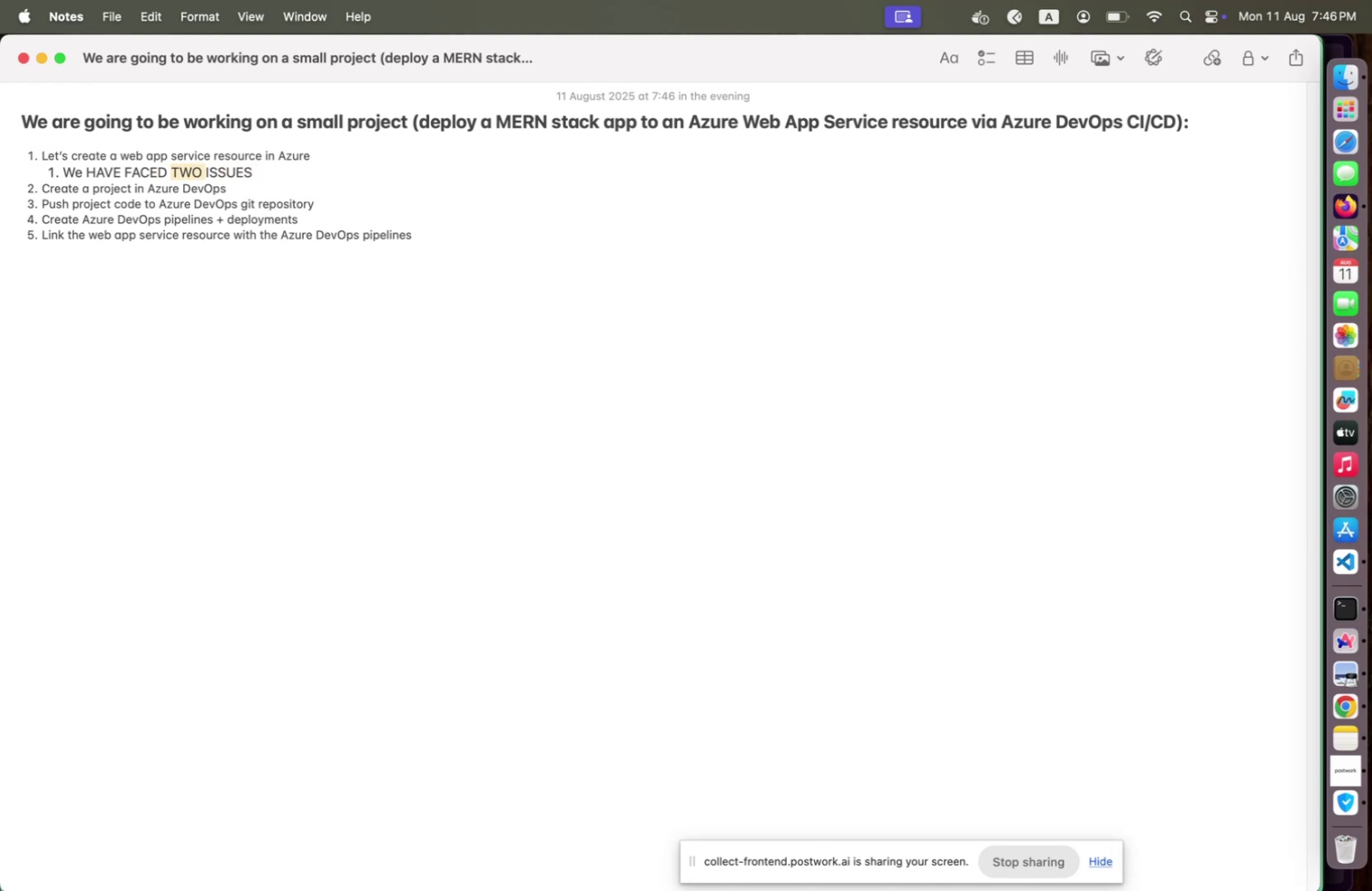 
type(AN )
 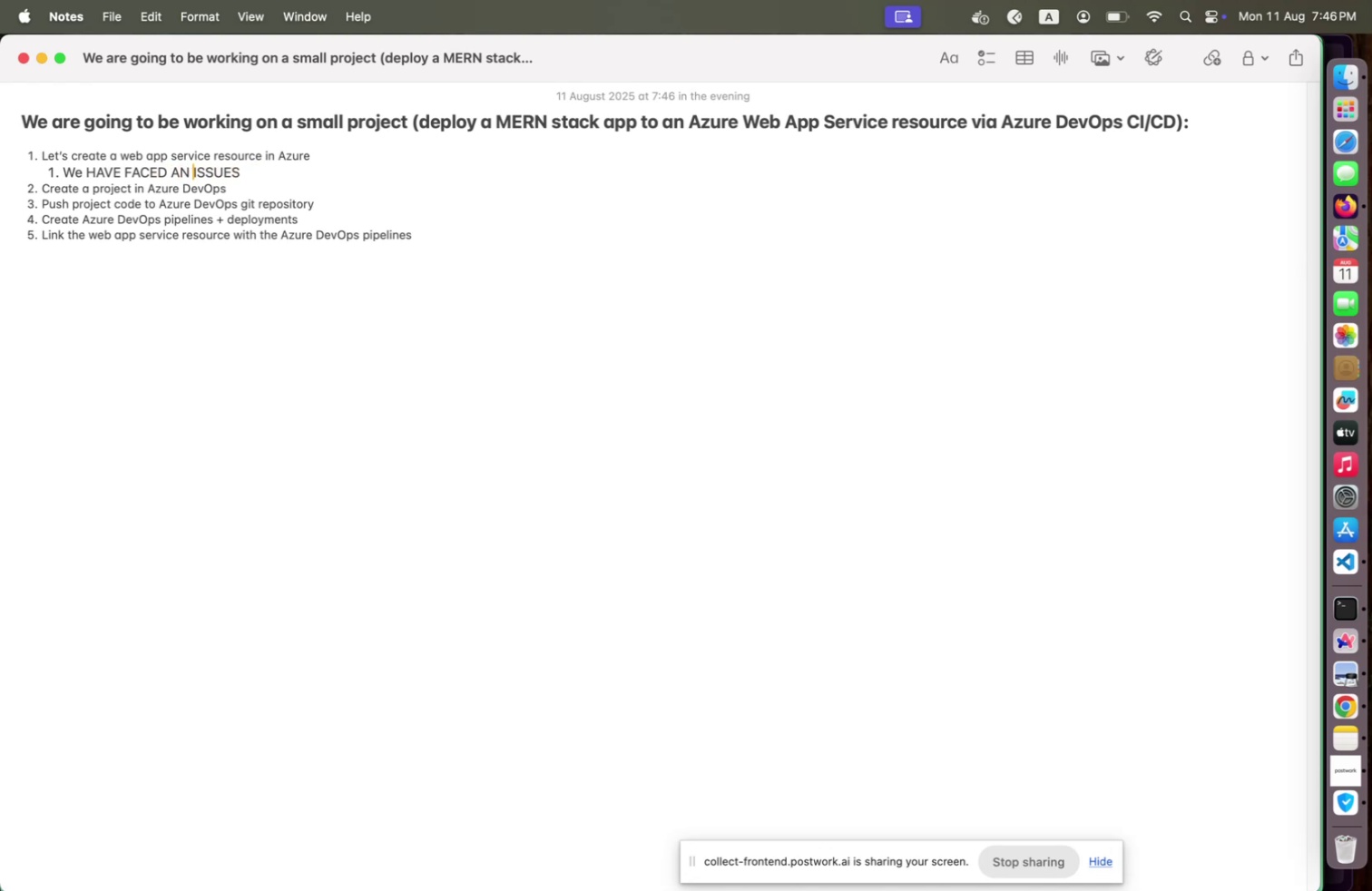 
key(ArrowRight)
 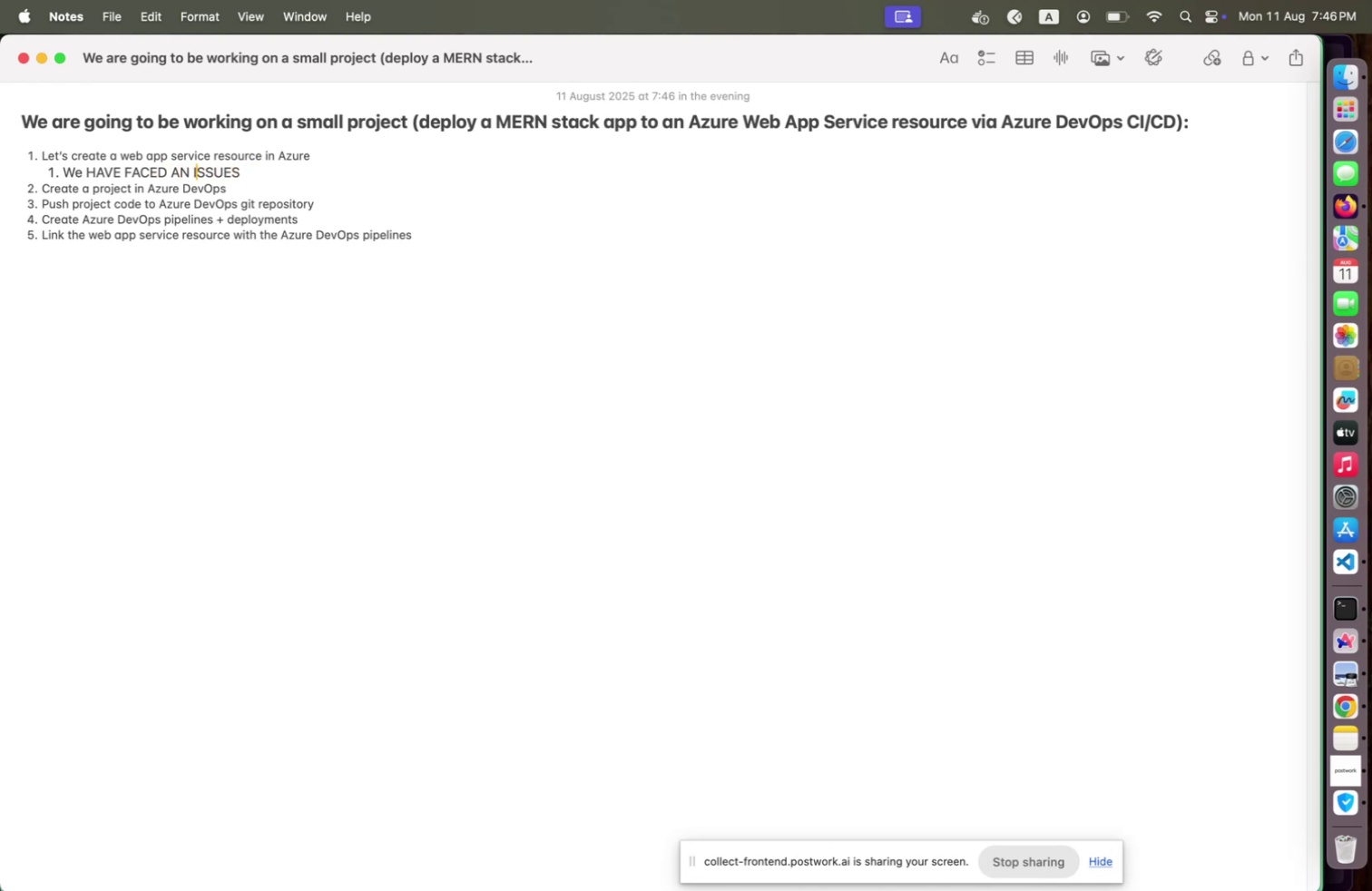 
key(ArrowRight)
 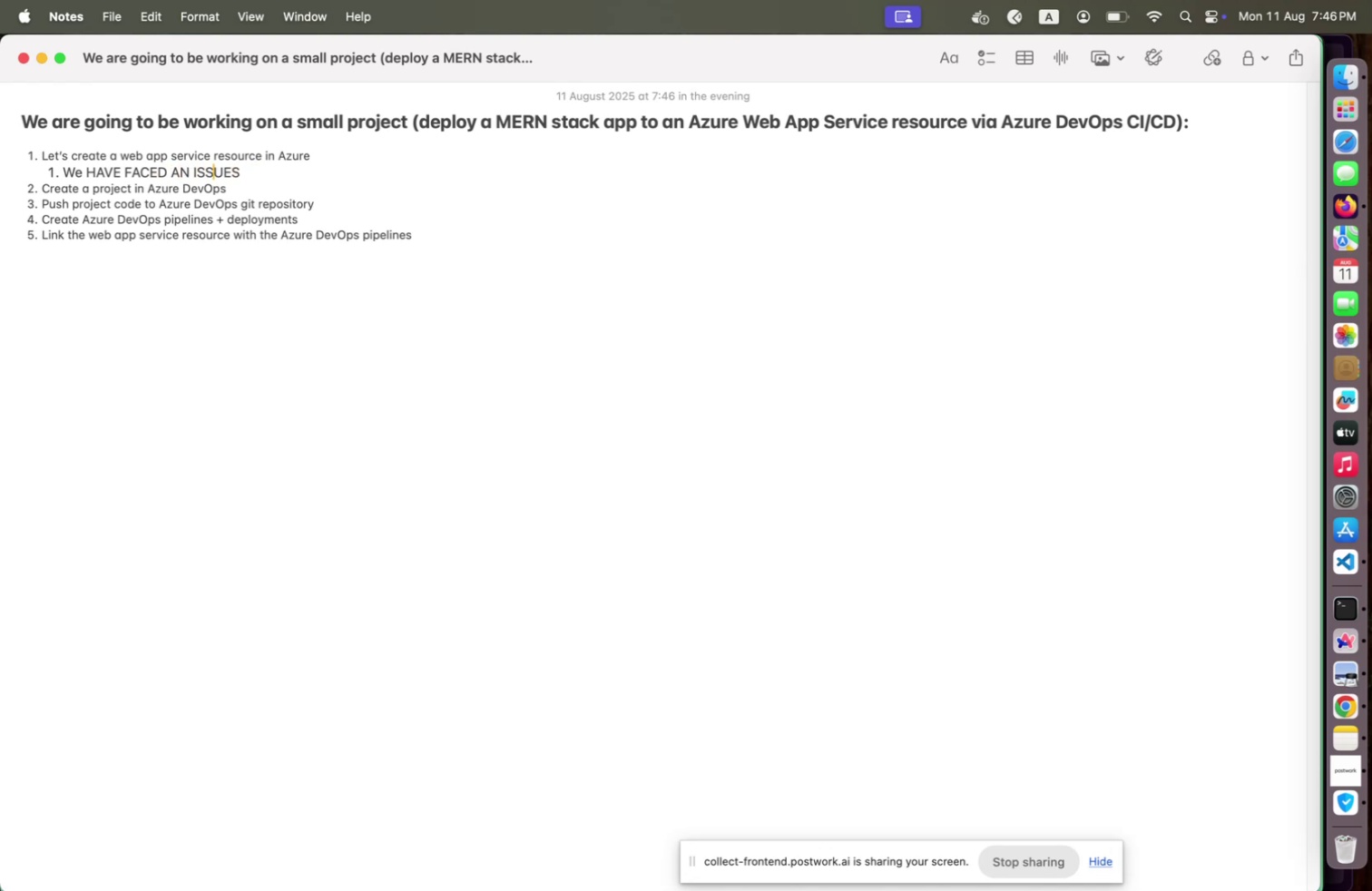 
key(ArrowRight)
 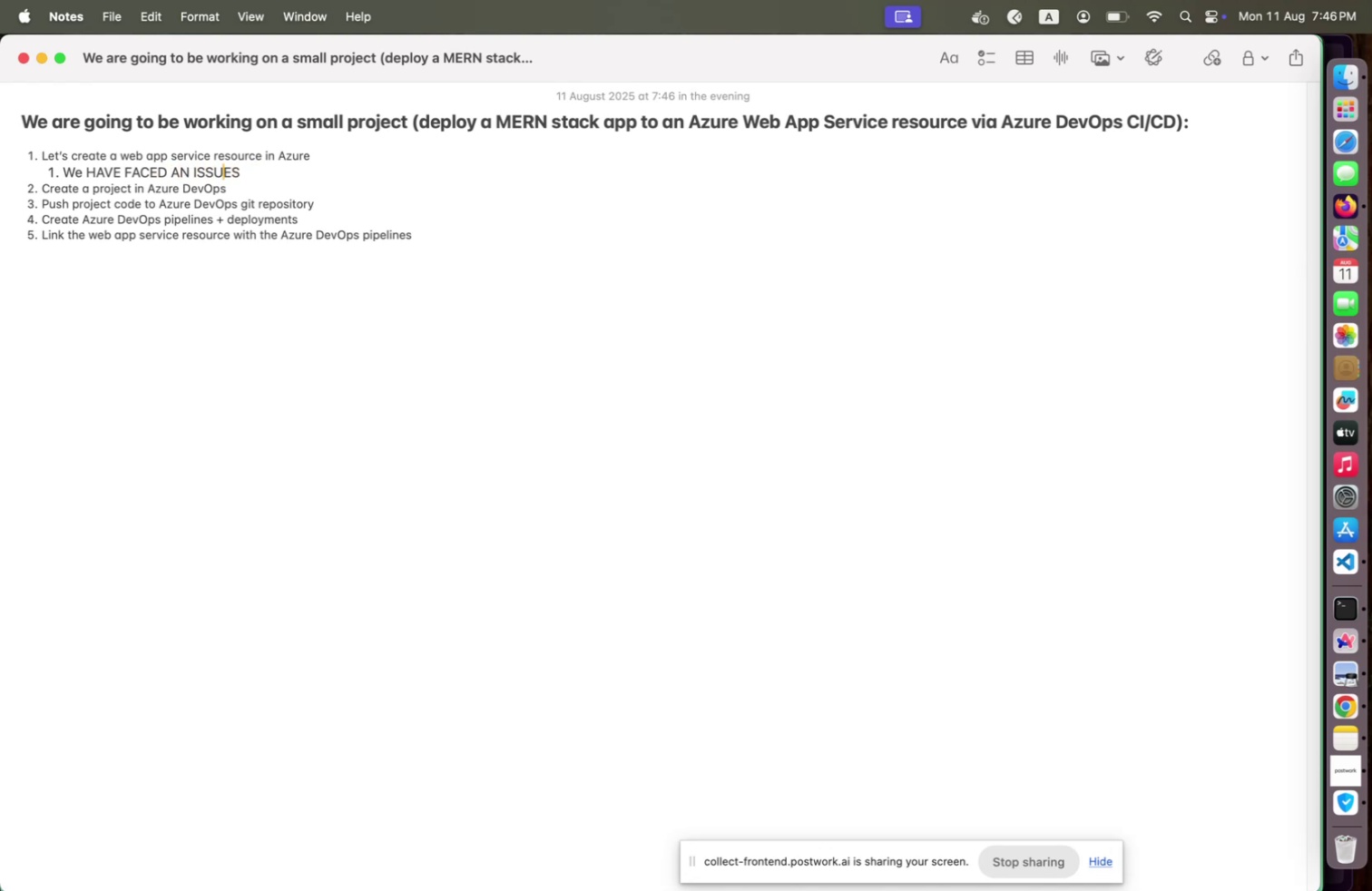 
key(ArrowRight)
 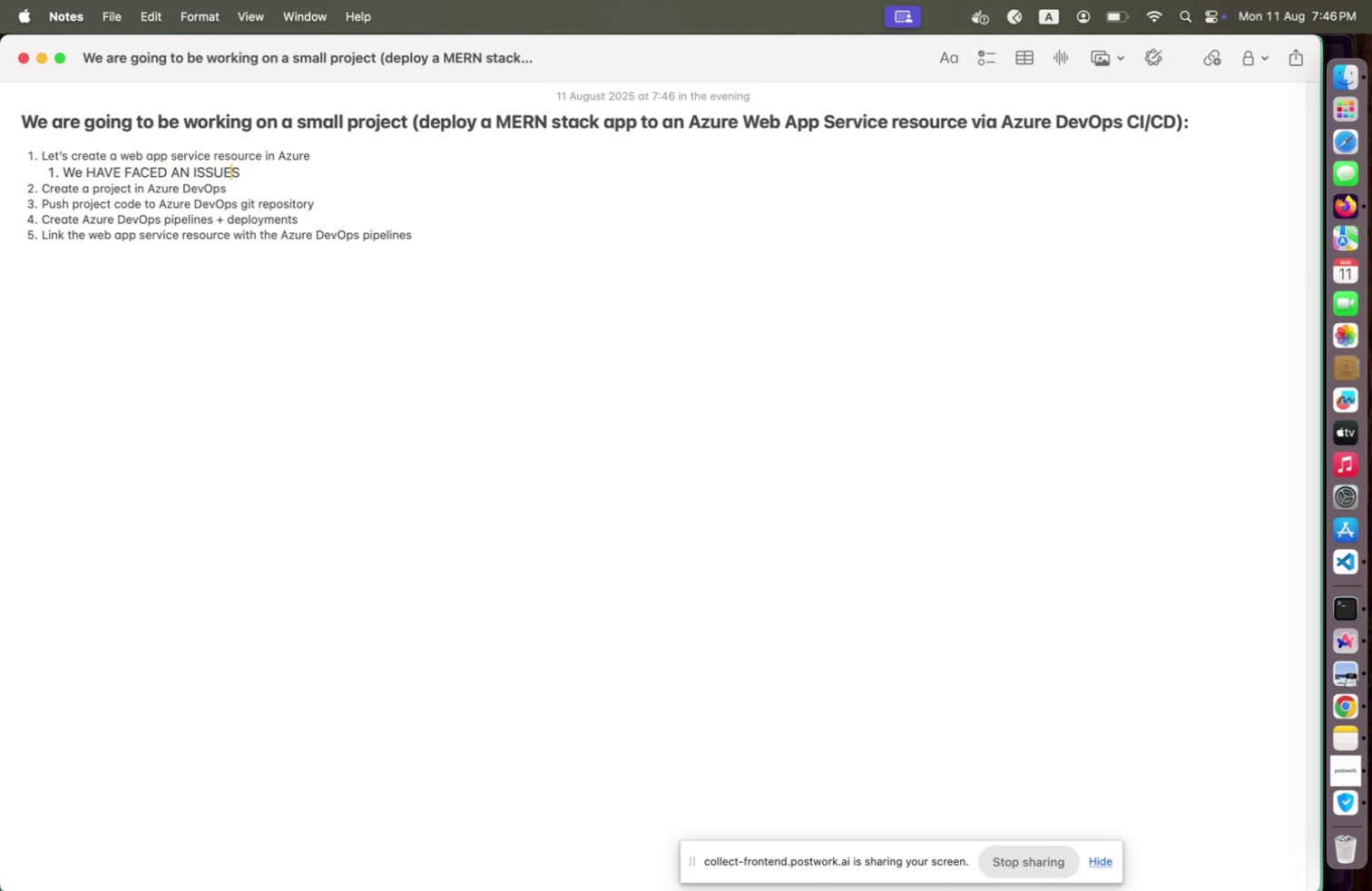 
key(ArrowRight)
 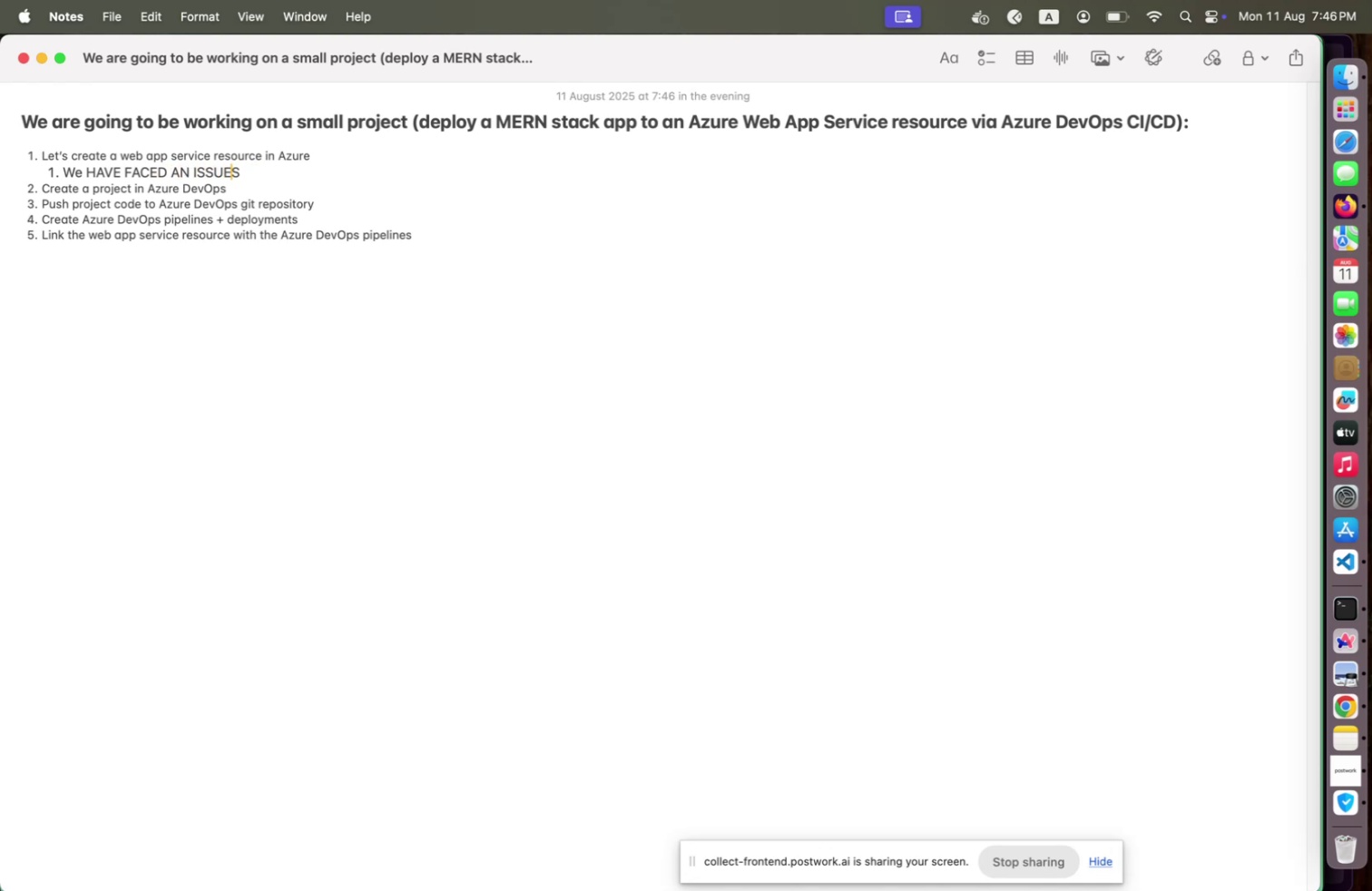 
key(ArrowRight)
 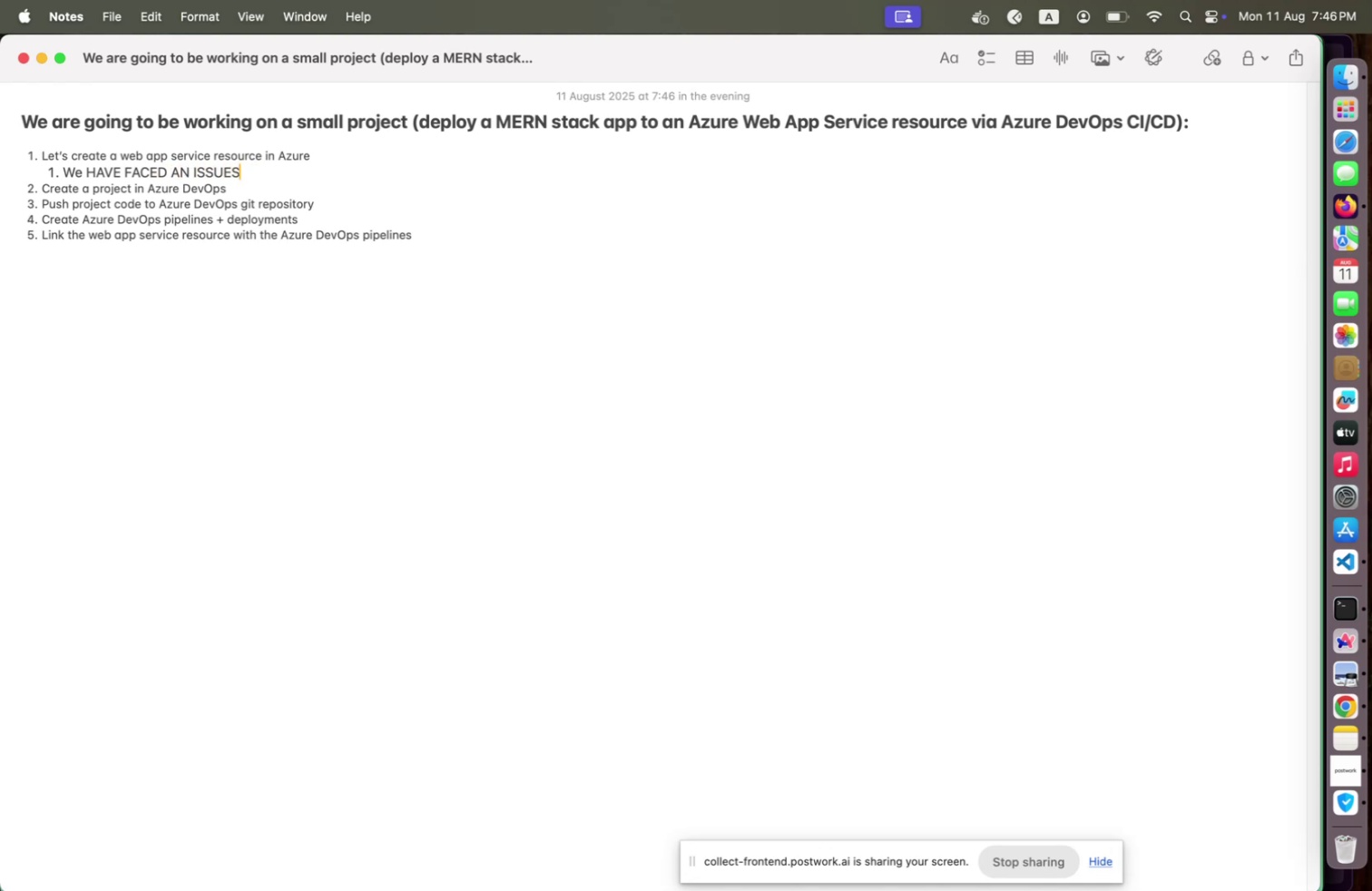 
key(Backspace)
type( with this )
 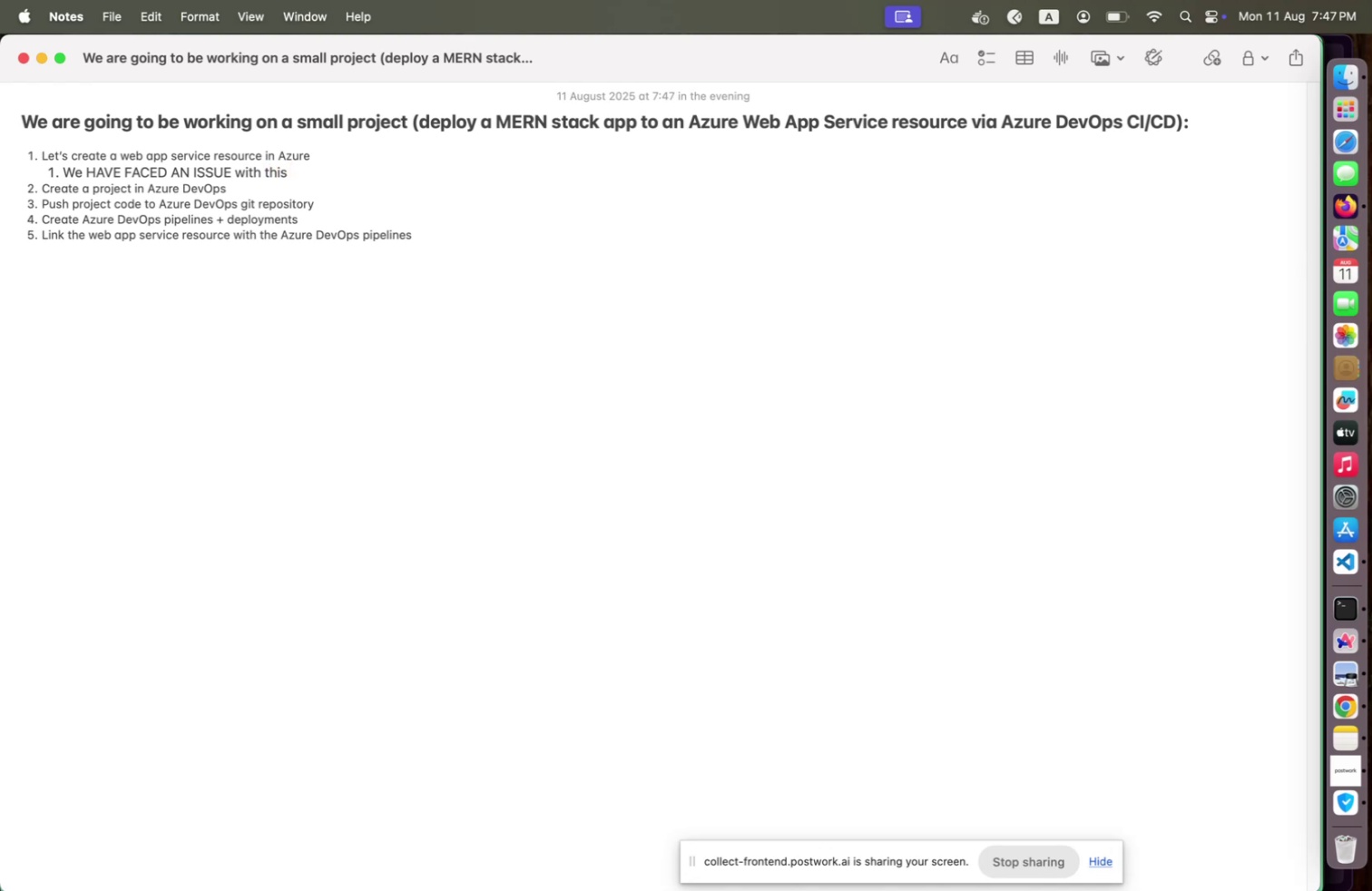 
type([)
key(Backspace)
type(N)
key(Backspace)
type(We are not able to cra)
key(Backspace)
type(eate a resource group because of access restrictions)
 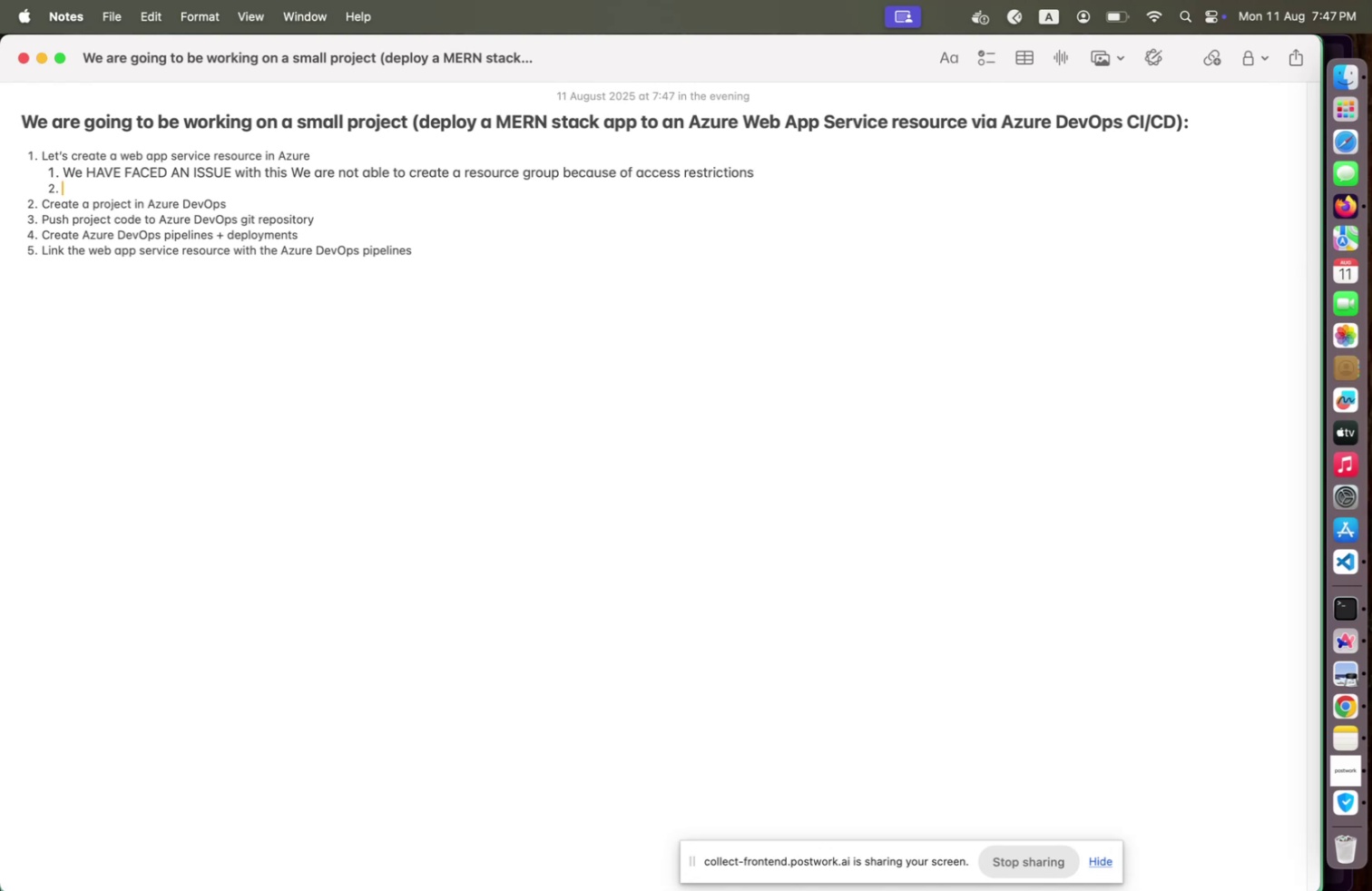 
 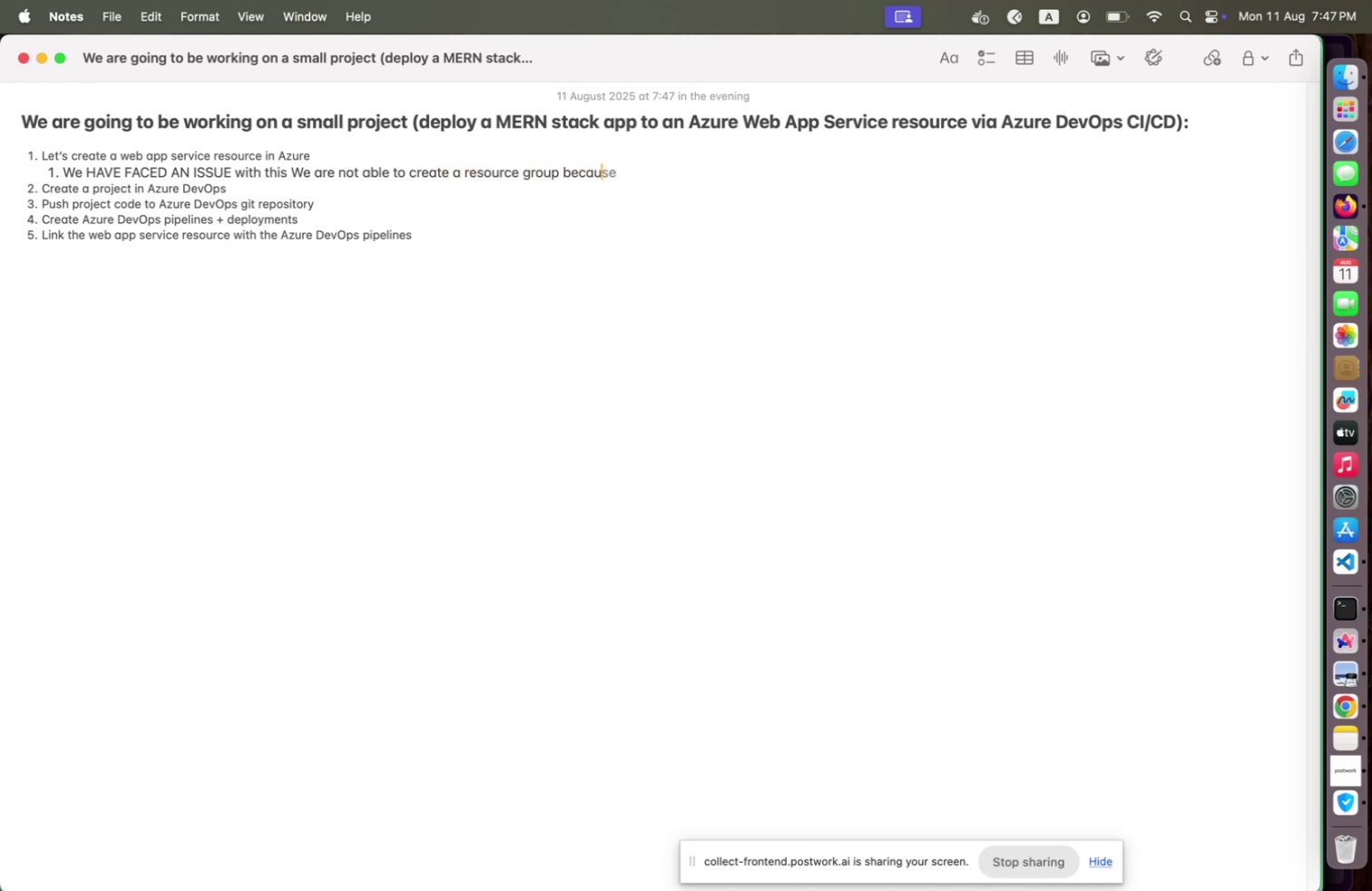 
key(Enter)
 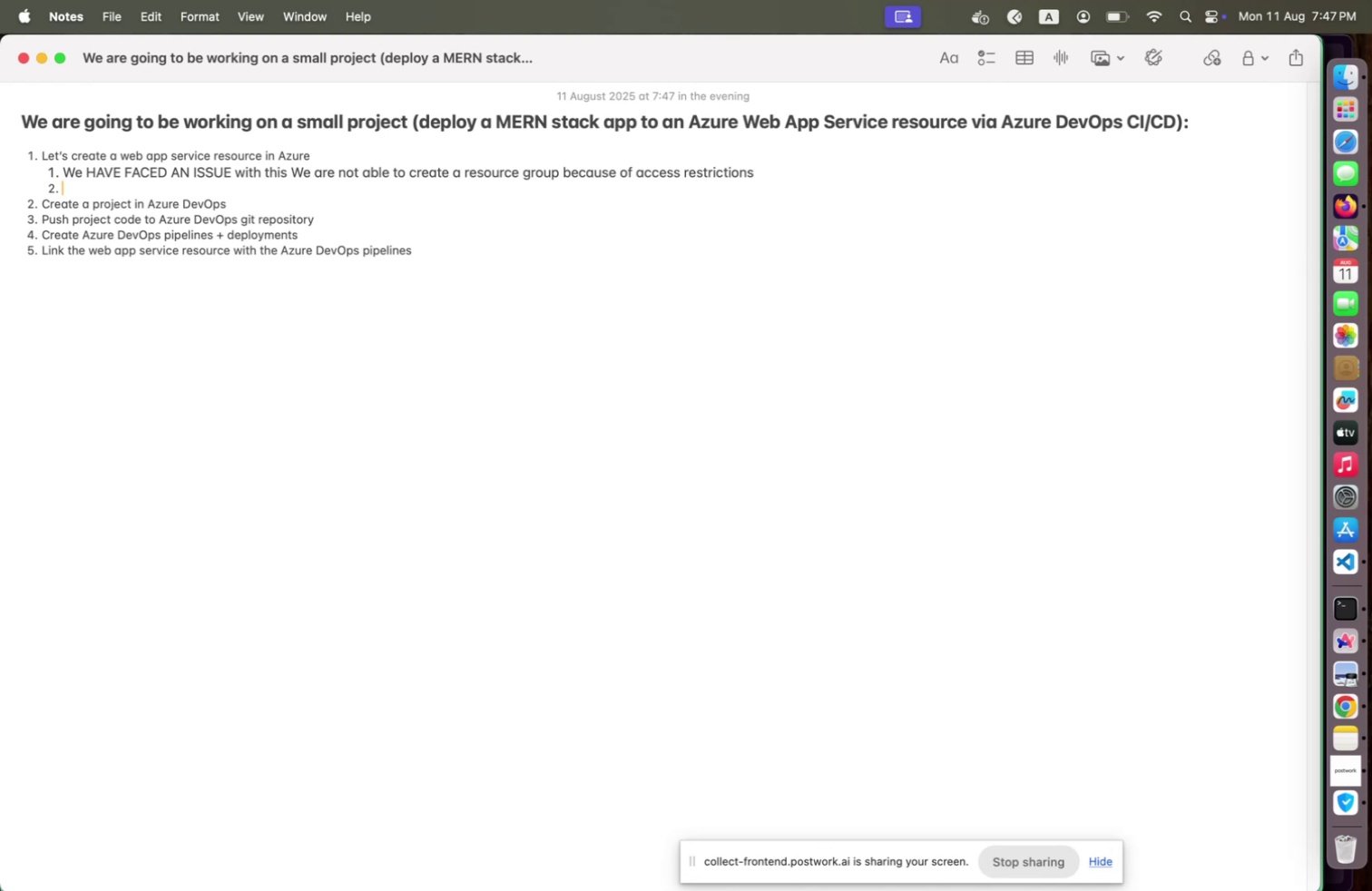 
key(Shift+W)
 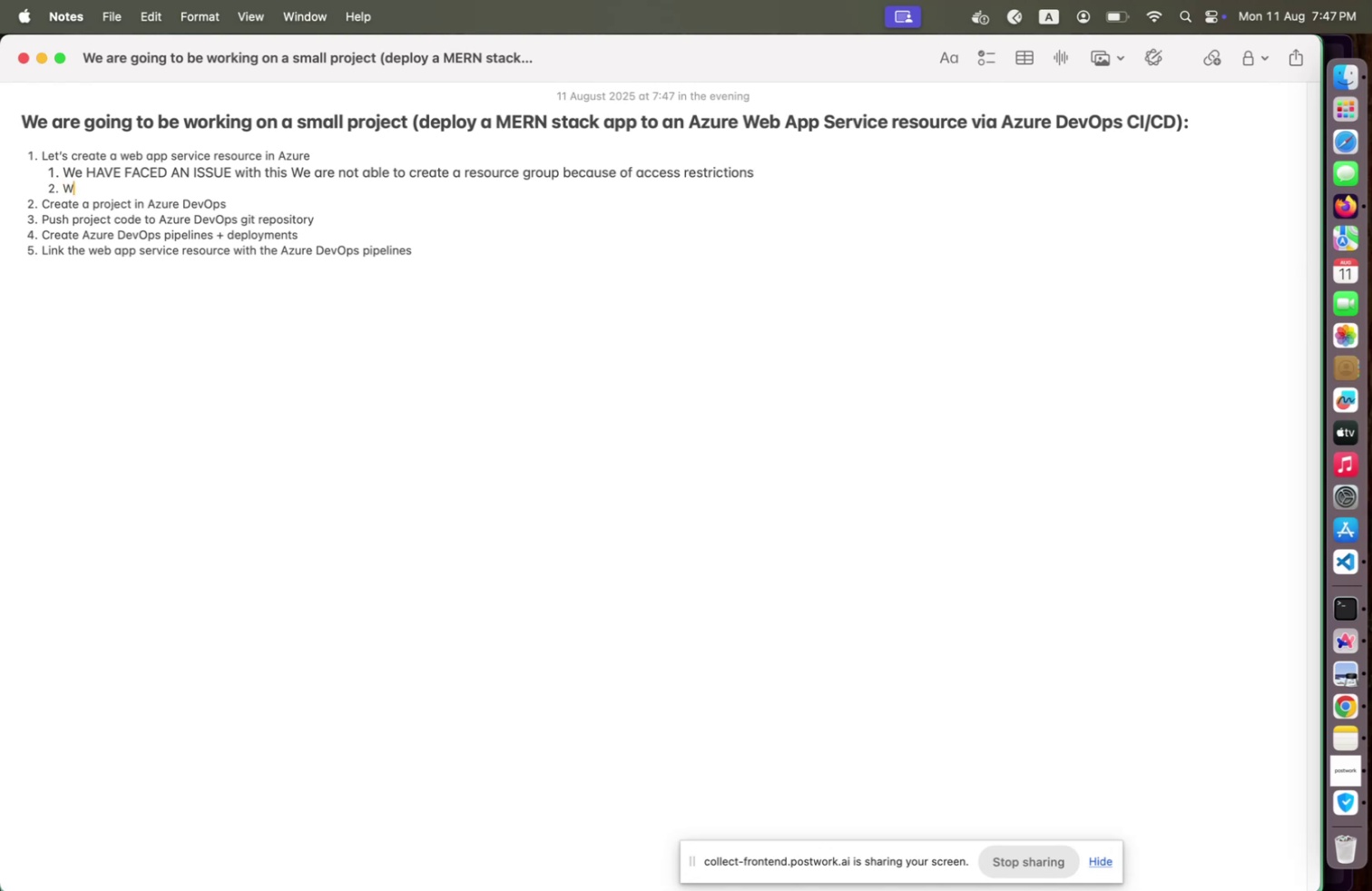 
key(Backspace)
 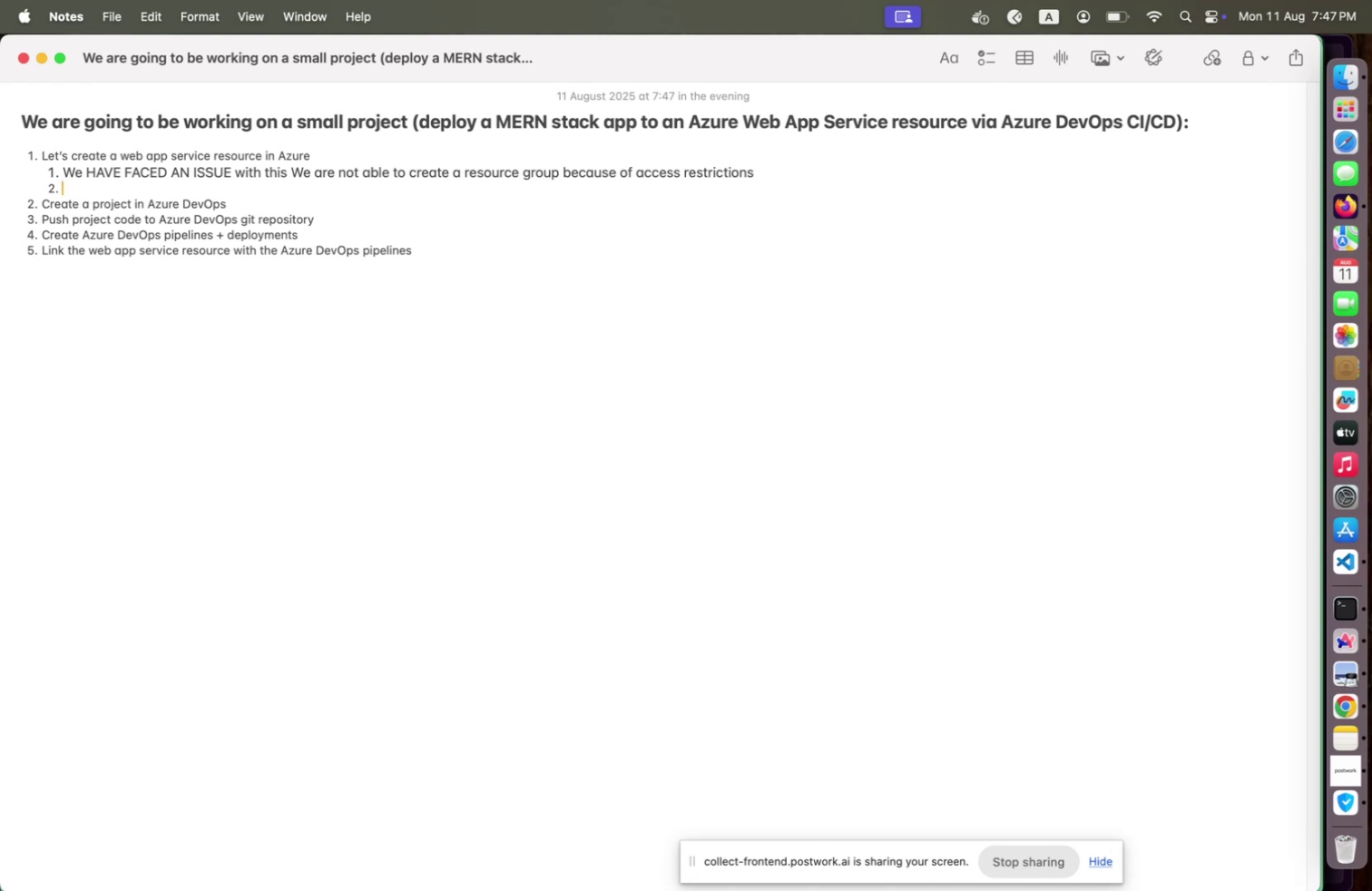 
key(Meta+Equal)
 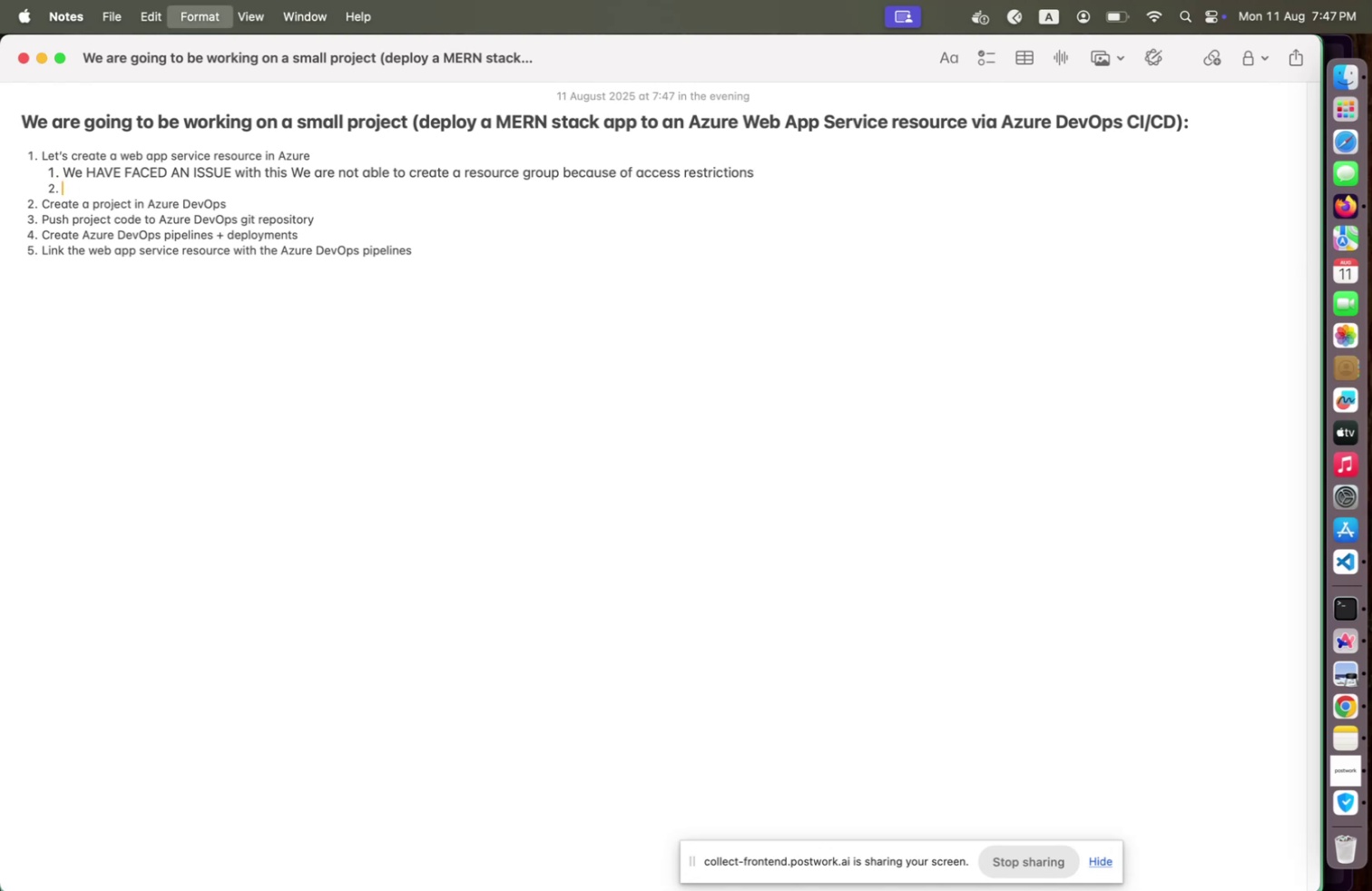 
key(Meta+Equal)
 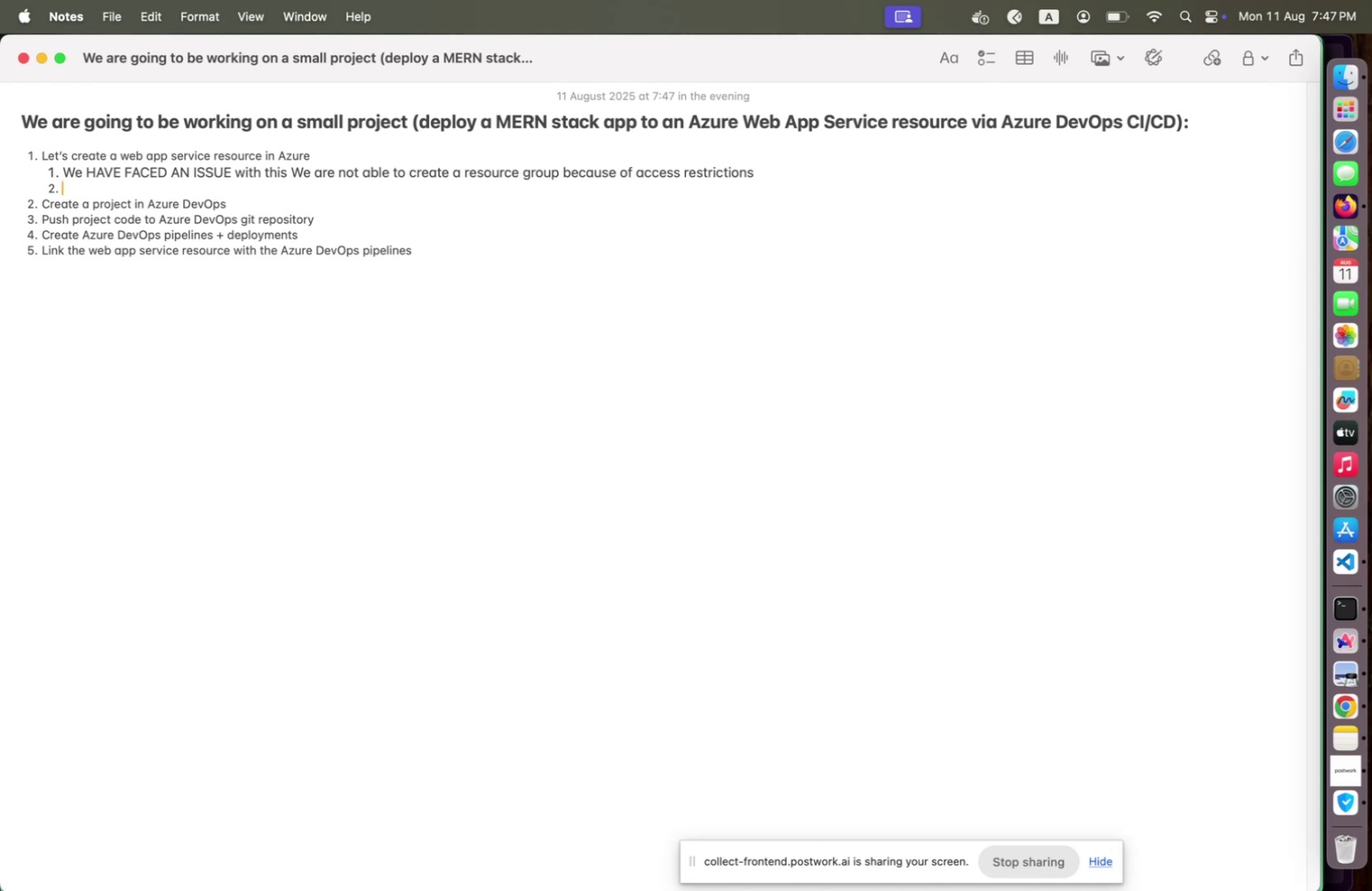 
type(SP )
key(Backspace)
key(Backspace)
type(P)
key(Backspace)
type(O WE ARE NOT ABLE TOC)
key(Backspace)
type( CRRAT)
key(Backspace)
key(Backspace)
key(Backspace)
type(EATE ANY RESOR)
key(Backspace)
key(Backspace)
key(Backspace)
type(abel to )
key(Backspace)
key(Backspace)
type(abe l)
key(Backspace)
key(Backspace)
type(l to )
key(Backspace)
type(bel to c)
key(Backspace)
key(Backspace)
key(Backspace)
key(Backspace)
key(Backspace)
key(Backspace)
type(le)
key(Backspace)
key(Backspace)
key(Backspace)
type(le to creat e)
key(Backspace)
type(any resource at all ()
key(Backspace)
 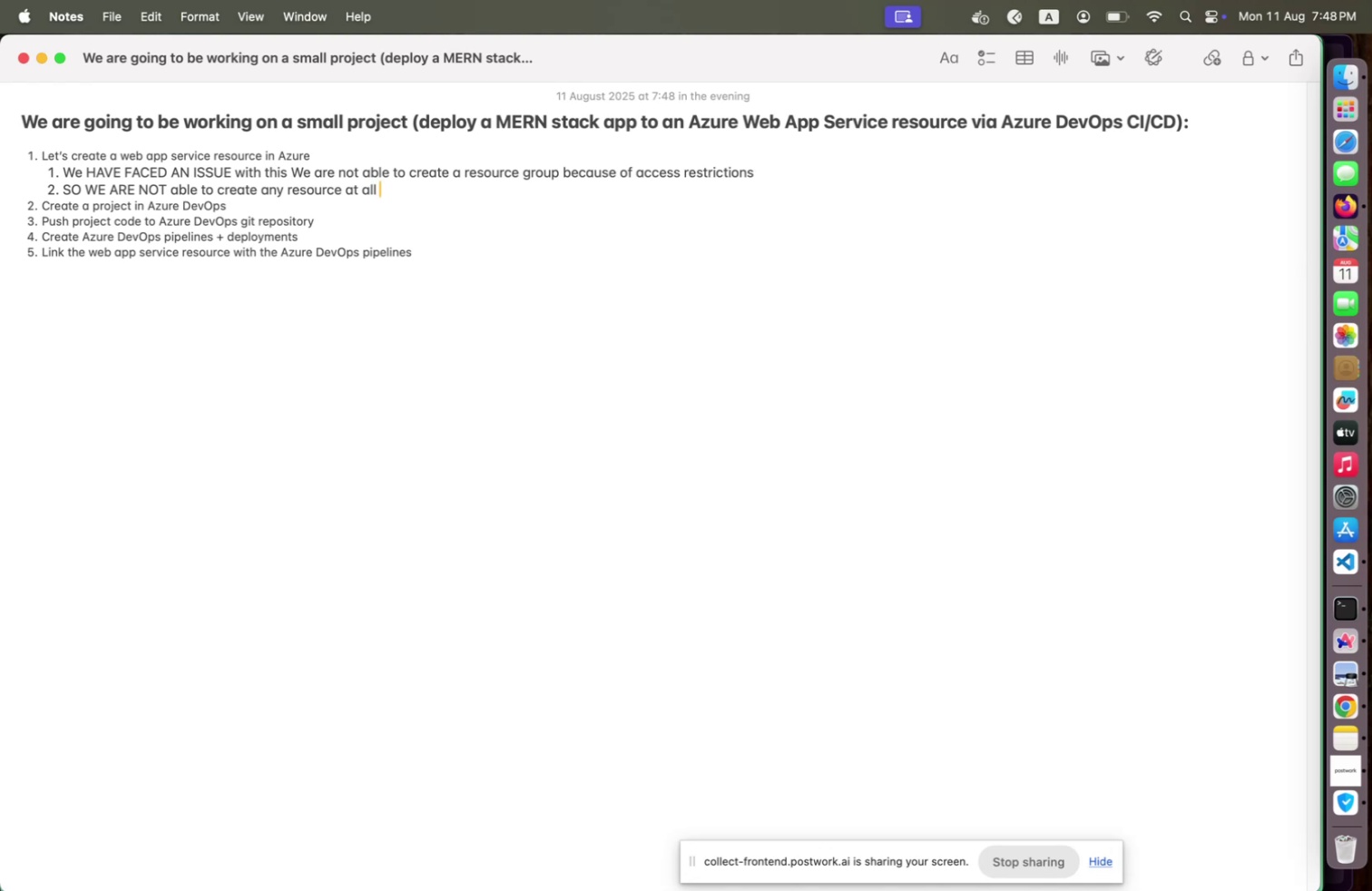 
 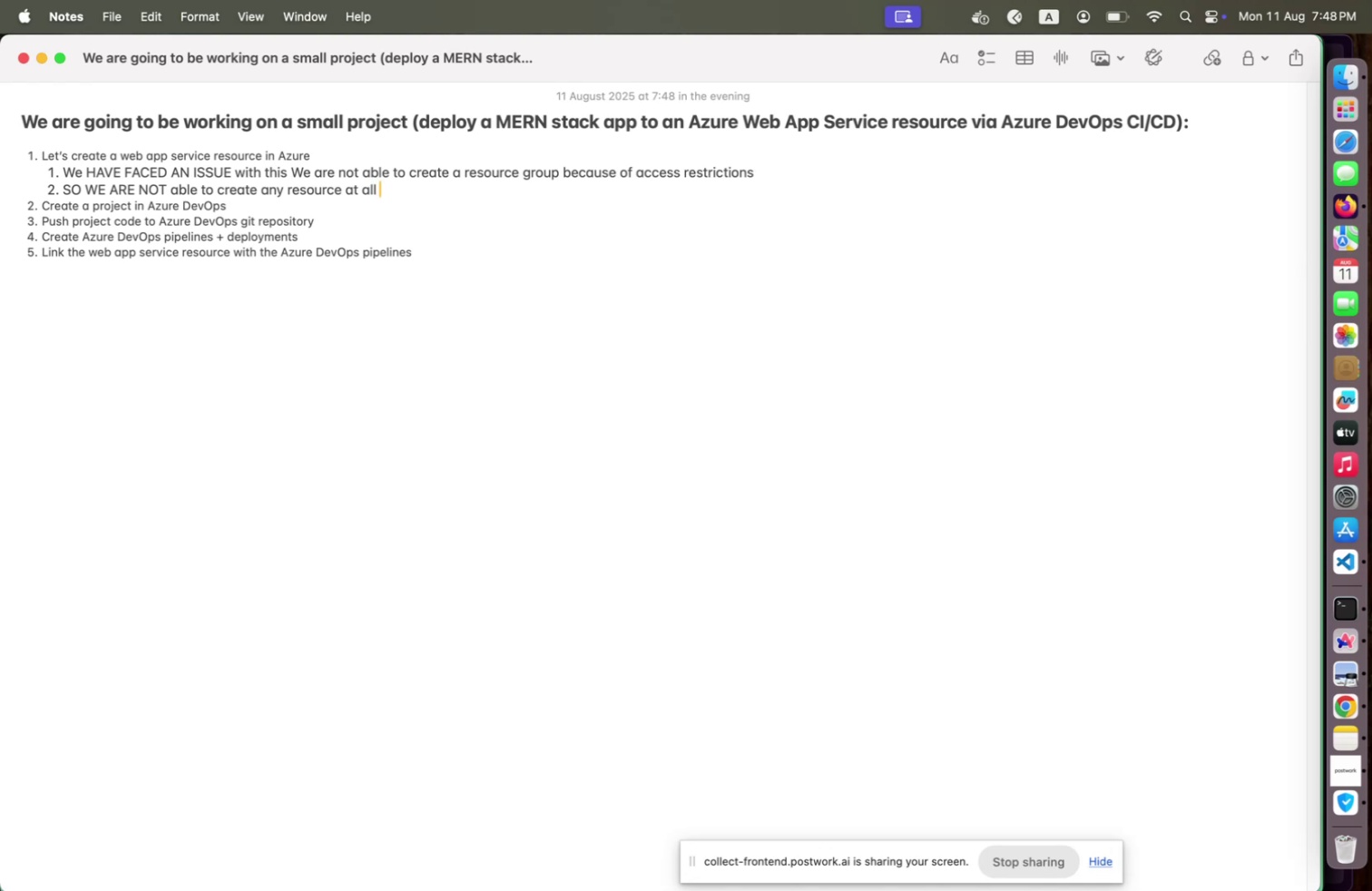 
key(Enter)
 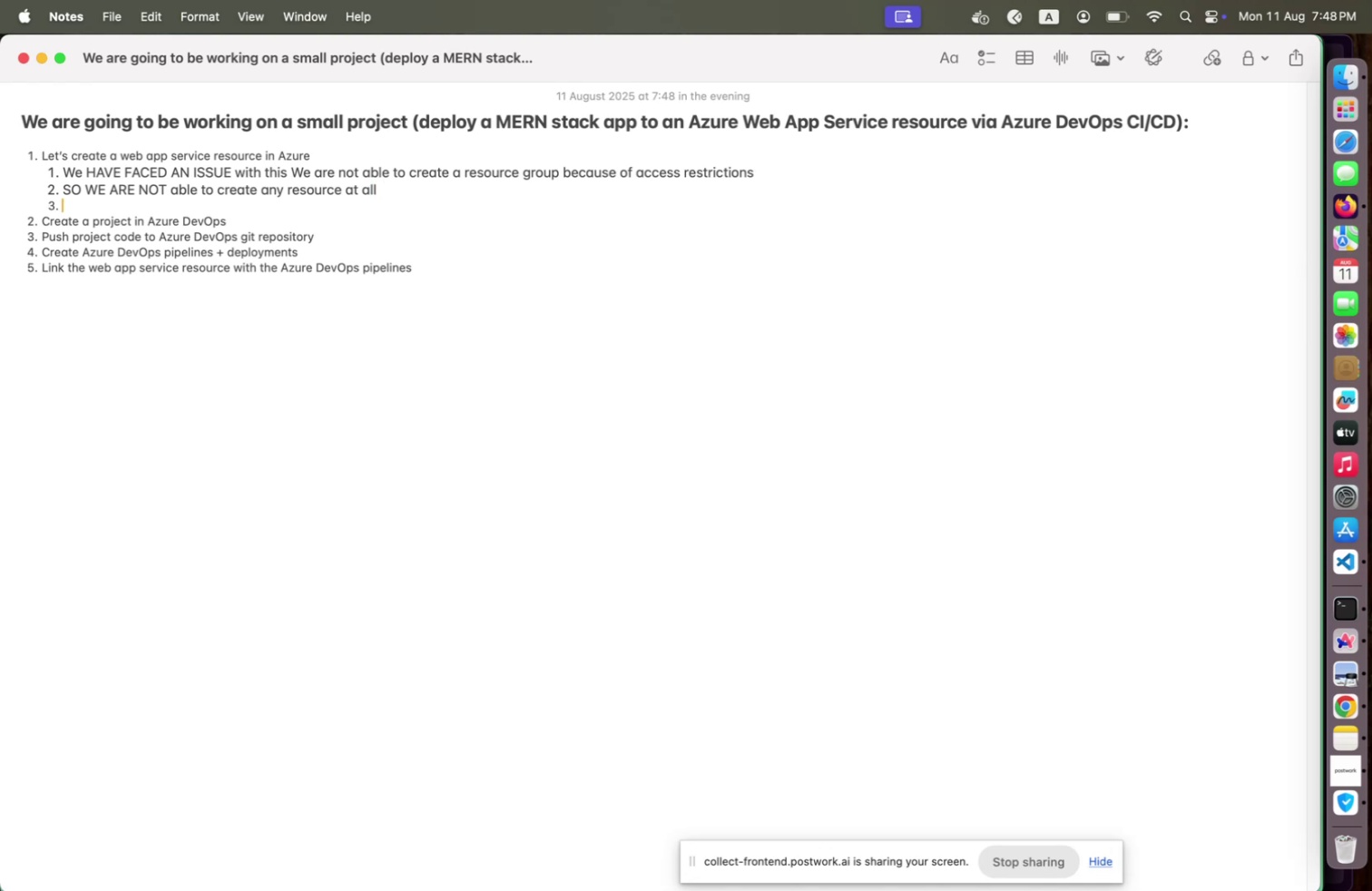 
type(THI S)
key(Backspace)
key(Backspace)
type(S CA )
key(Backspace)
type(N ONLY SOLVED if access is granted )
key(Backspace)
 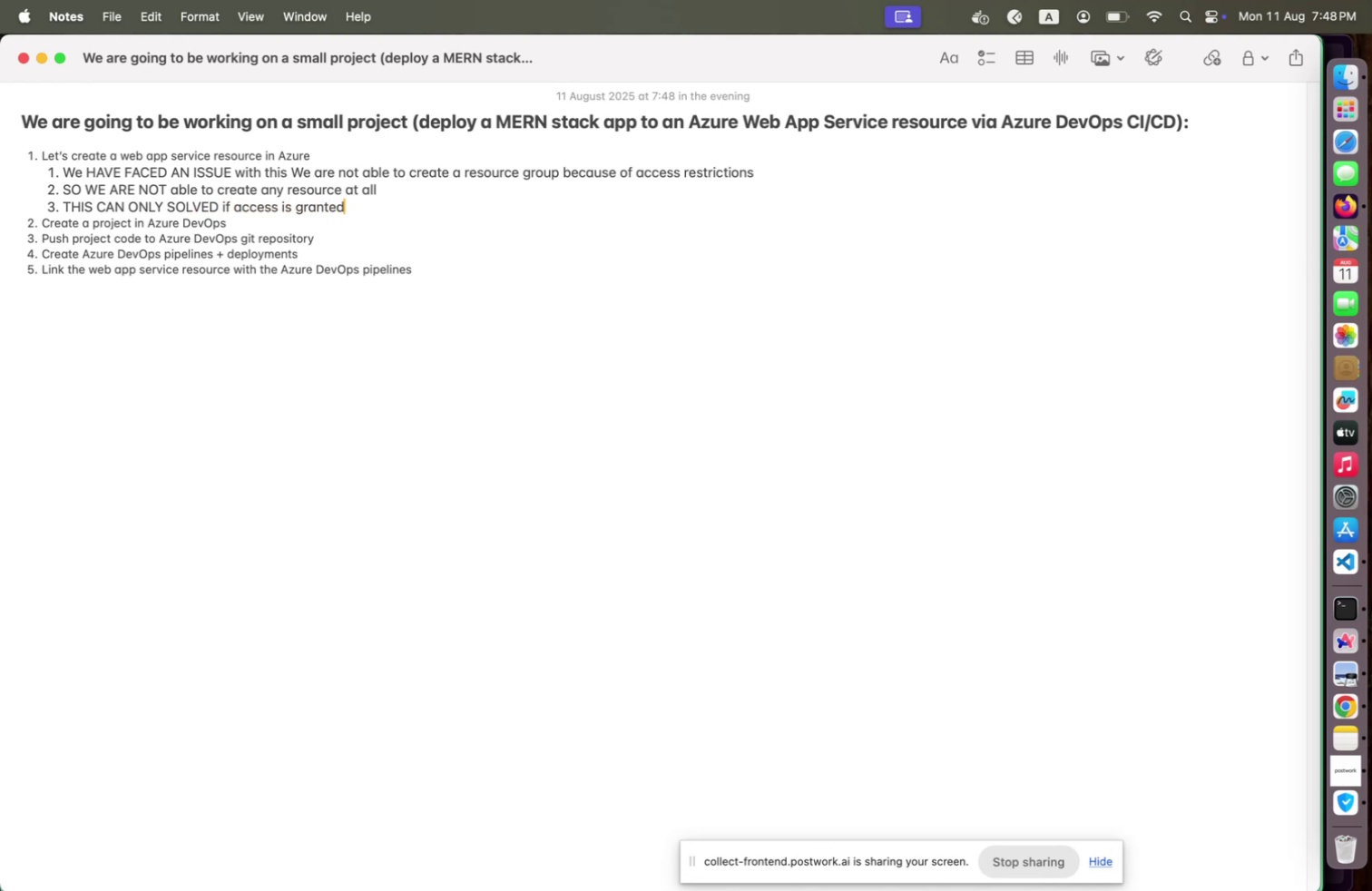 
wait(50.68)
 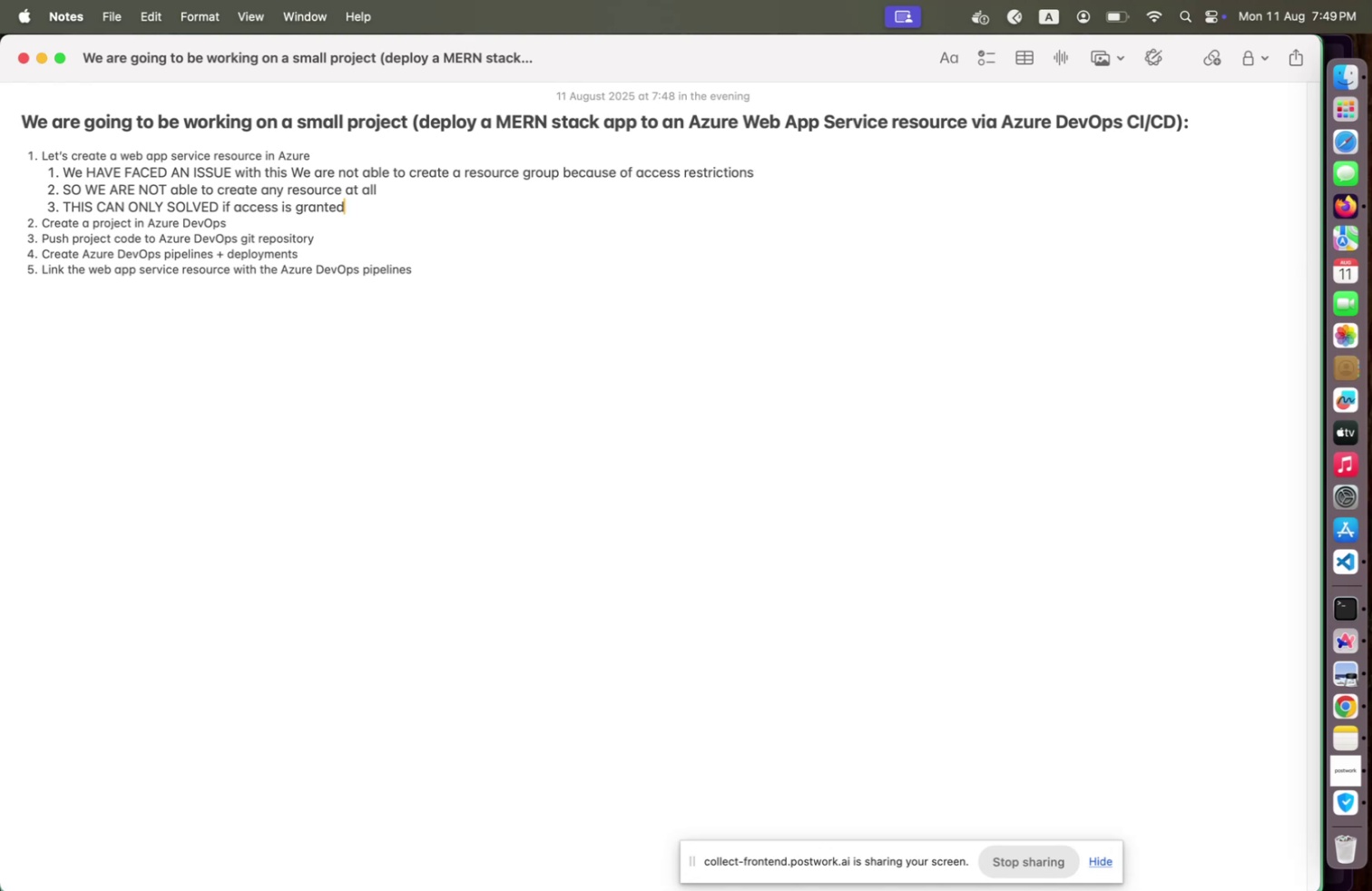 
key(ArrowDown)
 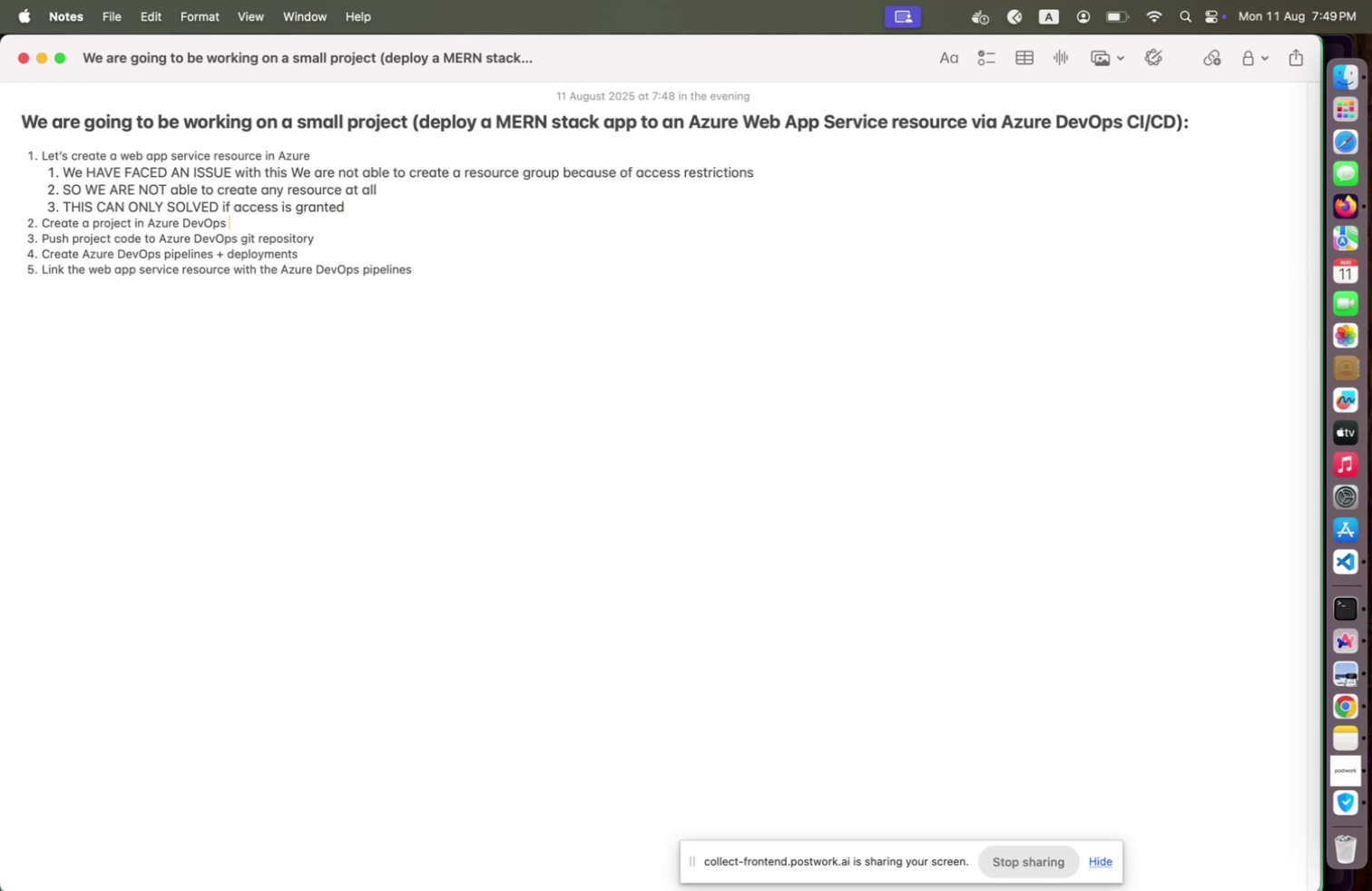 
key(BracketLeft)
 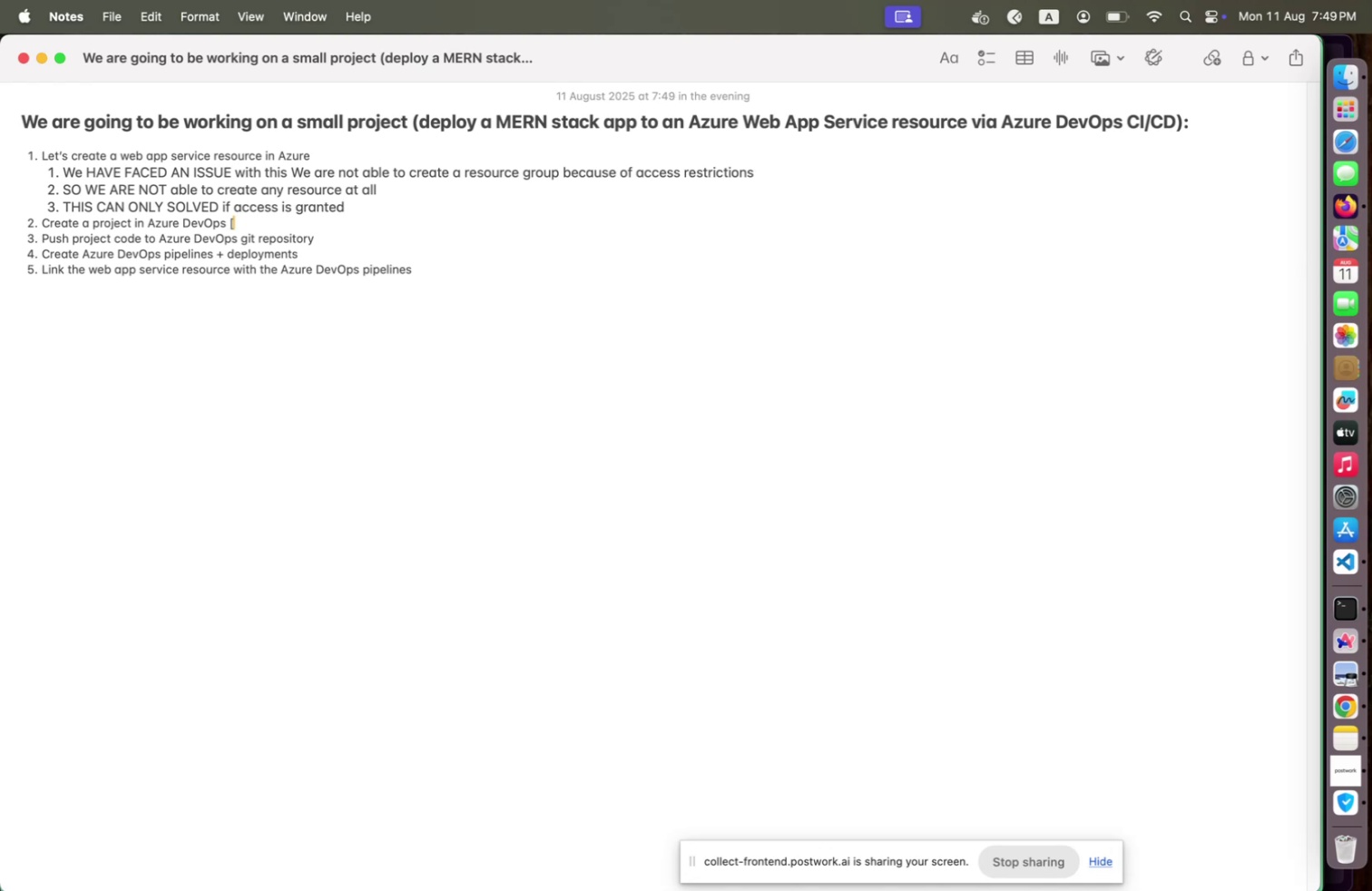 
key(Space)
 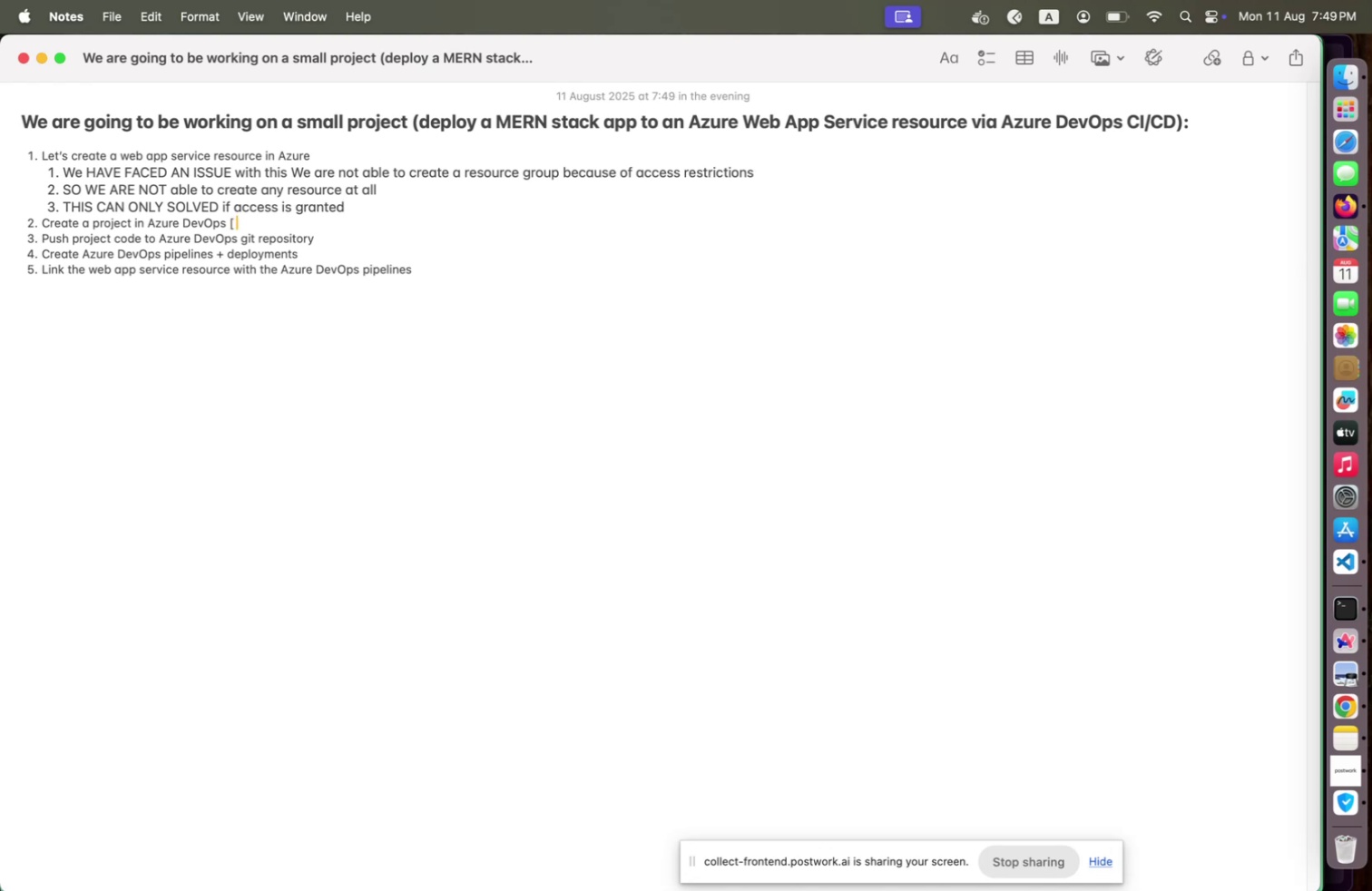 
key(BracketRight)
 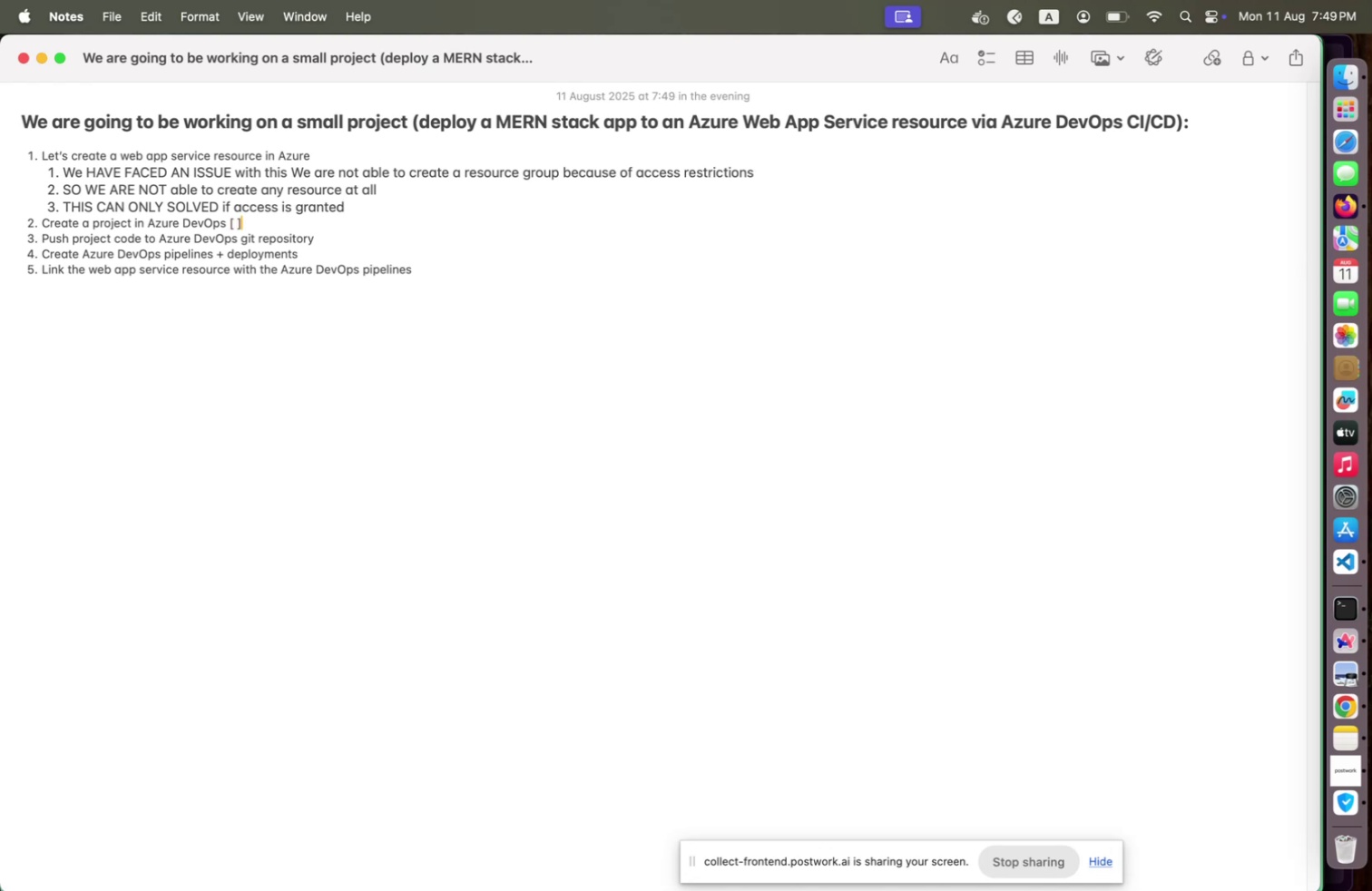 
key(Space)
 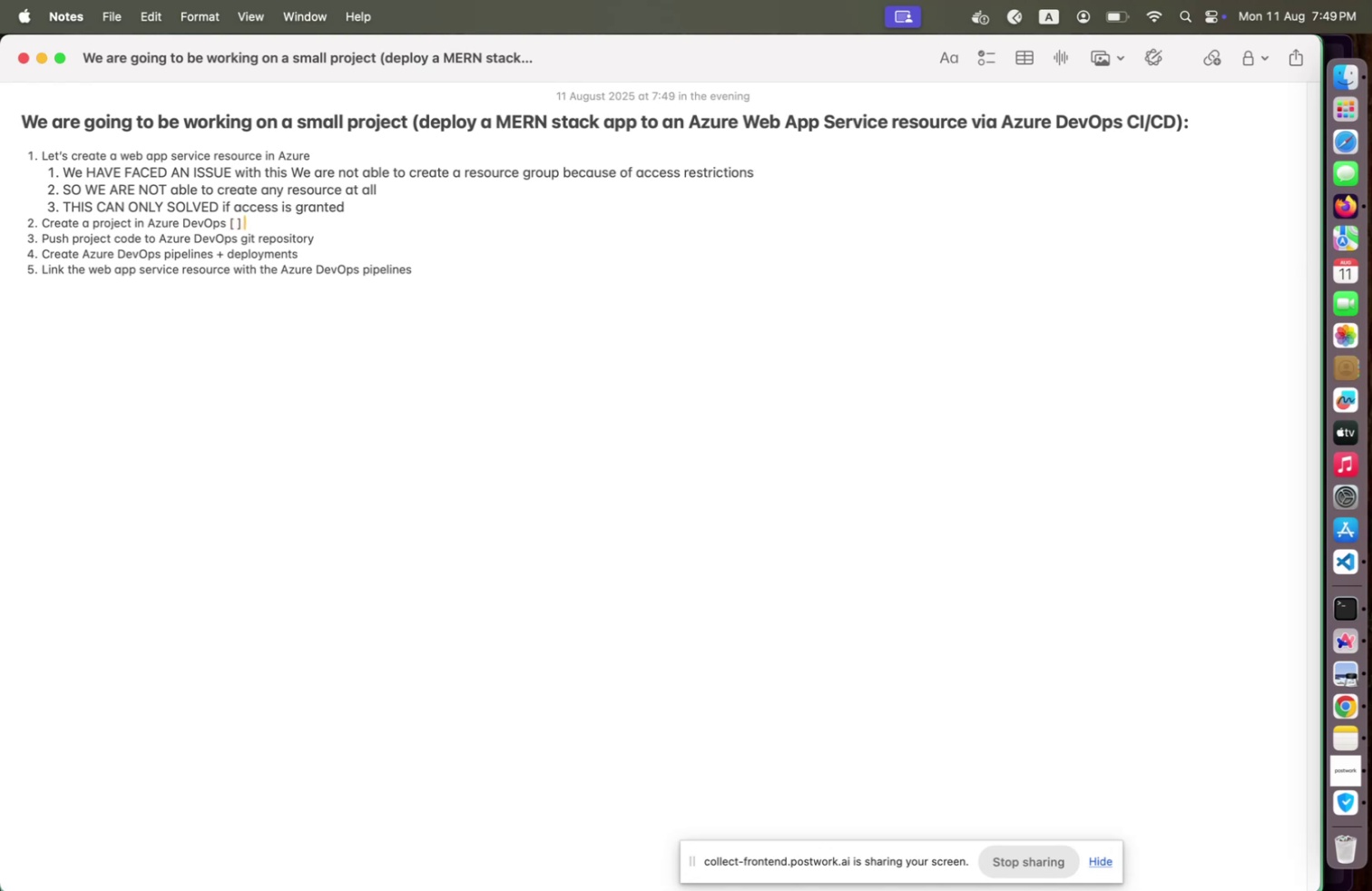 
key(ArrowLeft)
 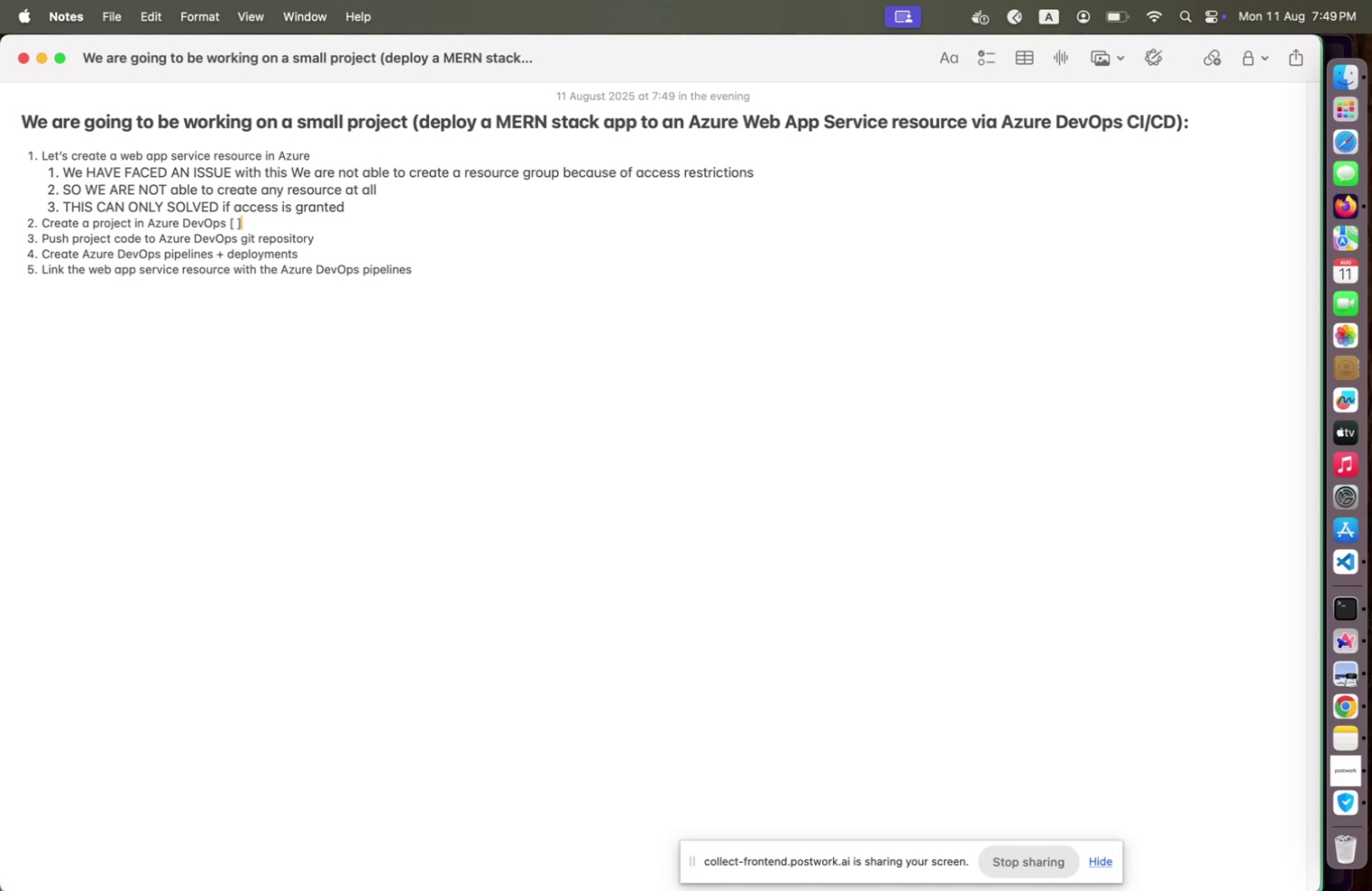 
key(ArrowLeft)
 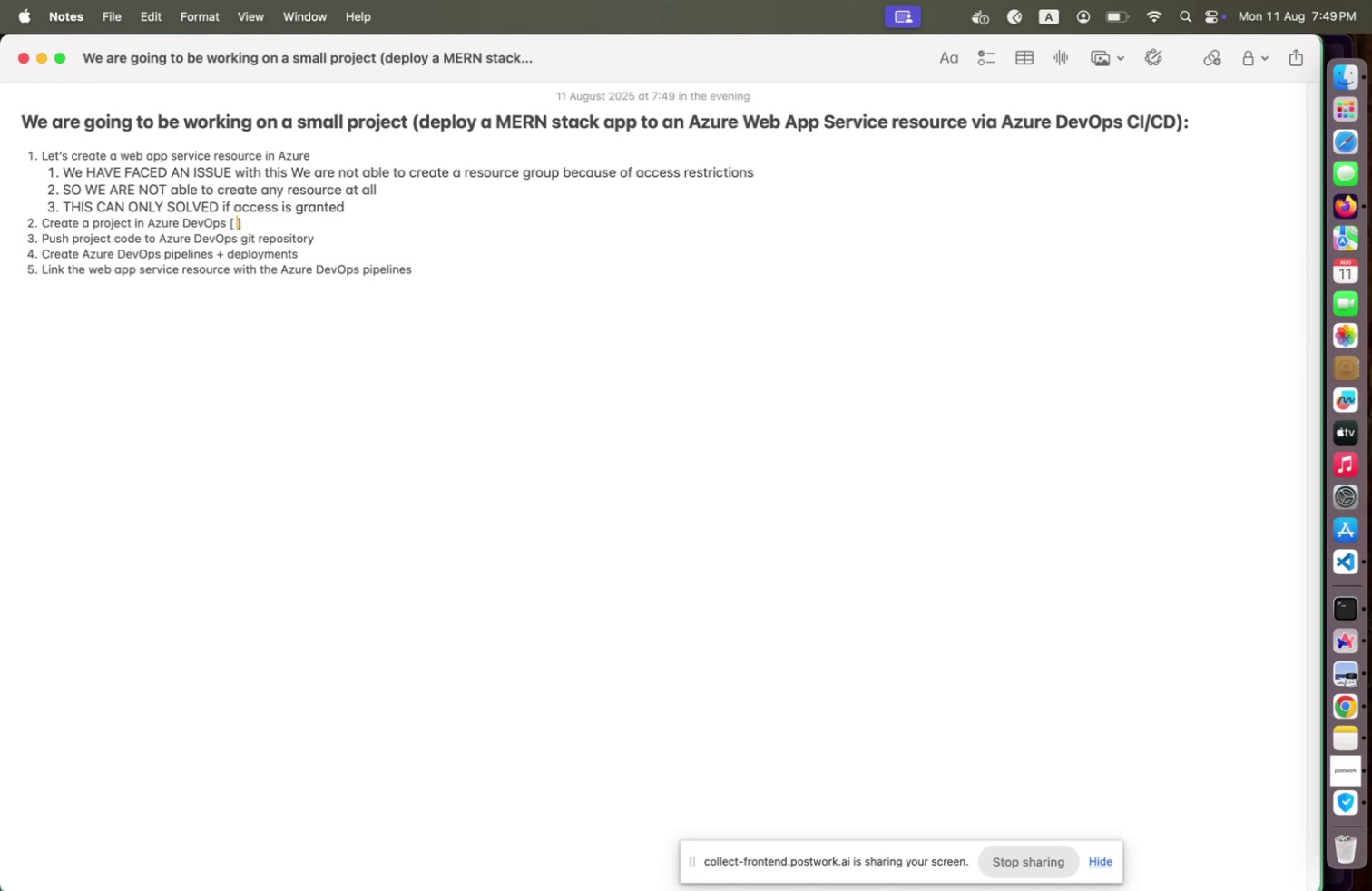 
type(This )
key(Backspace)
key(Backspace)
key(Backspace)
key(Backspace)
key(Backspace)
 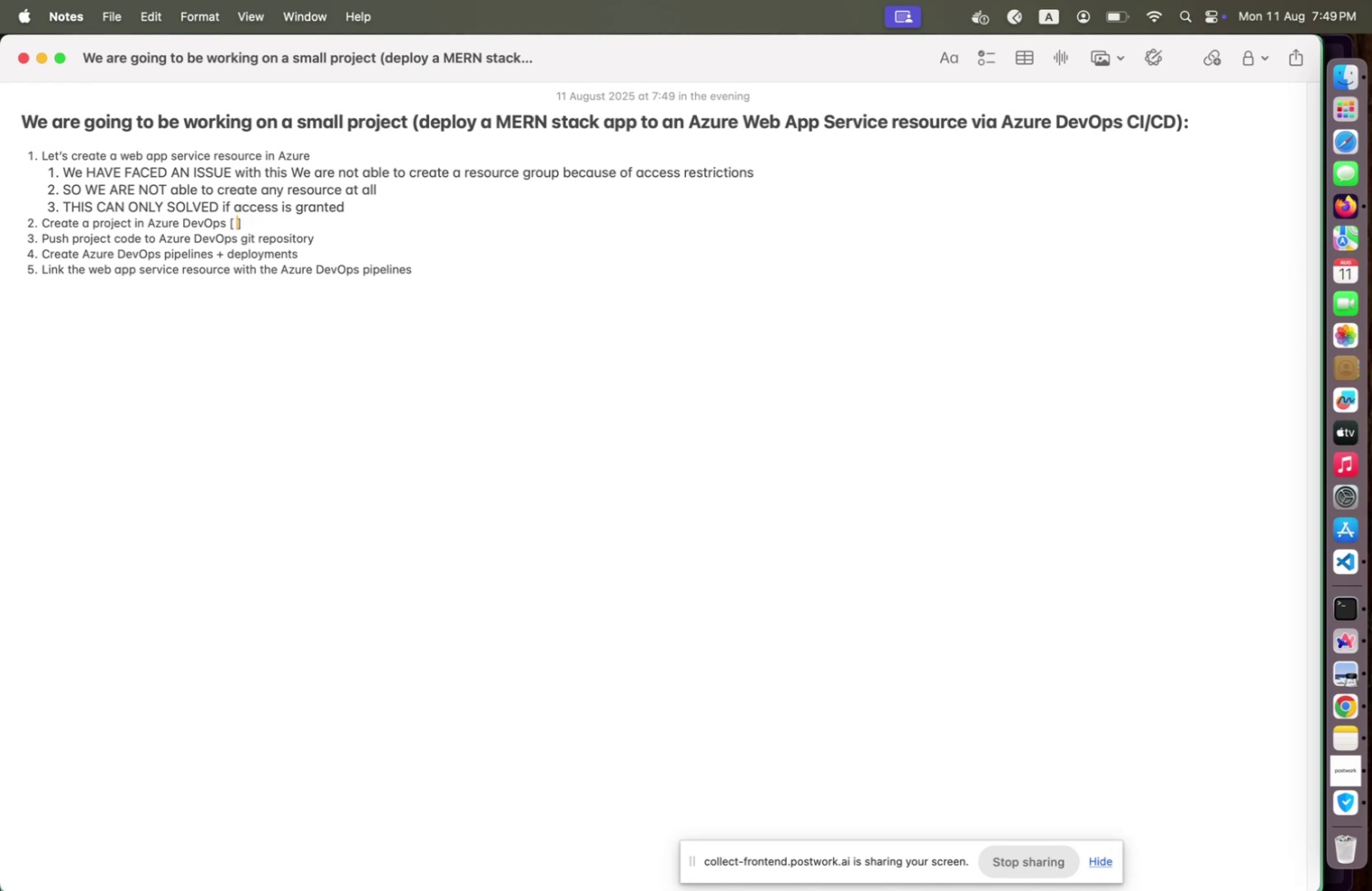 
key(Meta+Equal)
 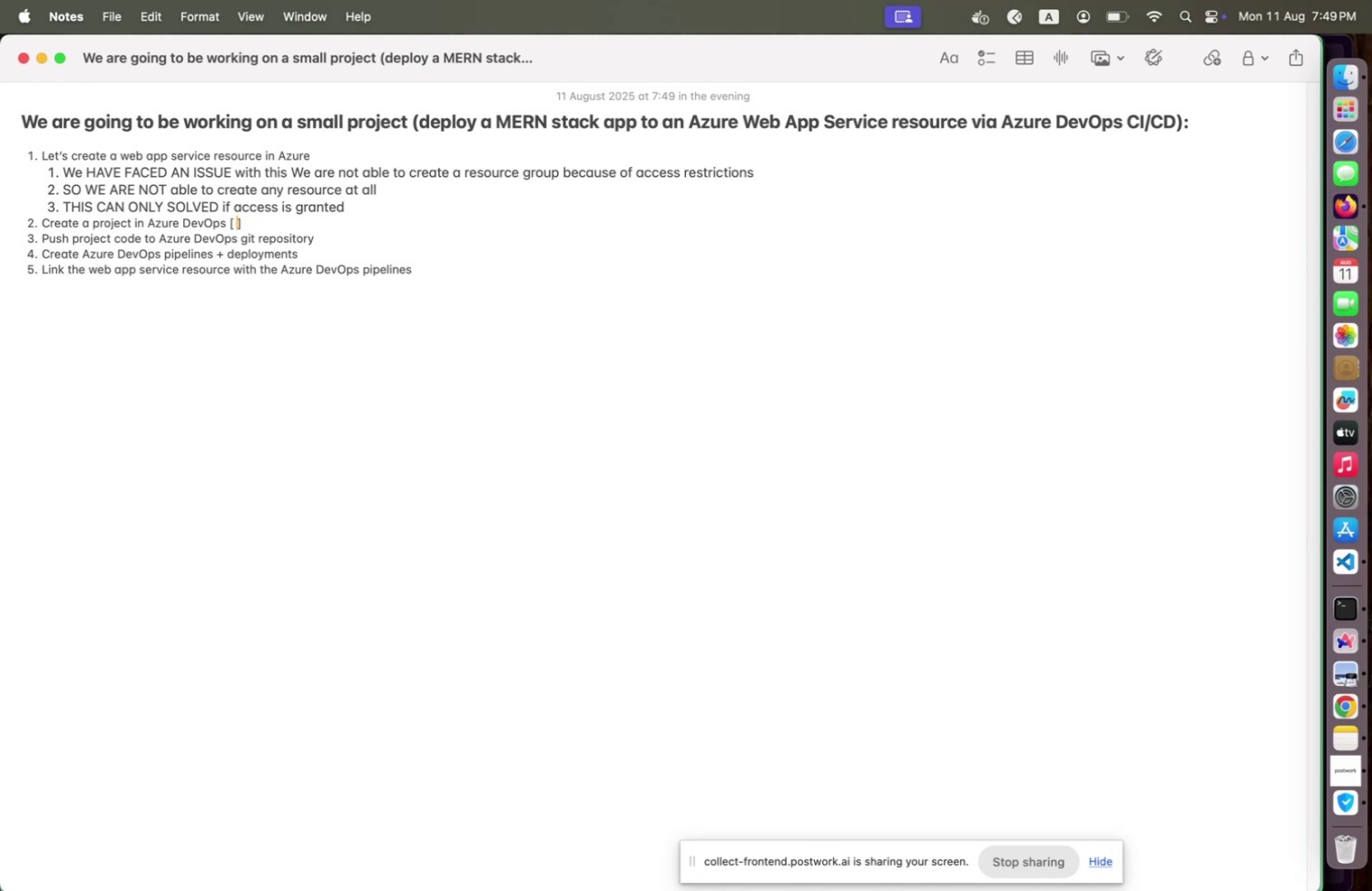 
key(Meta+Equal)
 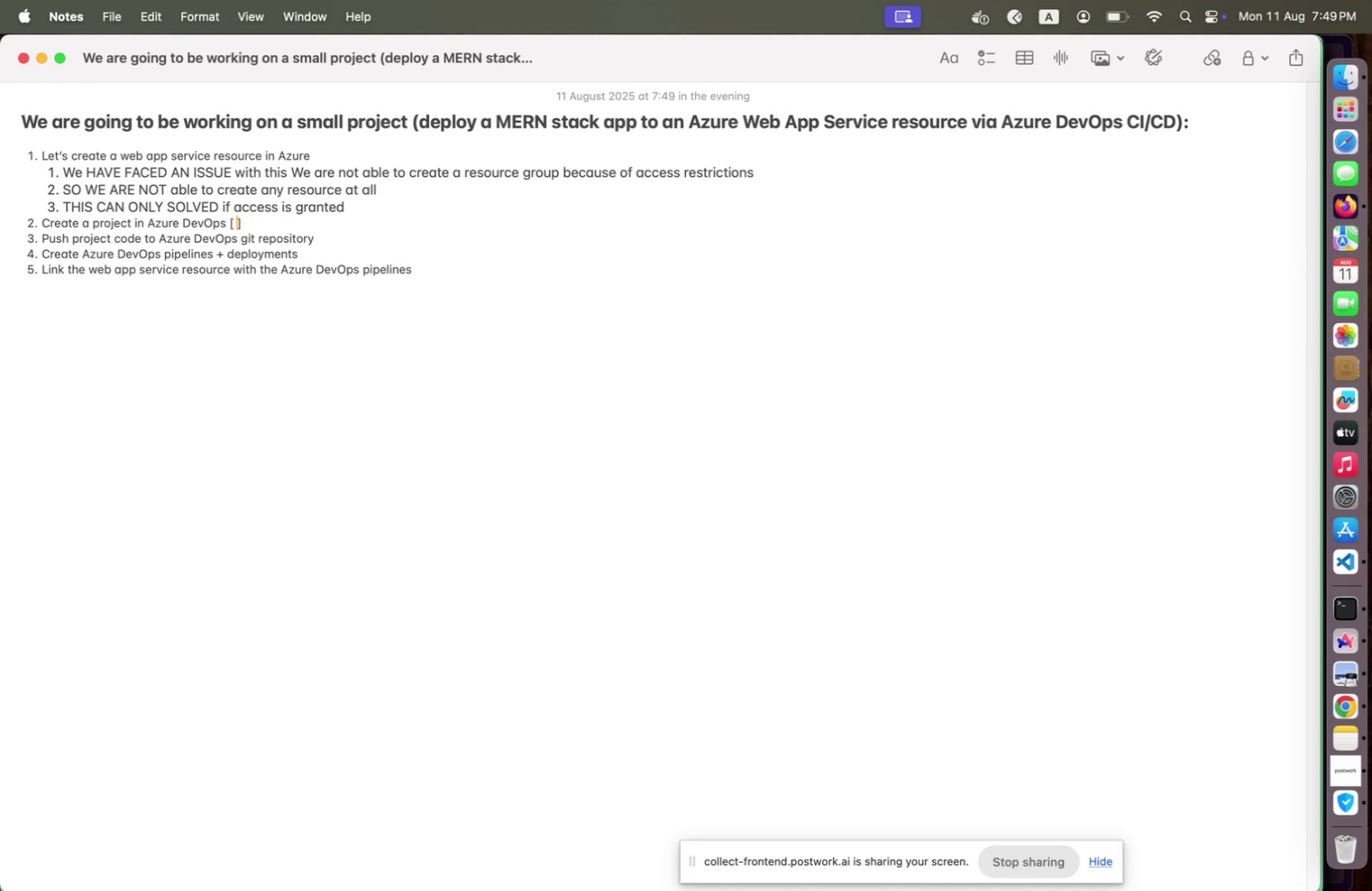 
key(Meta+Equal)
 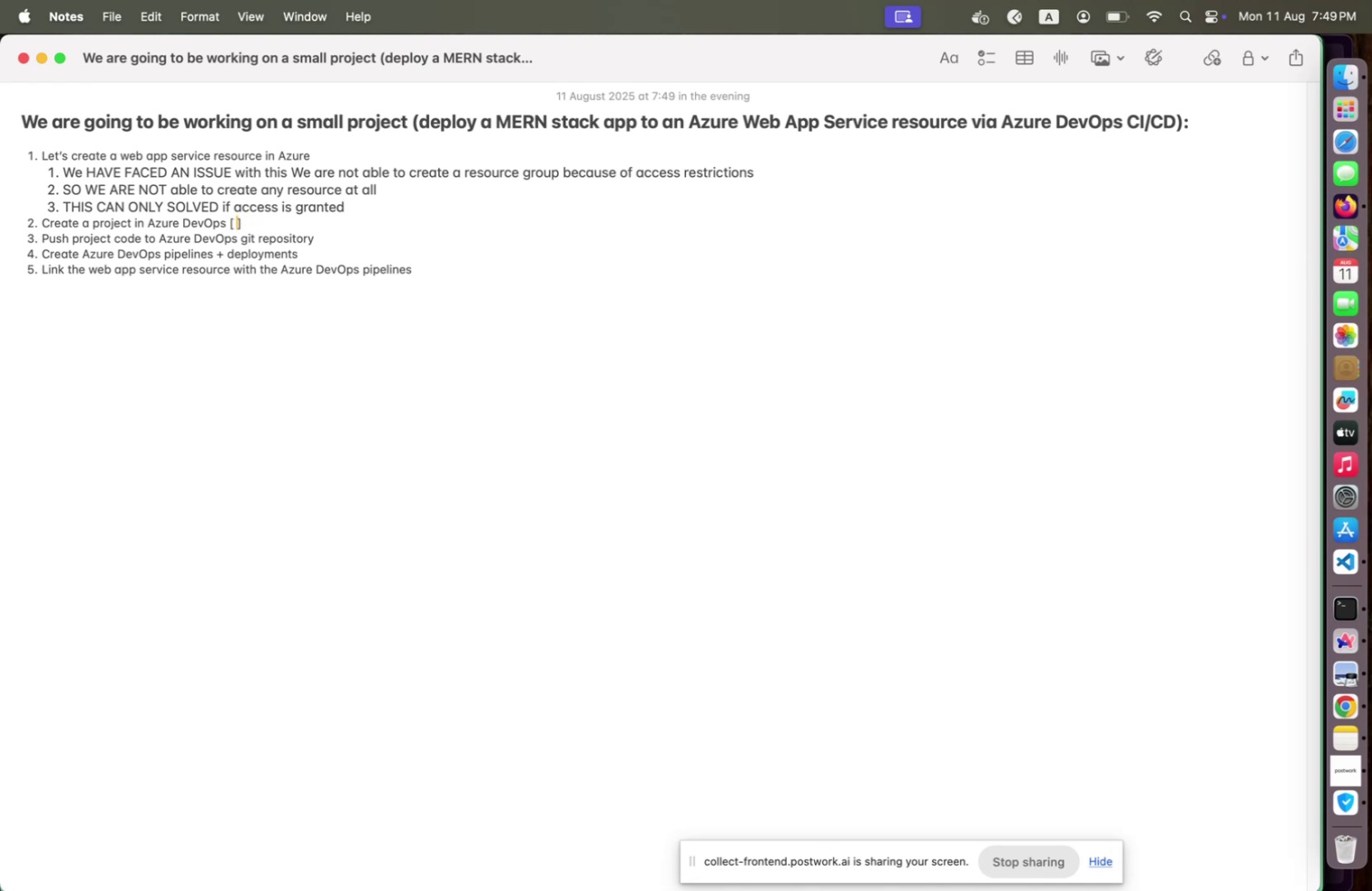 
key(Meta+Equal)
 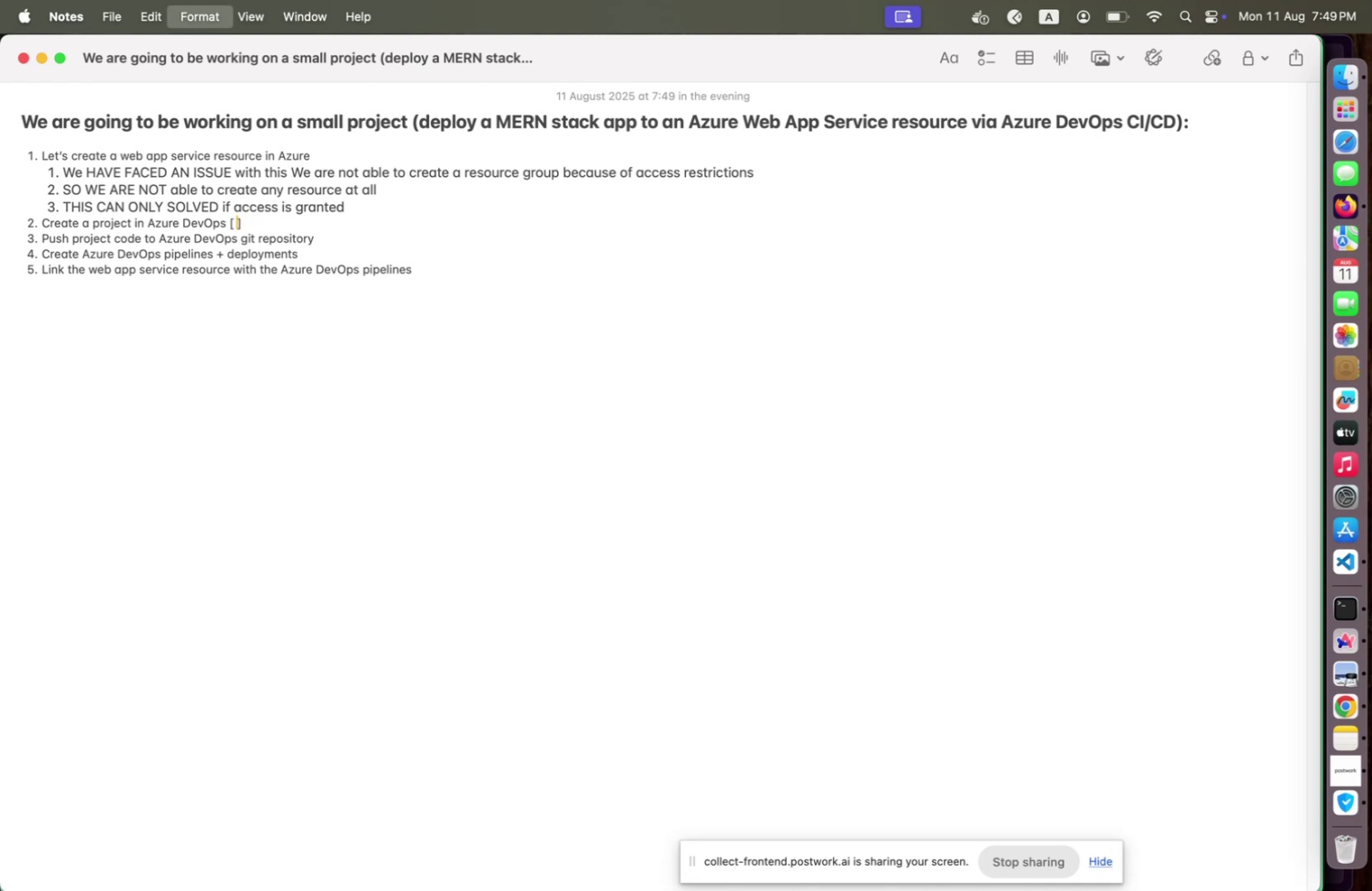 
key(Meta+Equal)
 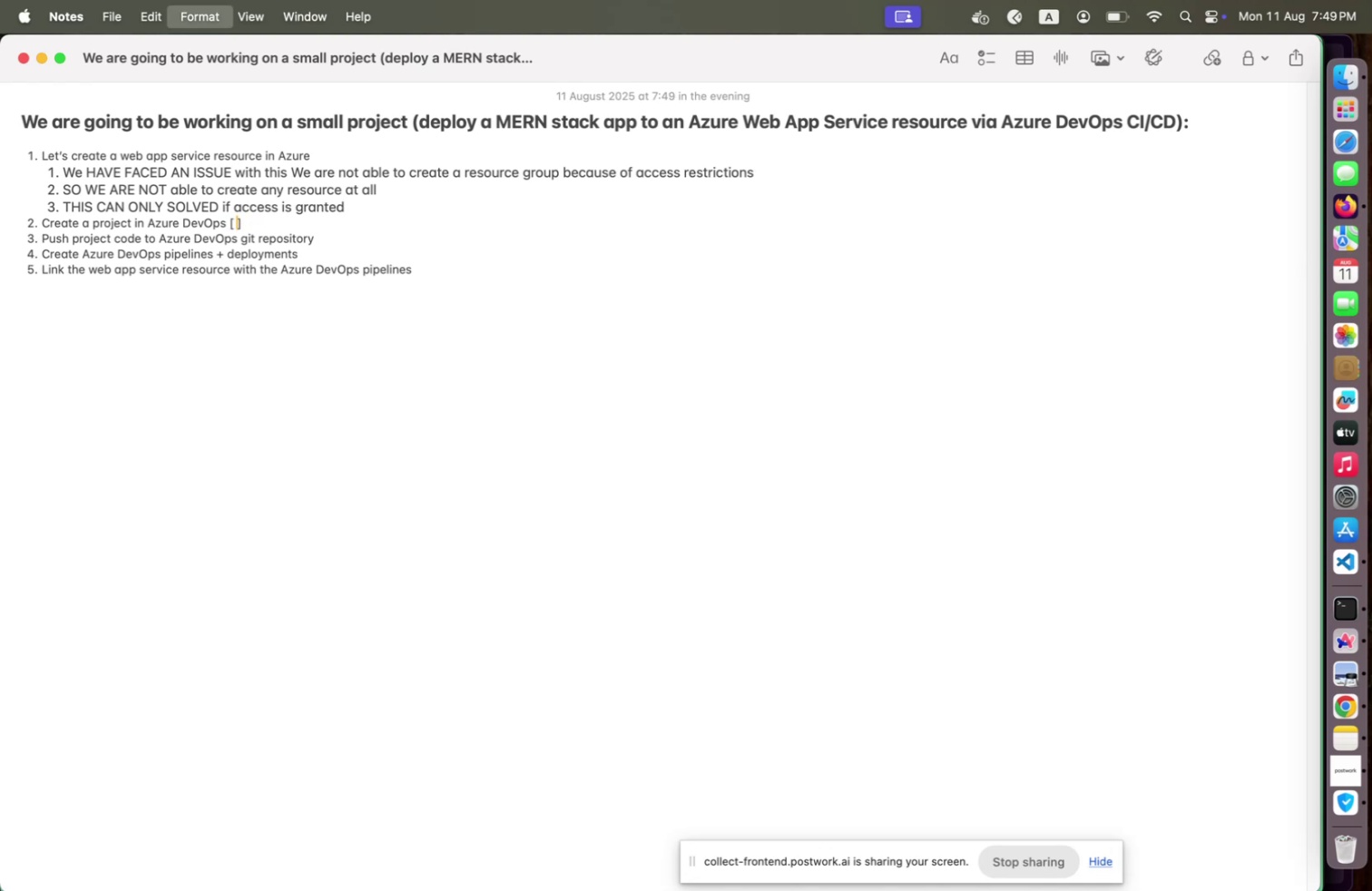 
key(Meta+Equal)
 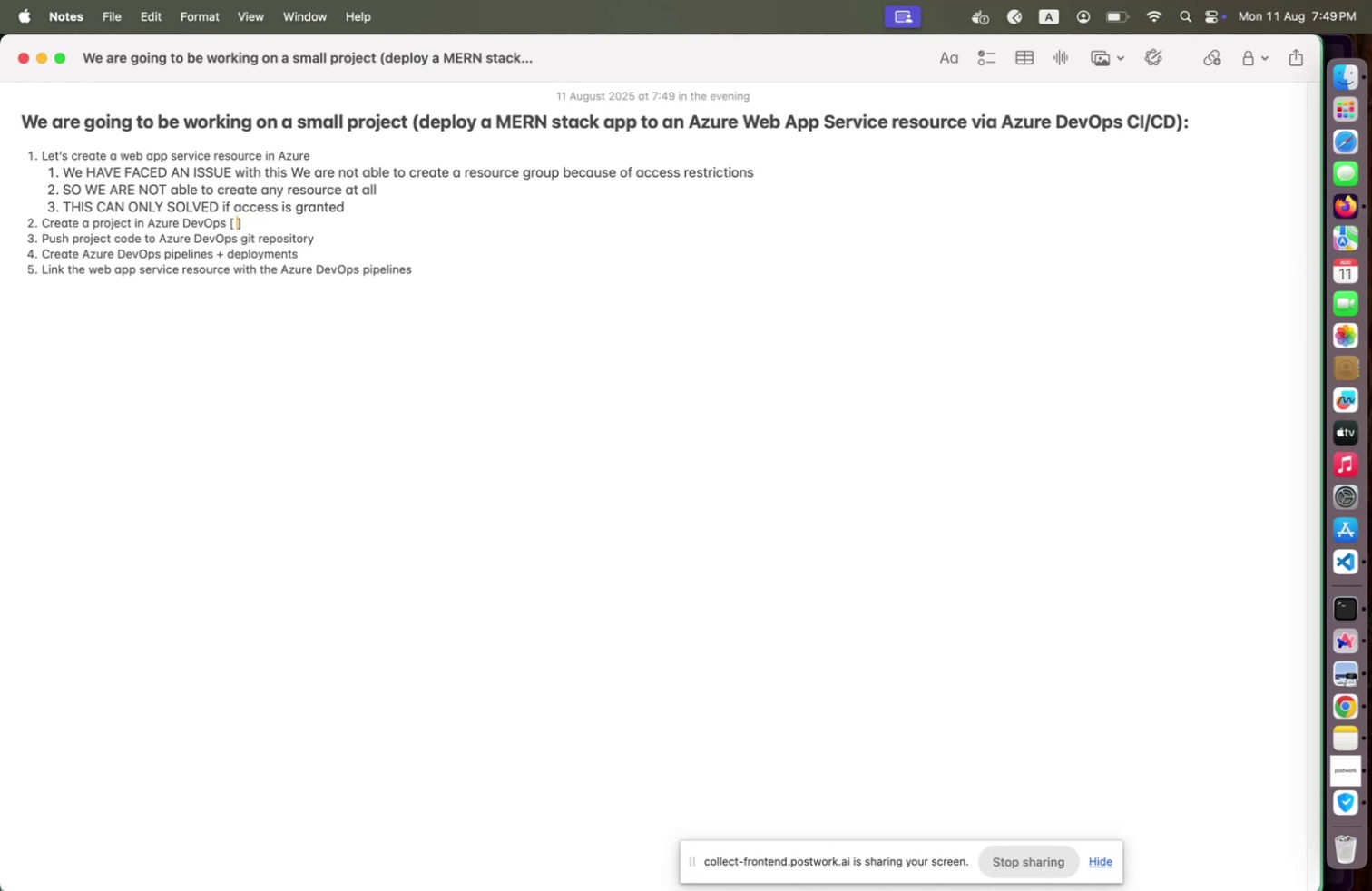 
type(Th)
key(Backspace)
type(HIS WAS SUCCESSFULLY)
key(Backspace)
key(Backspace)
 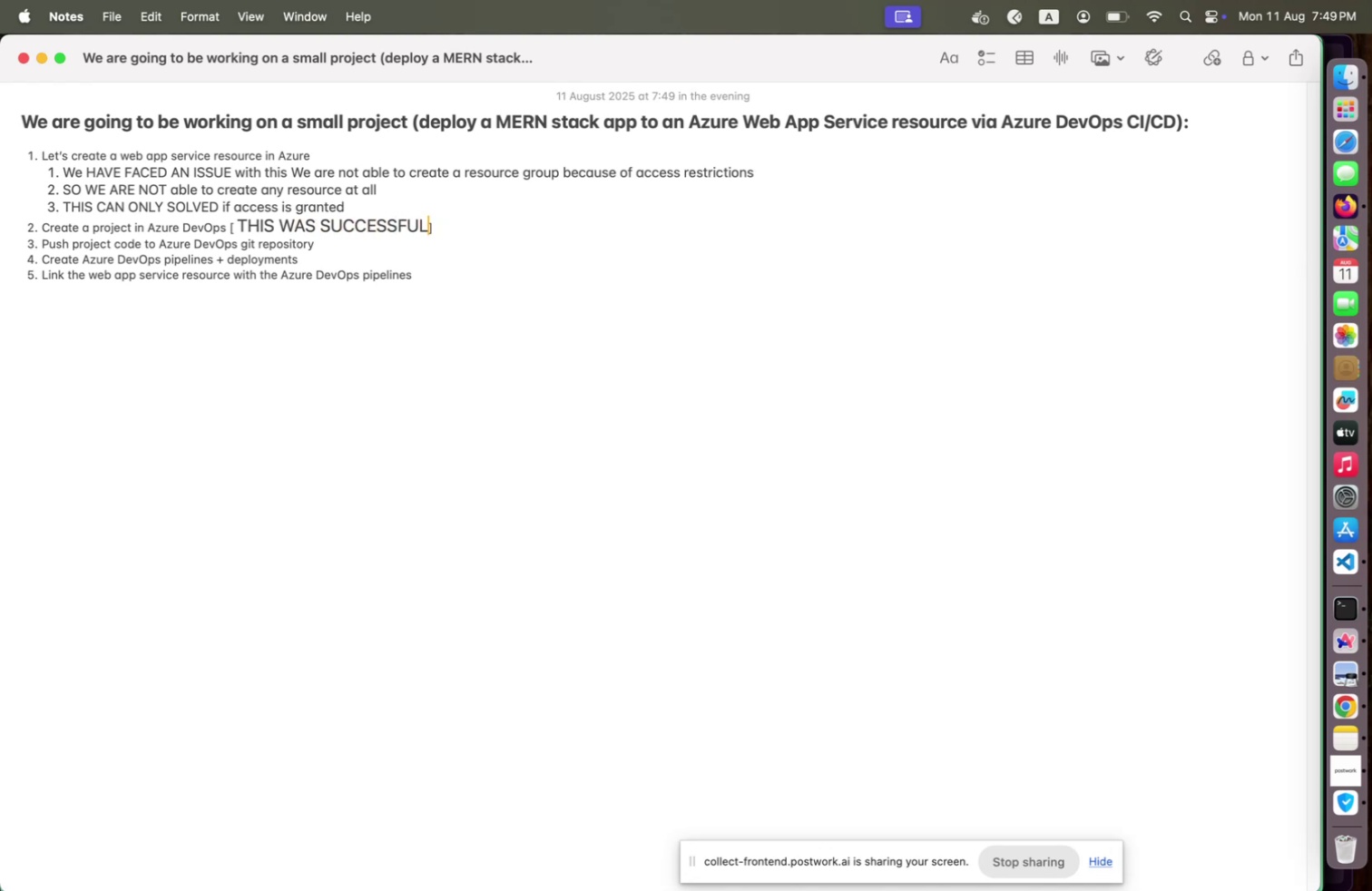 
key(ArrowDown)
 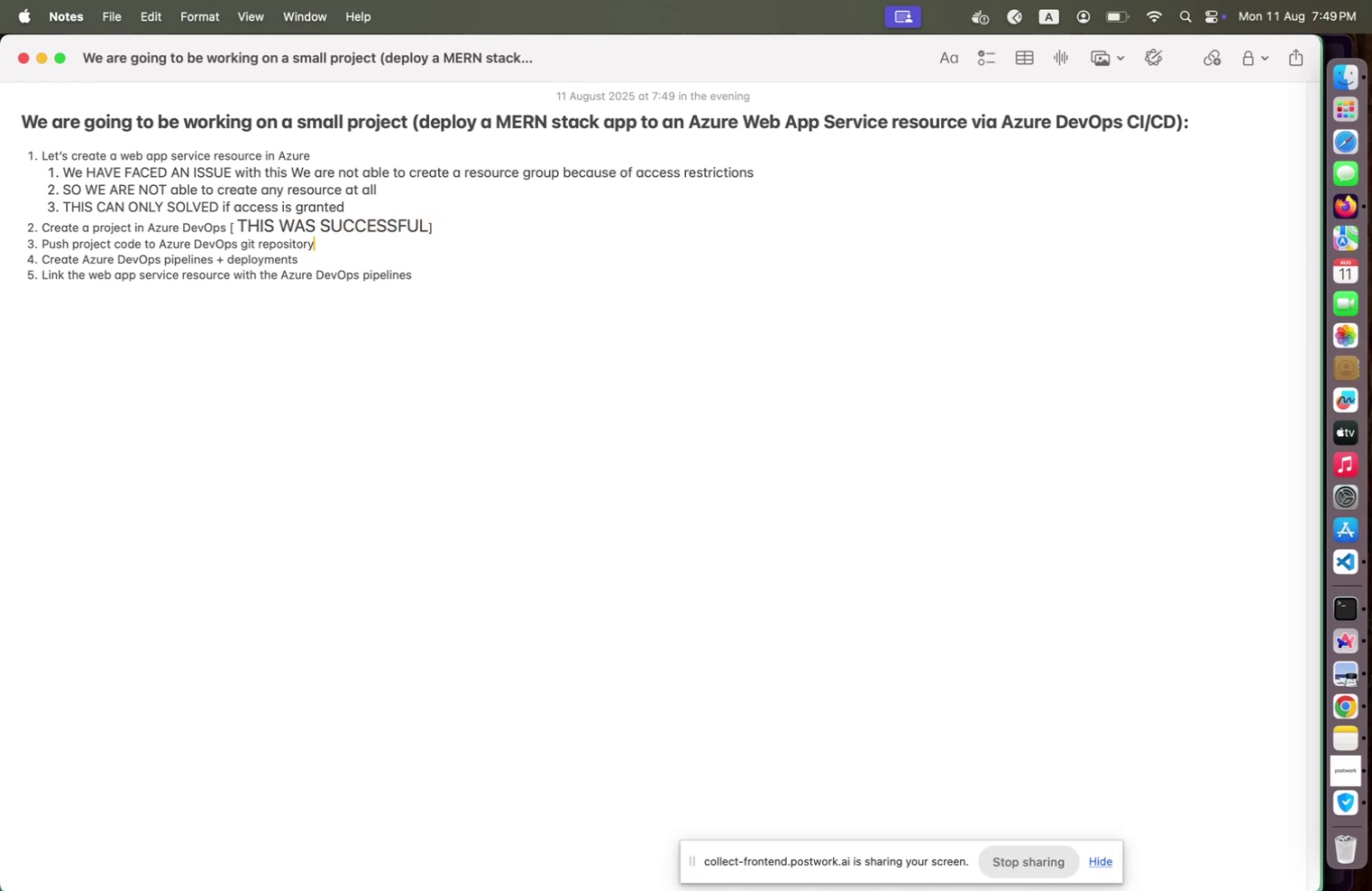 
key(ArrowLeft)
 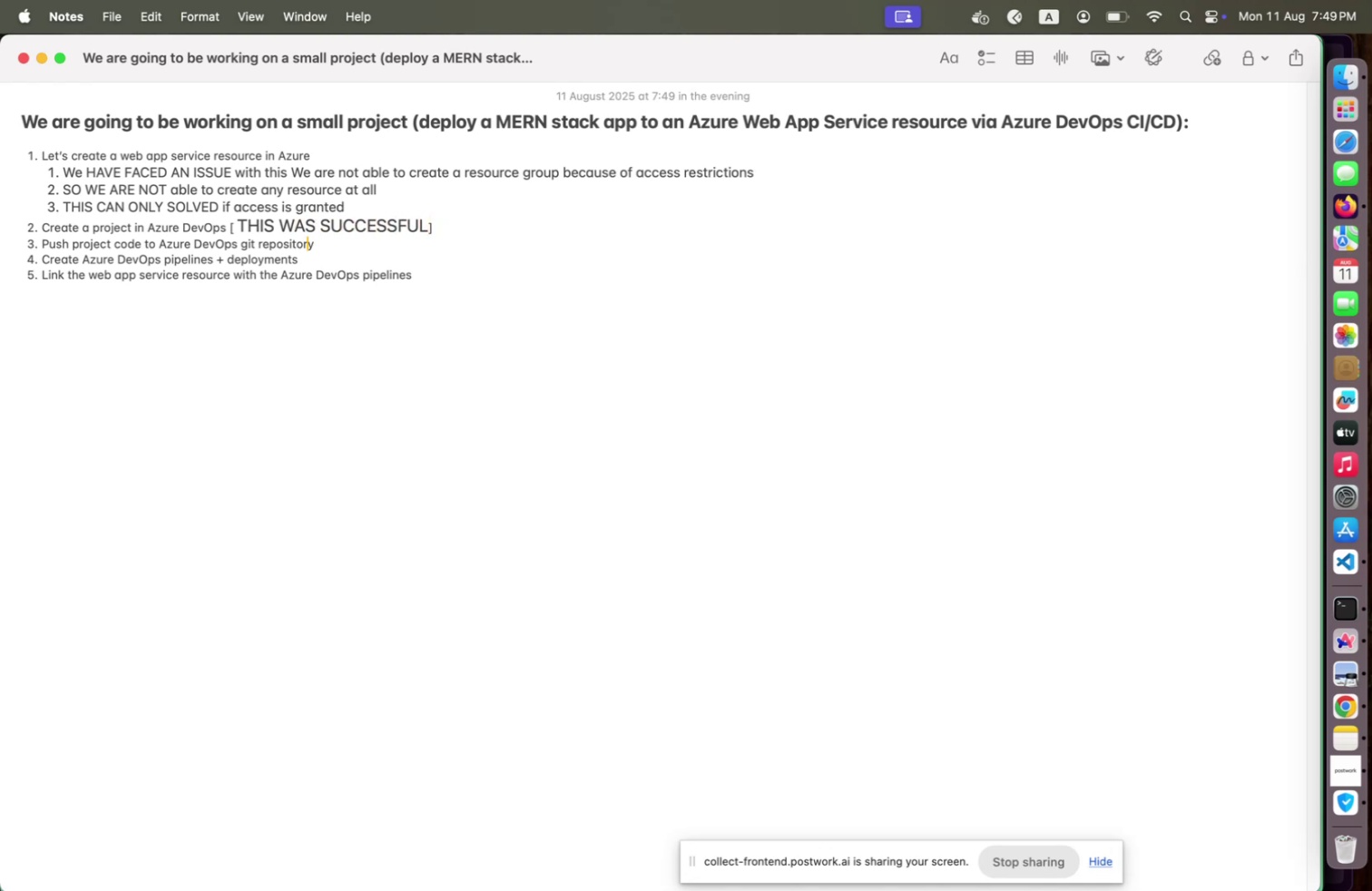 
key(ArrowRight)
 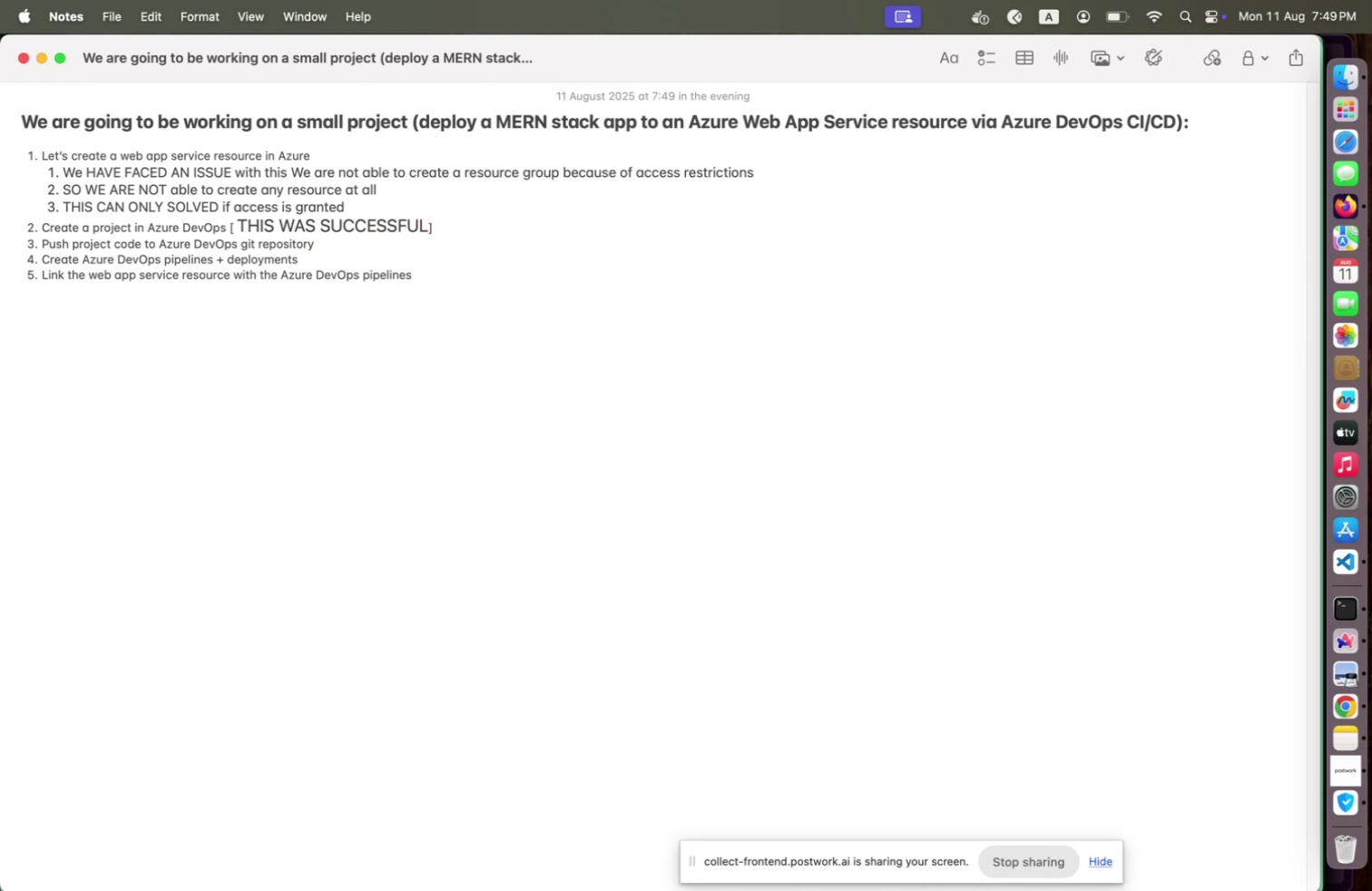 
type( [TH)
key(Backspace)
key(Backspace)
 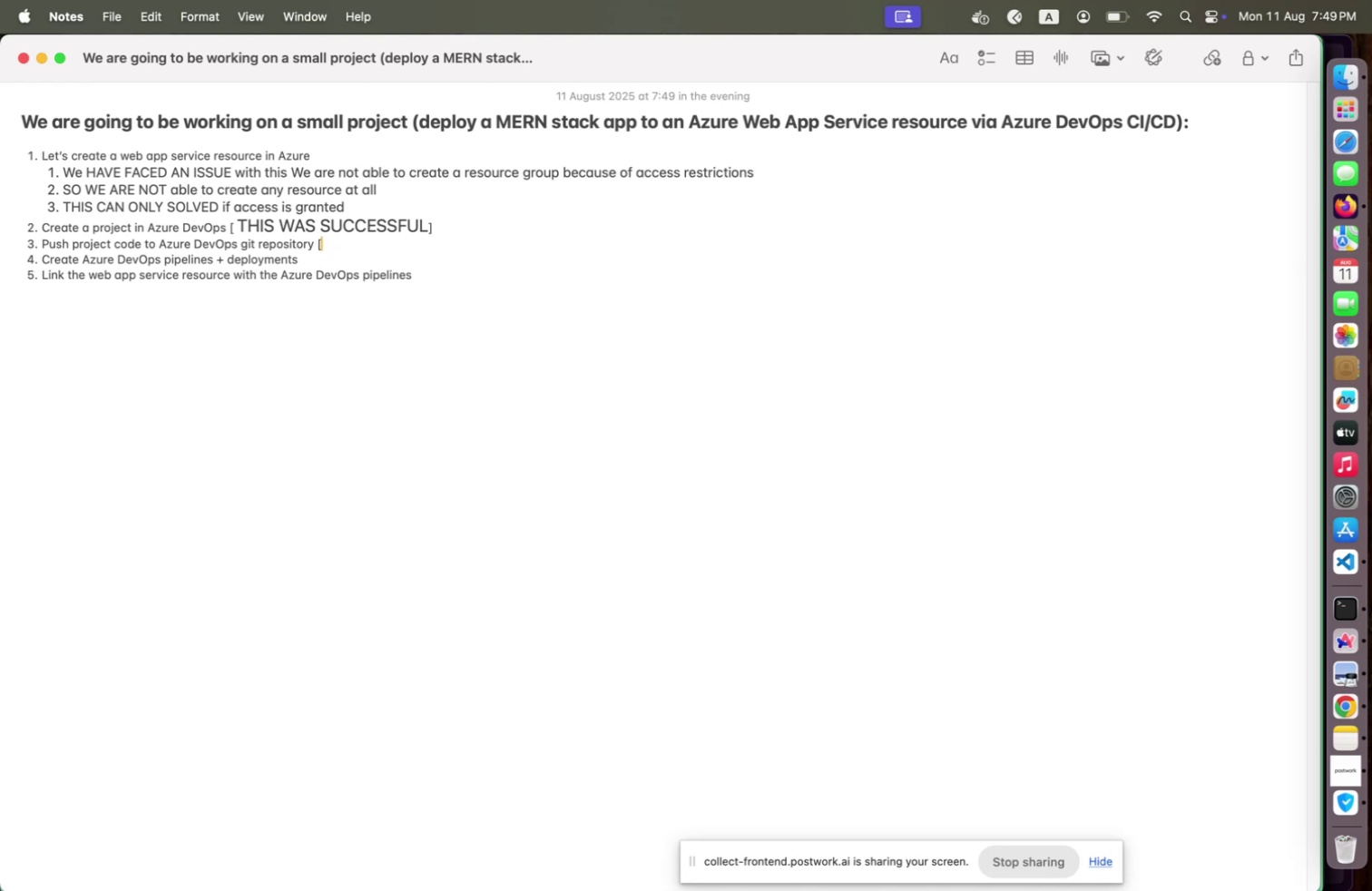 
key(Meta+Equal)
 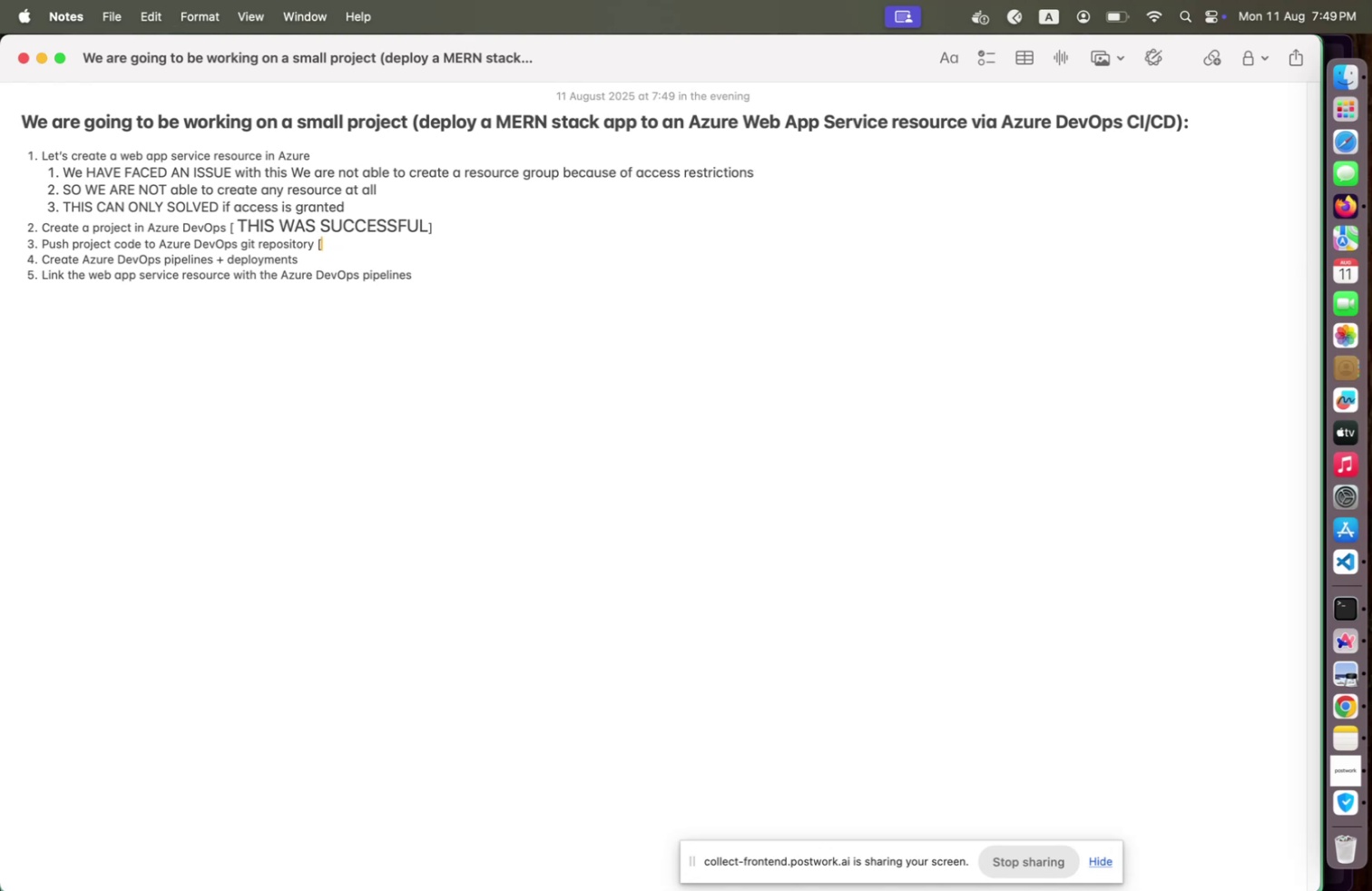 
key(Meta+Equal)
 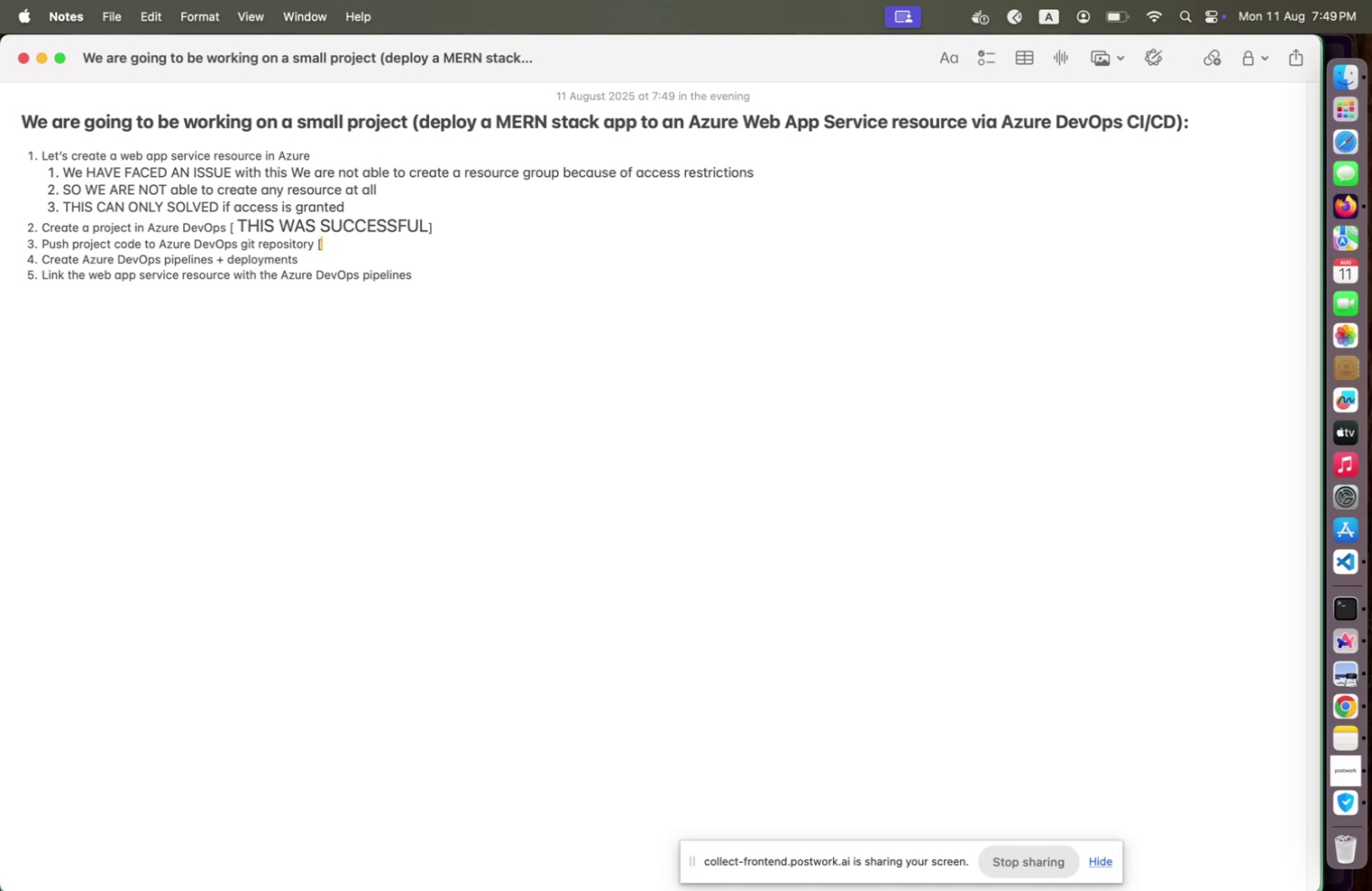 
key(Meta+Equal)
 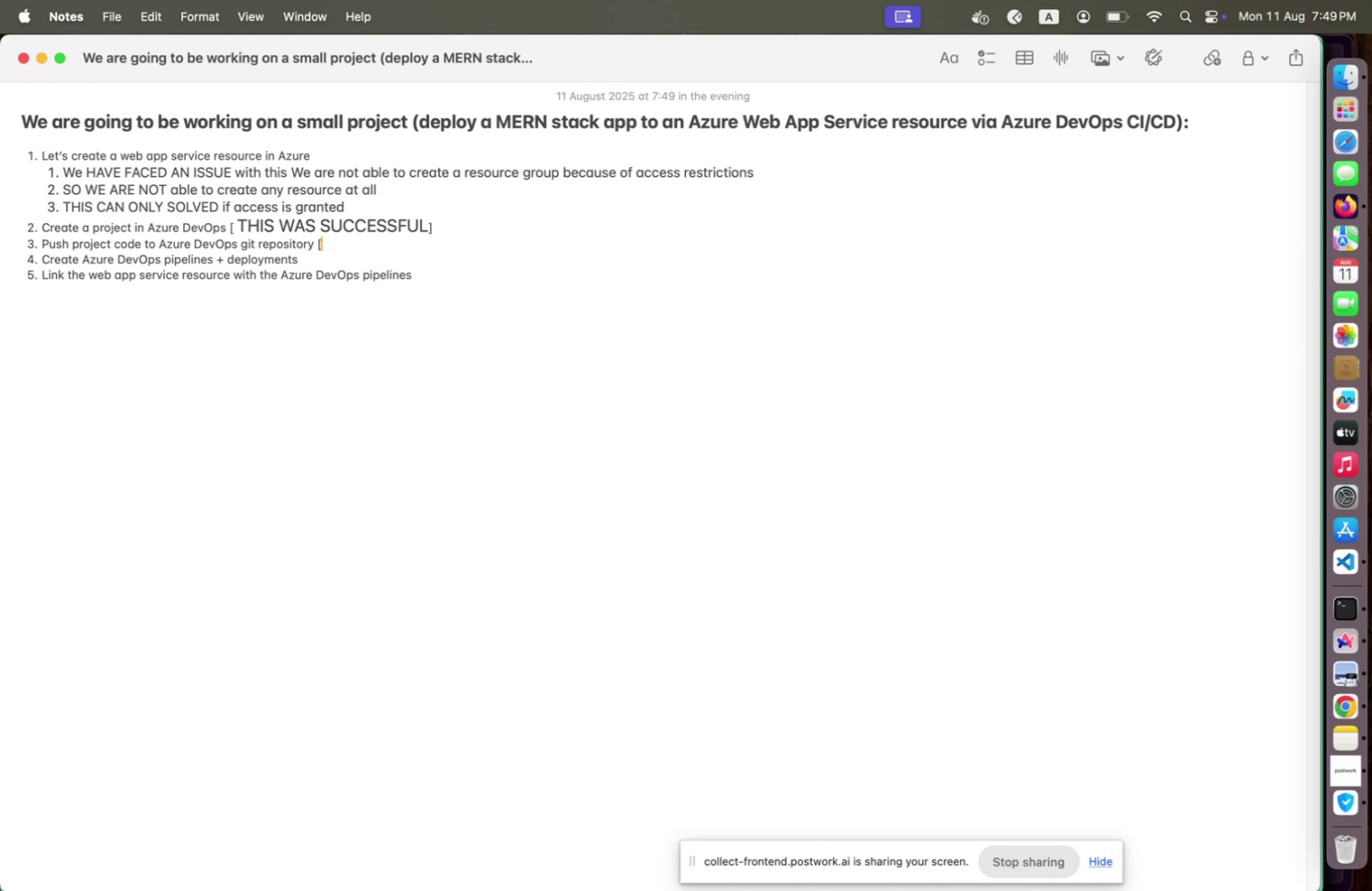 
key(Meta+Equal)
 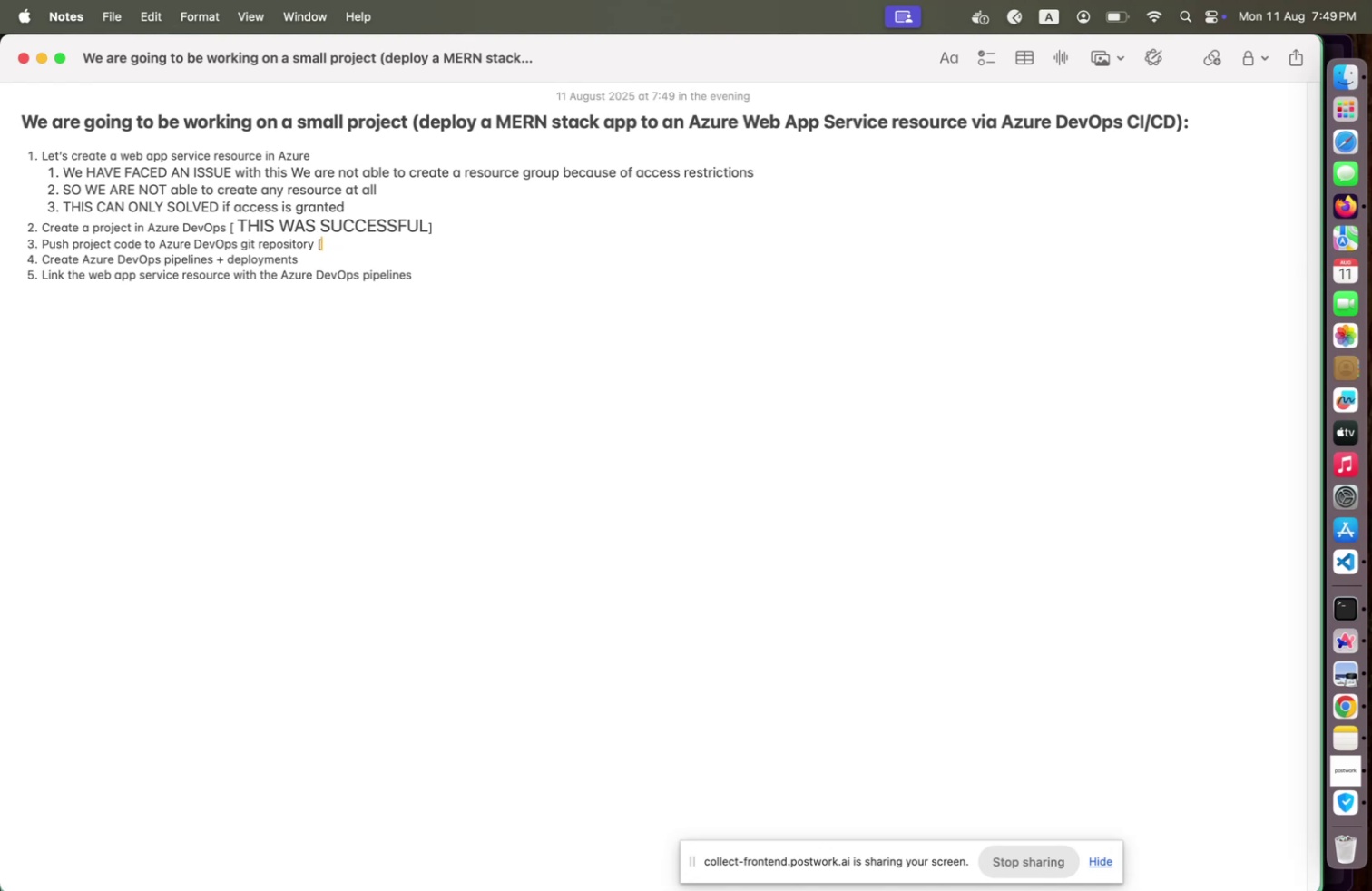 
key(Meta+Equal)
 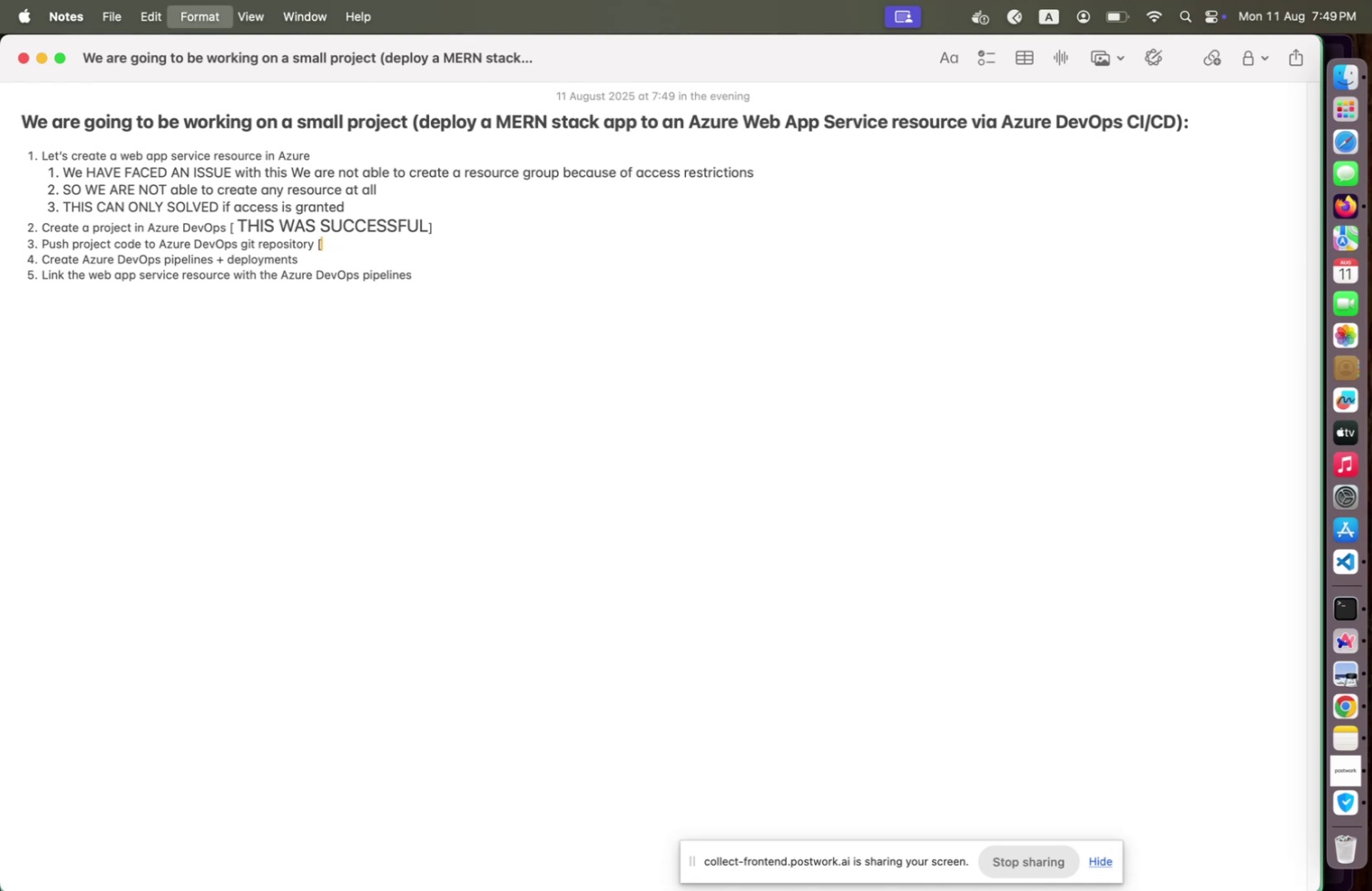 
key(Meta+Equal)
 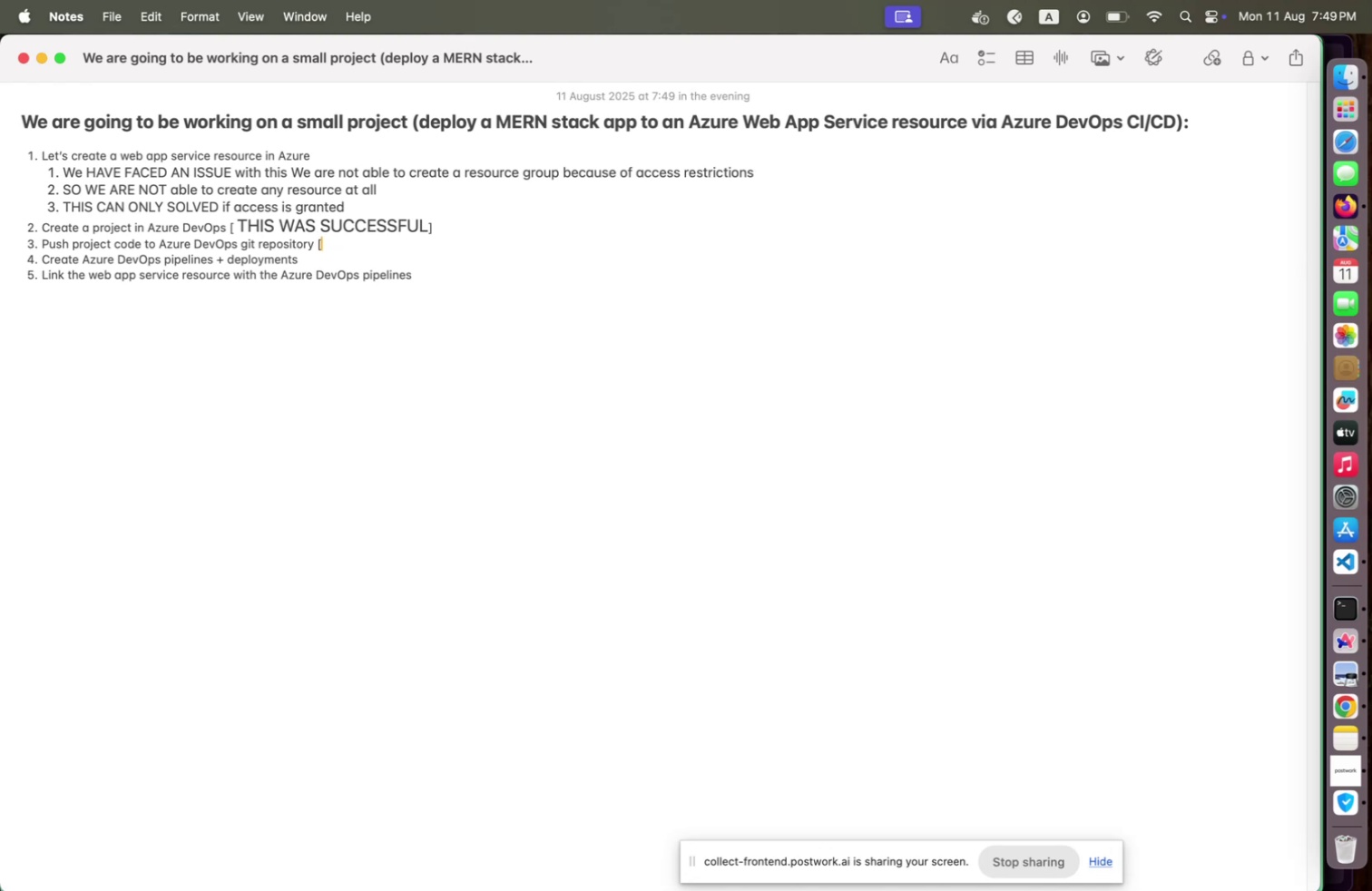 
type(THUS )
key(Backspace)
key(Backspace)
key(Backspace)
key(Backspace)
key(Backspace)
type(H)
key(Backspace)
type(SUCCESS])
 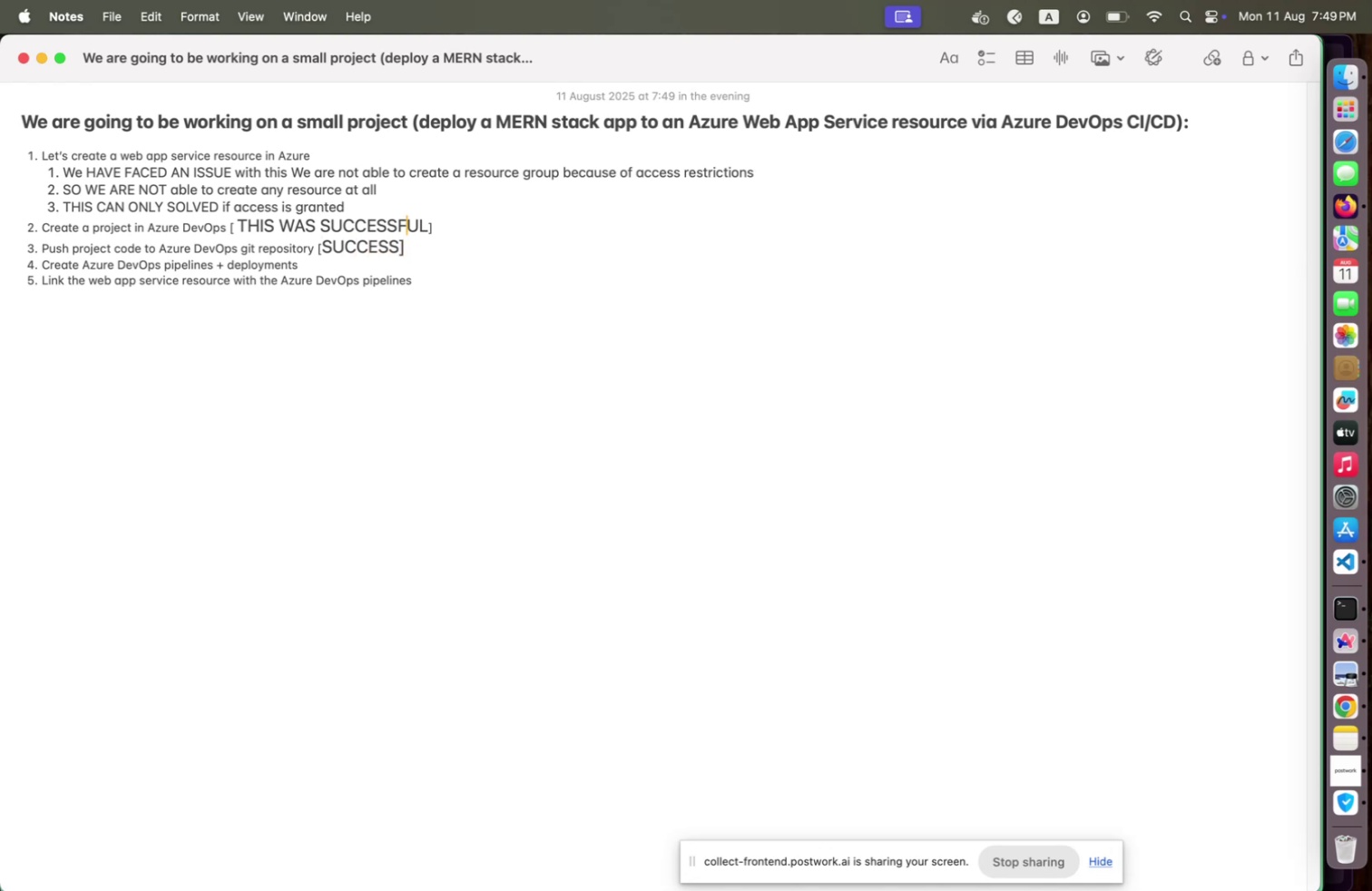 
 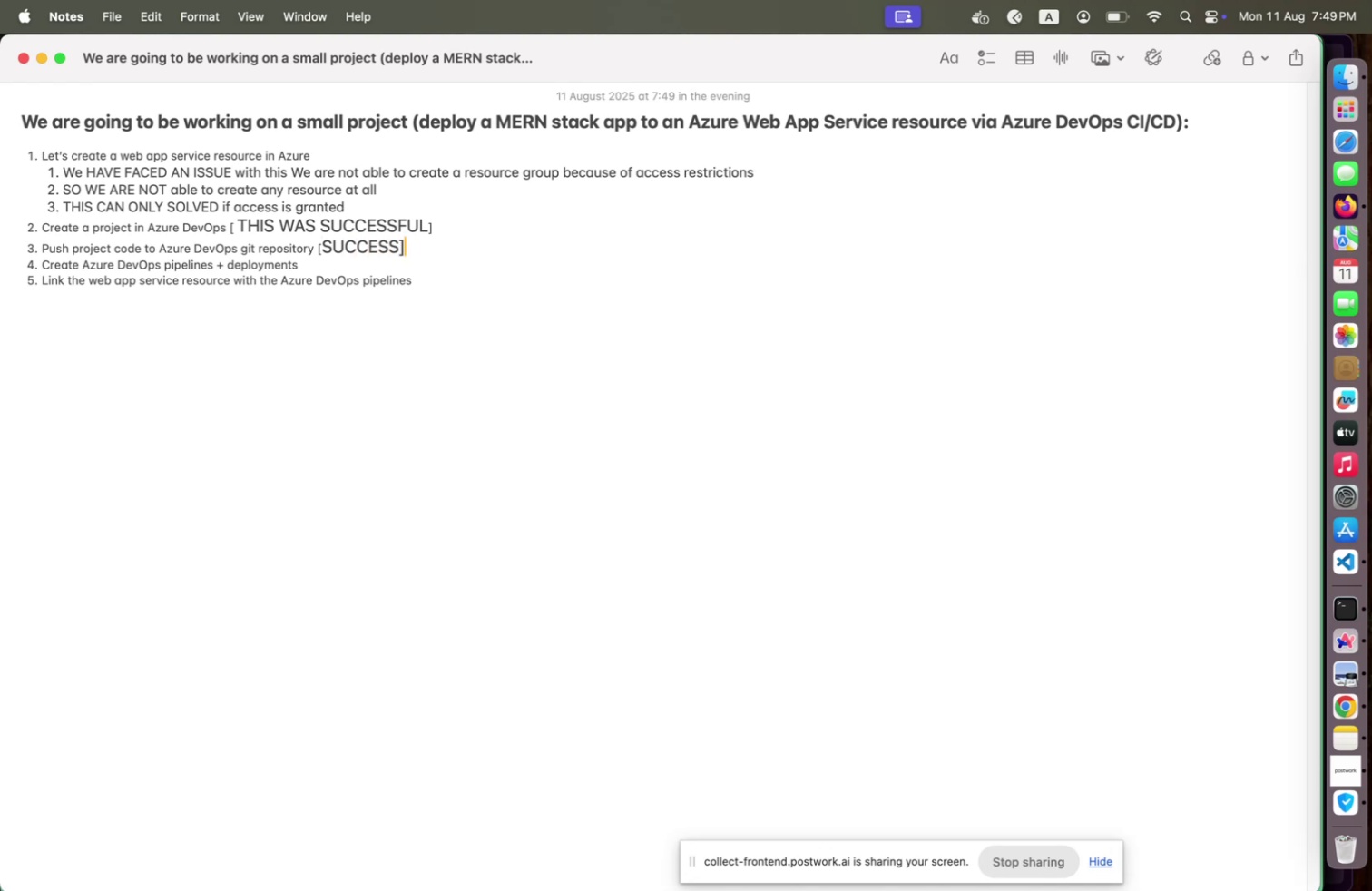 
key(ArrowUp)
 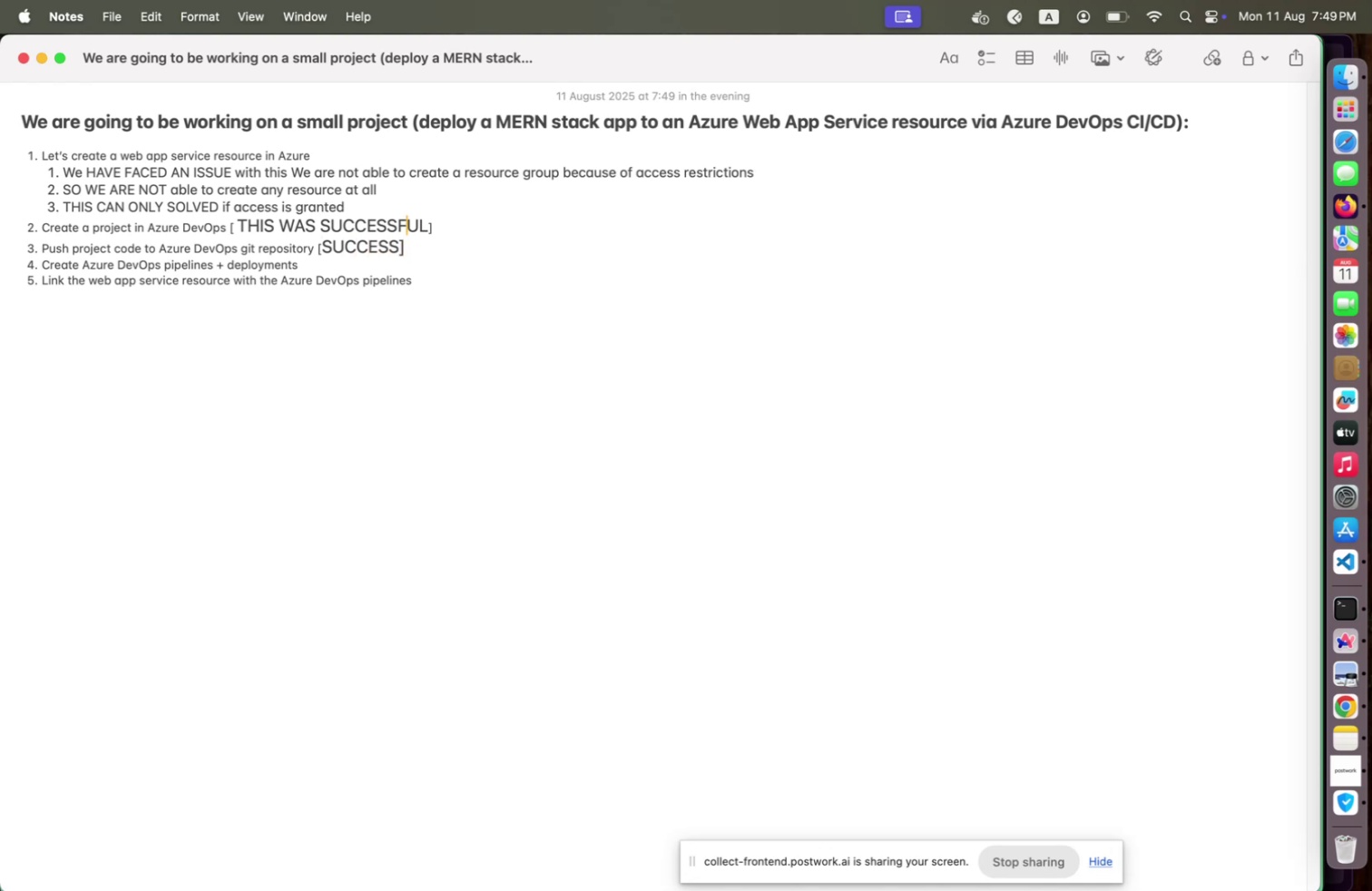 
key(Shift+ArrowRight)
 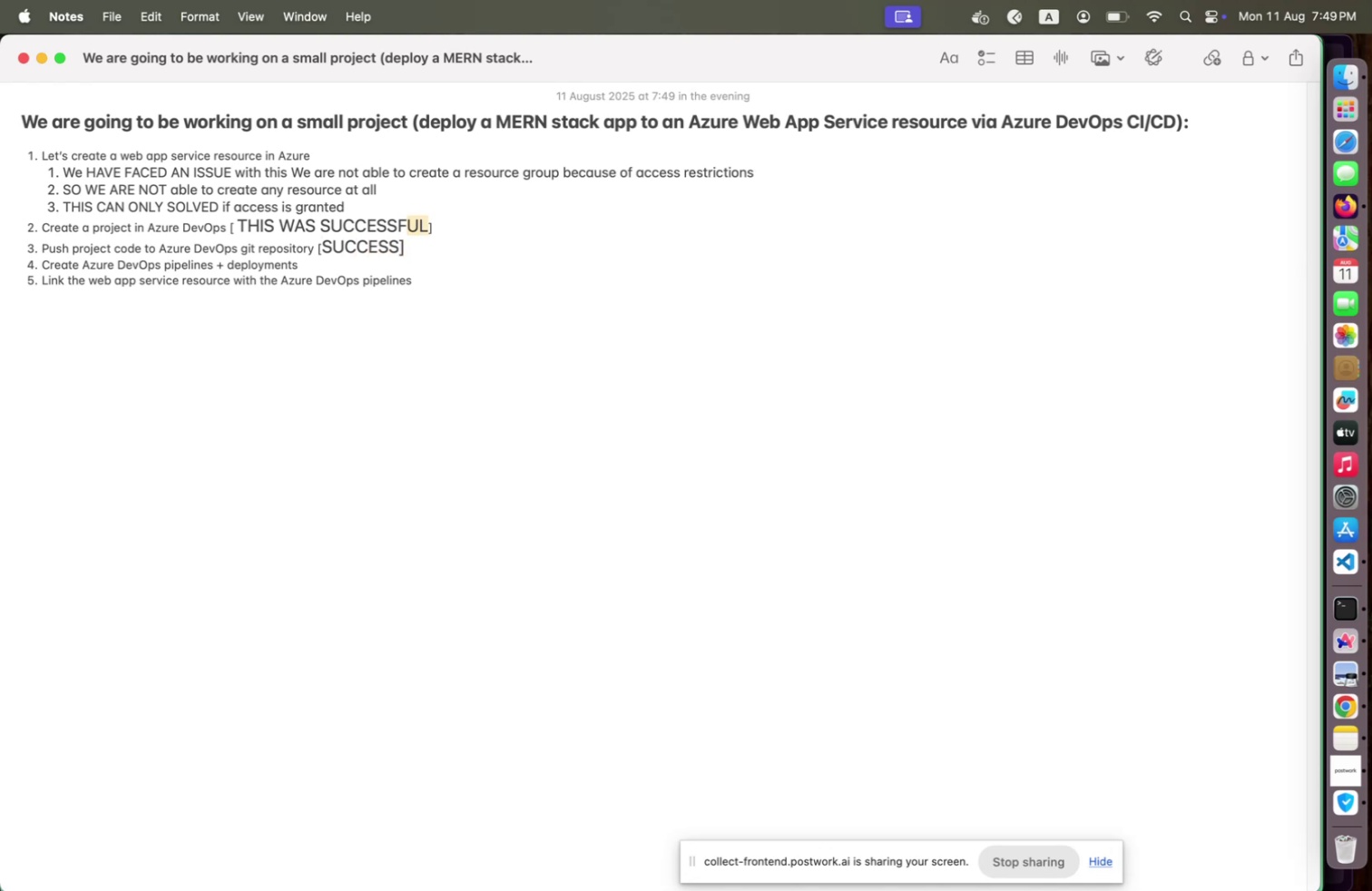 
key(Shift+ArrowRight)
 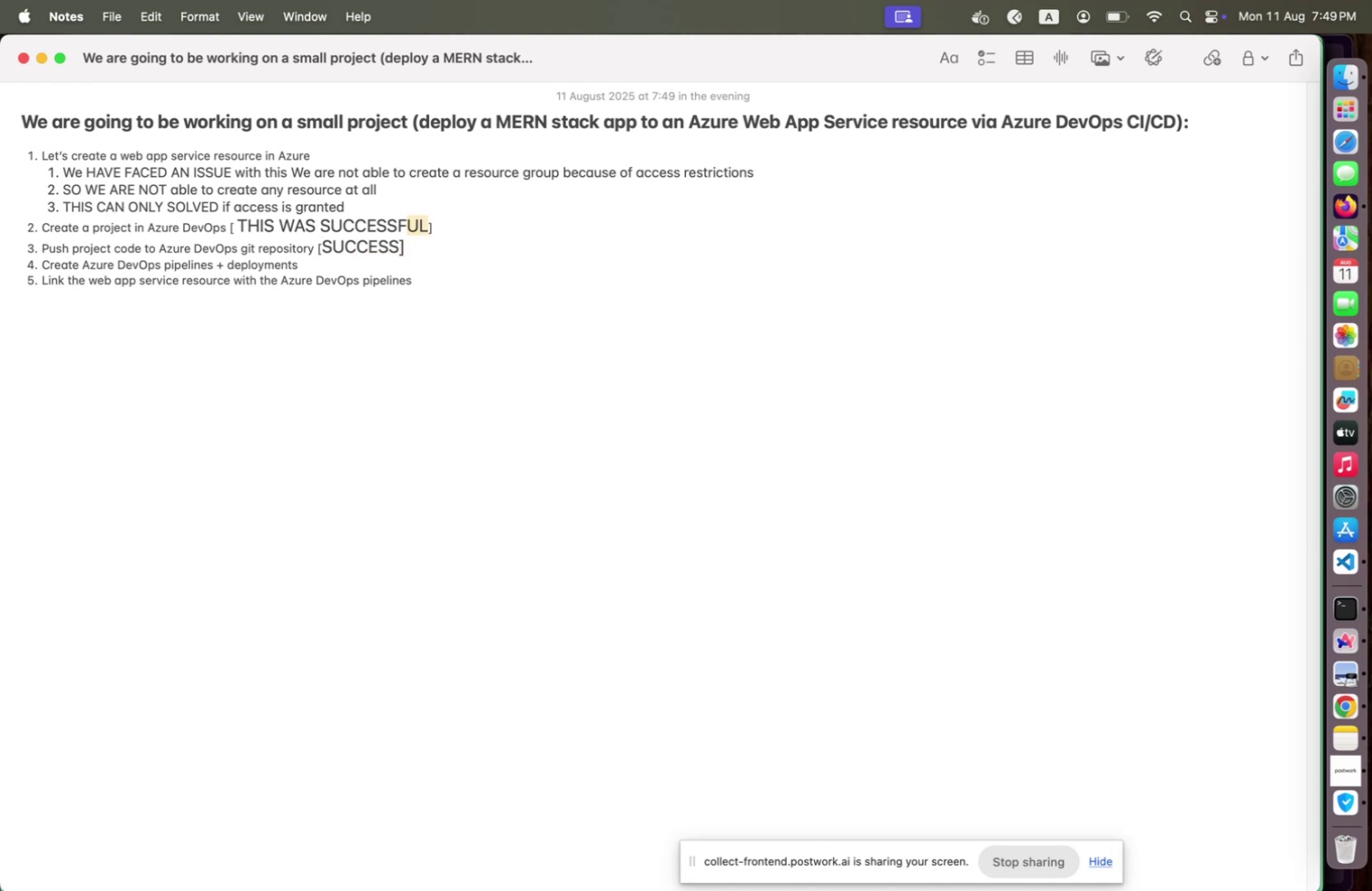 
key(Backspace)
 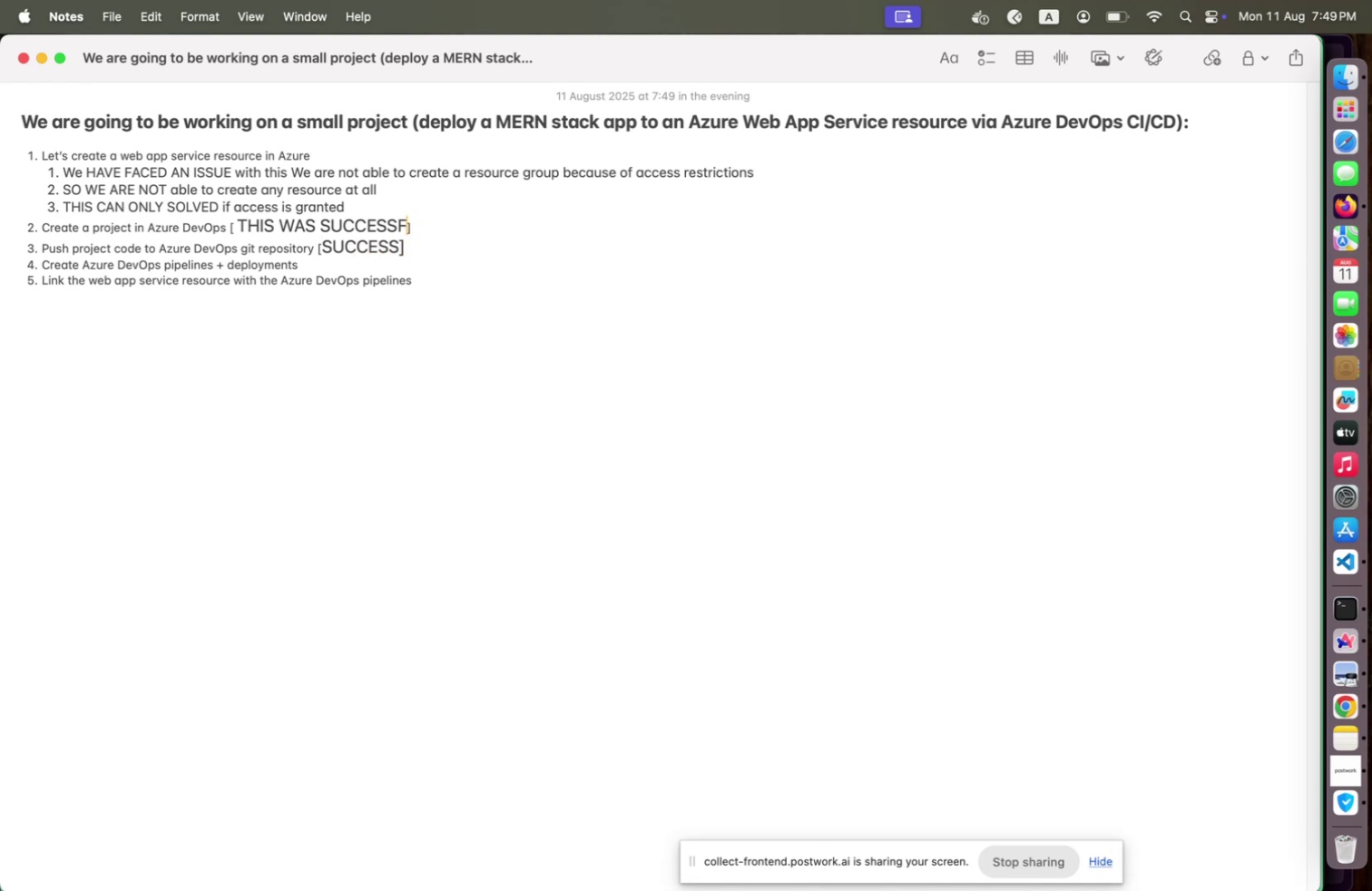 
key(Backspace)
 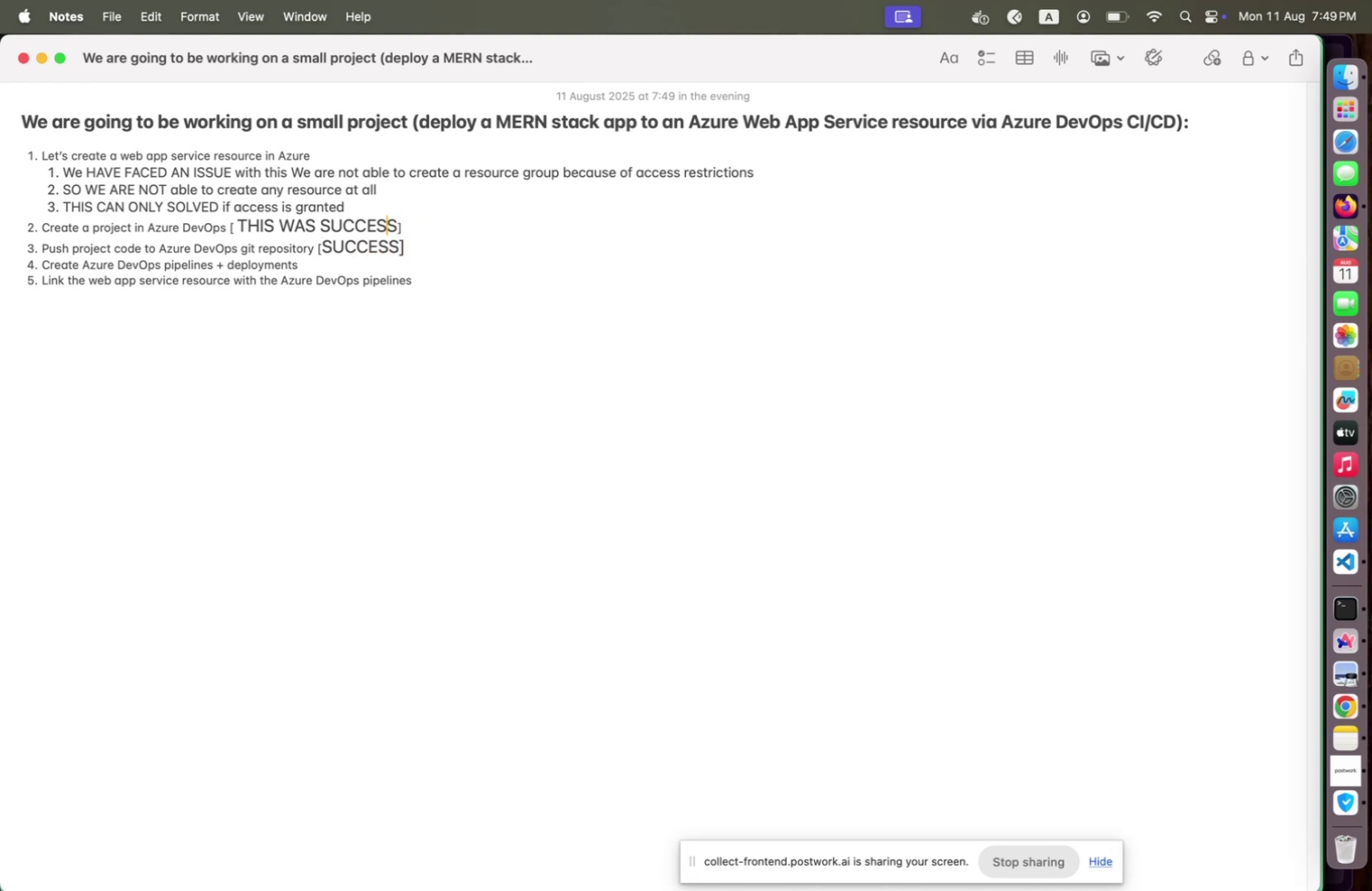 
hold_key(key=ArrowLeft, duration=1.07)
 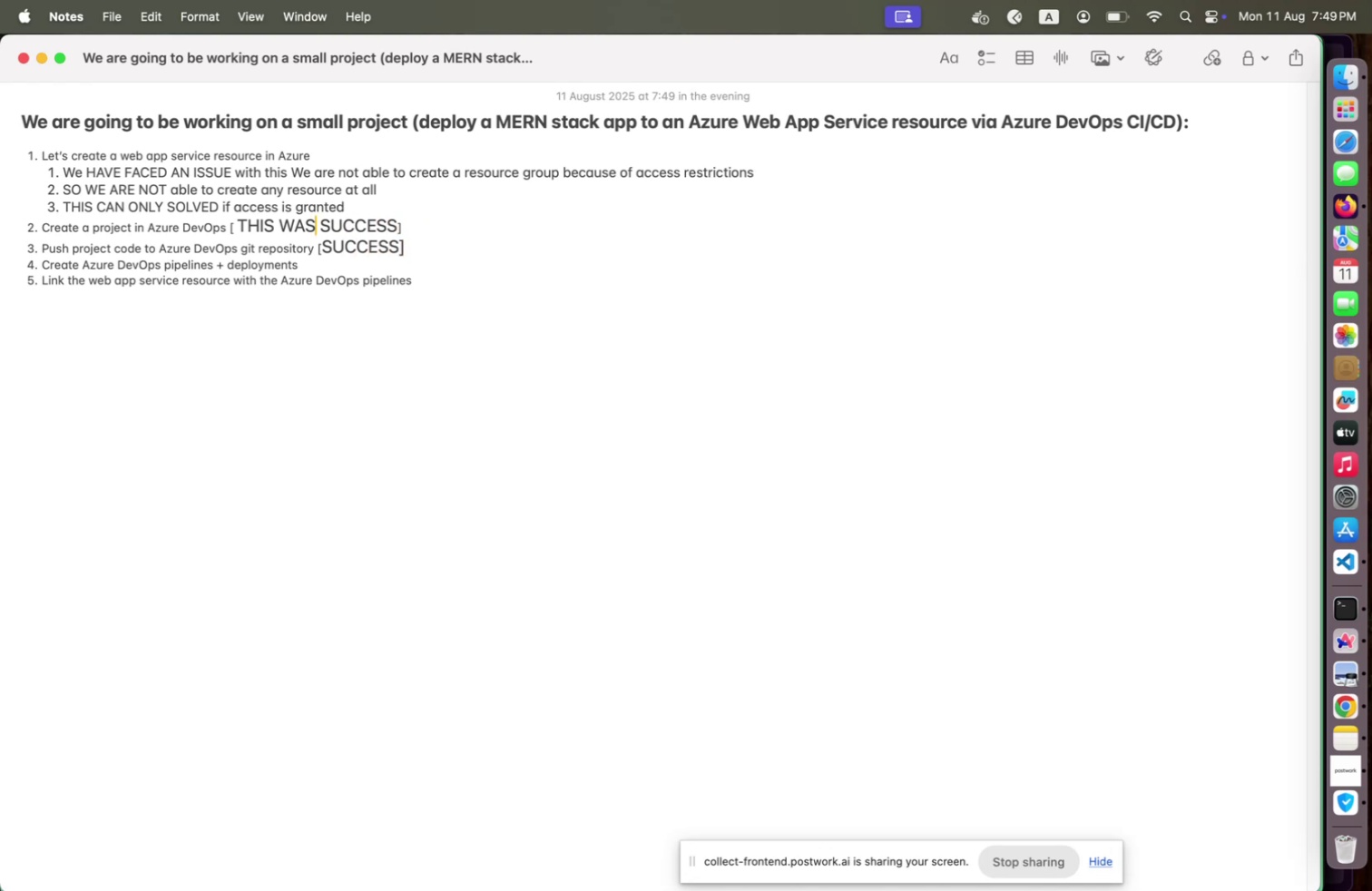 
key(Shift+ShiftLeft)
 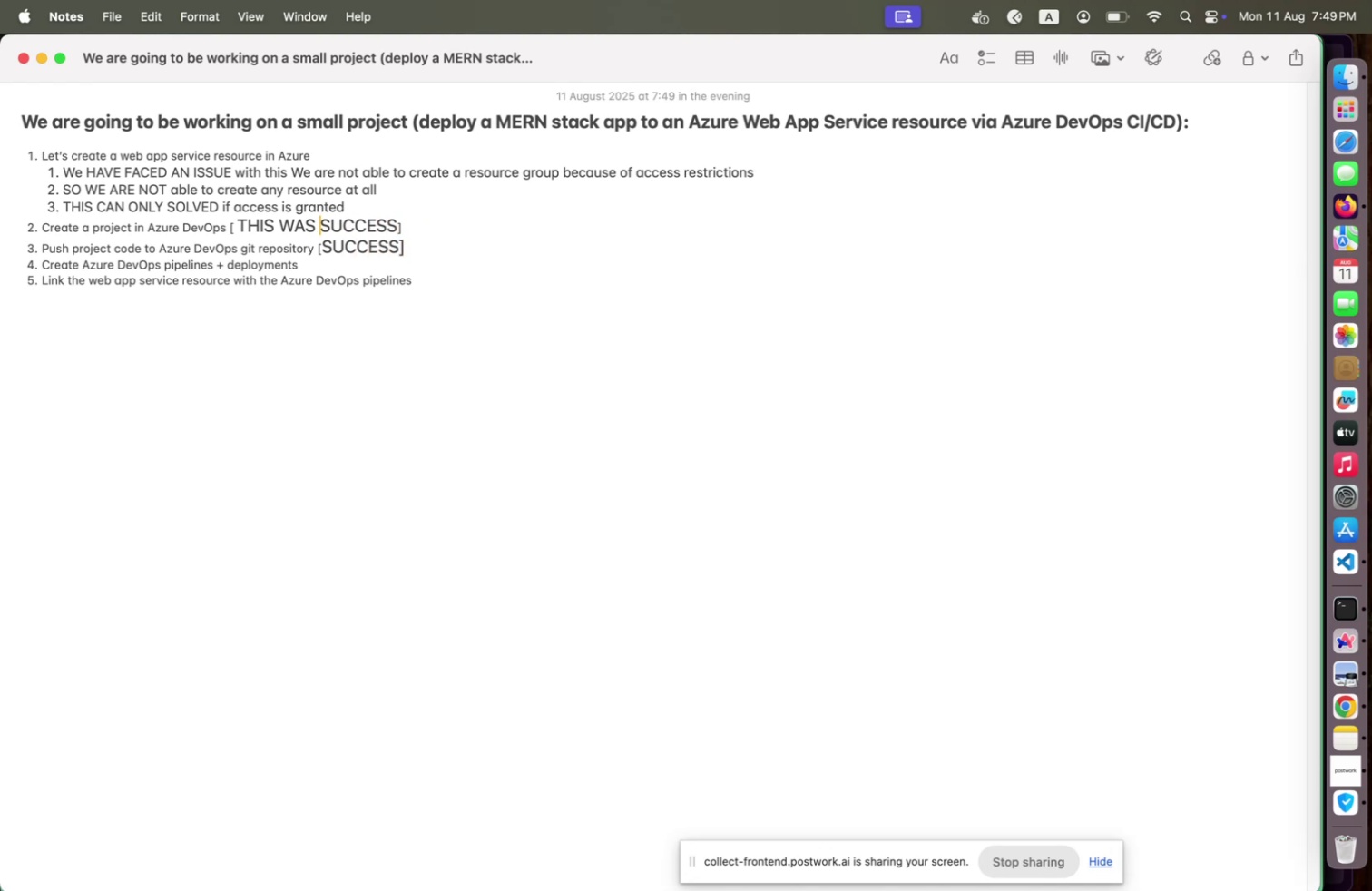 
key(ArrowRight)
 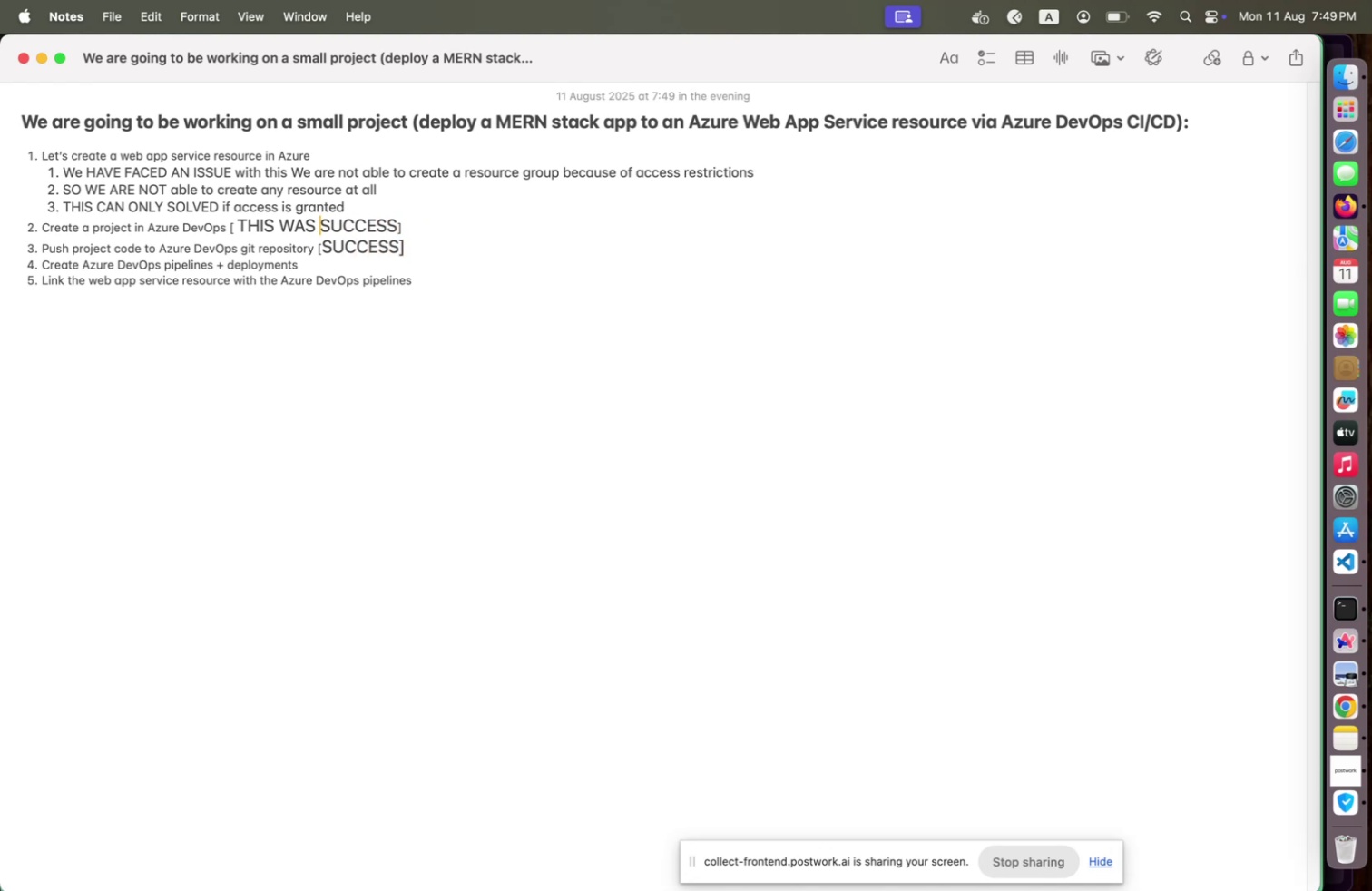 
hold_key(key=ArrowLeft, duration=0.91)
 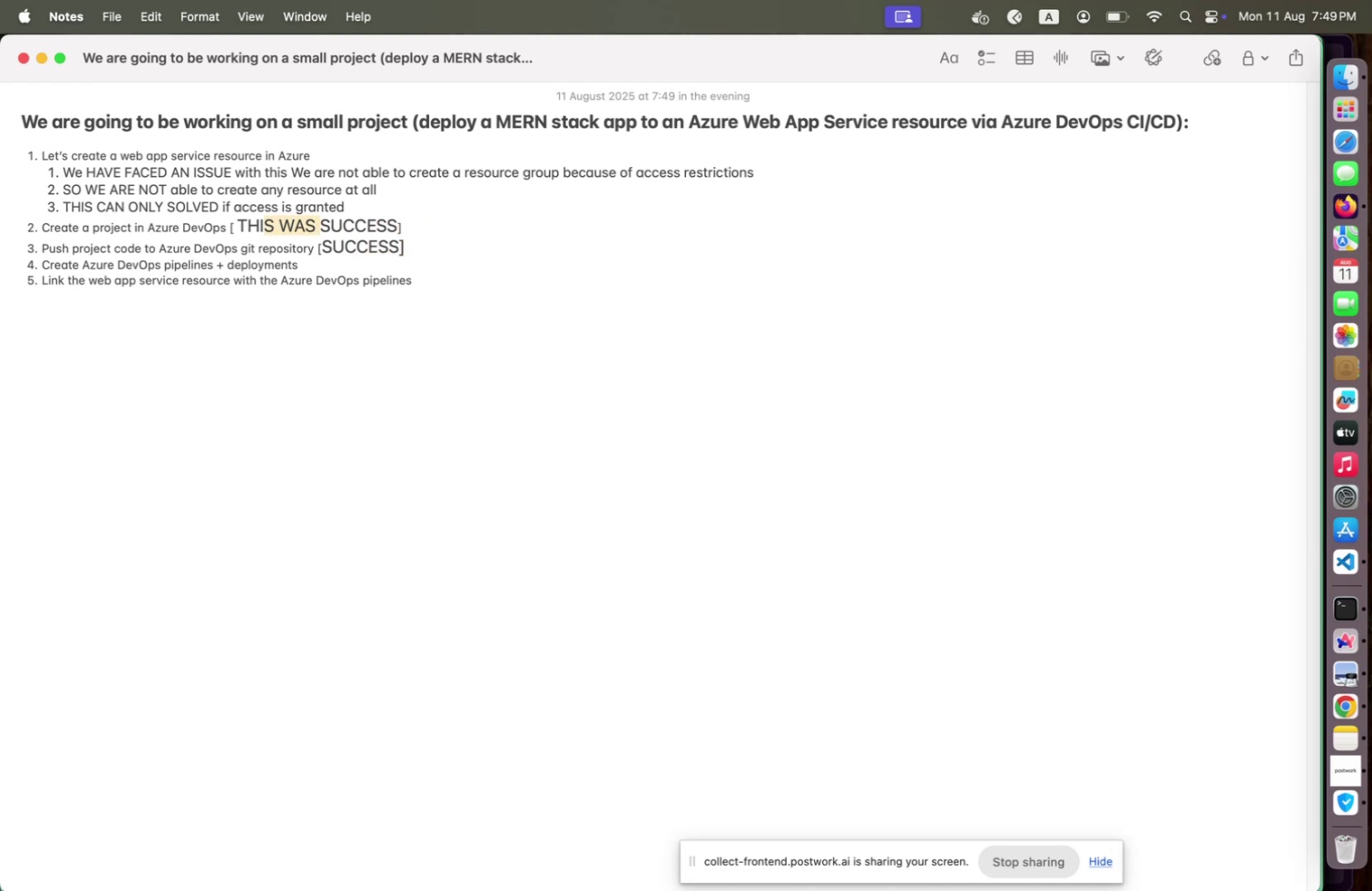 
key(Shift+ArrowLeft)
 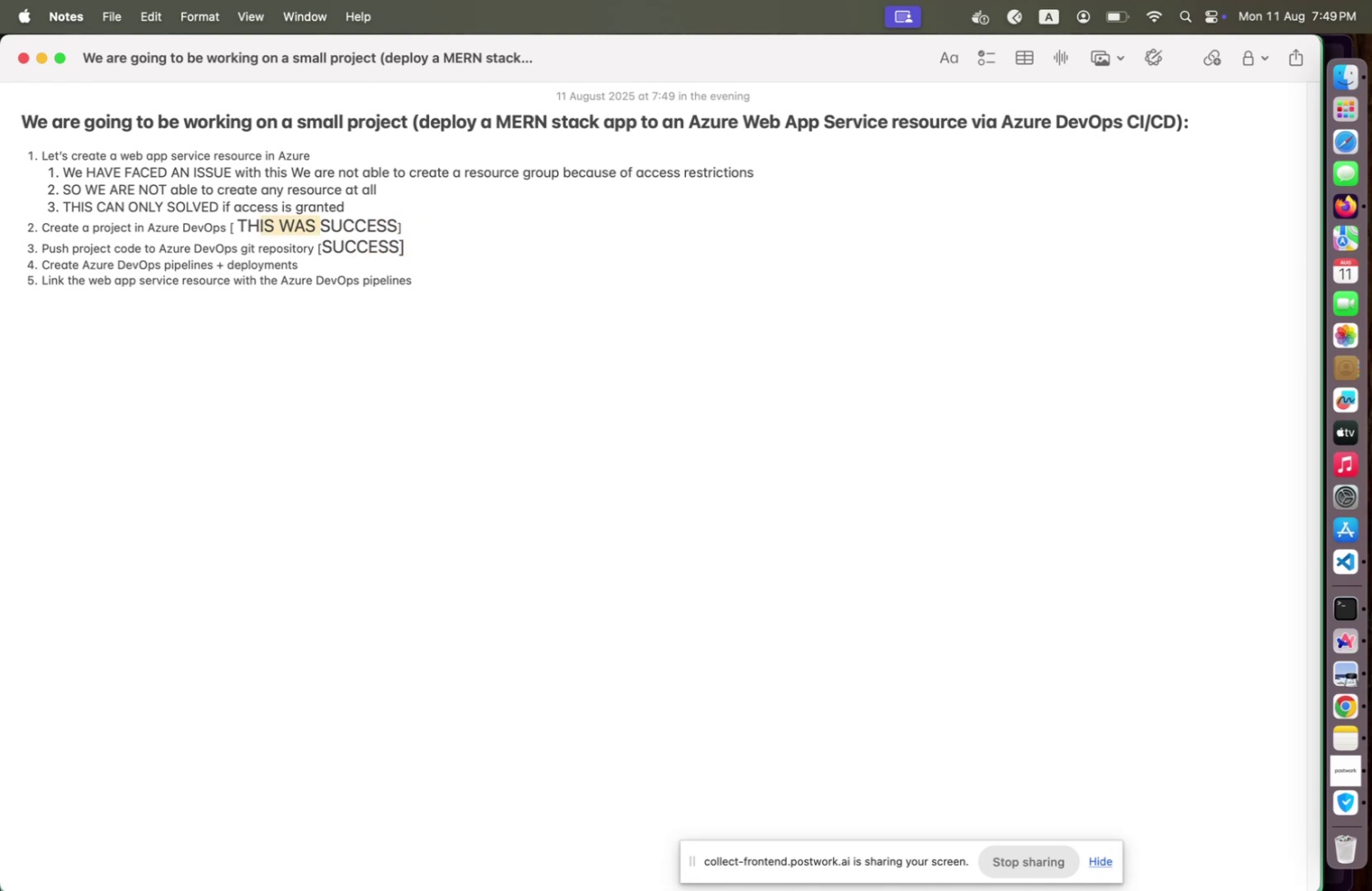 
key(Shift+ArrowLeft)
 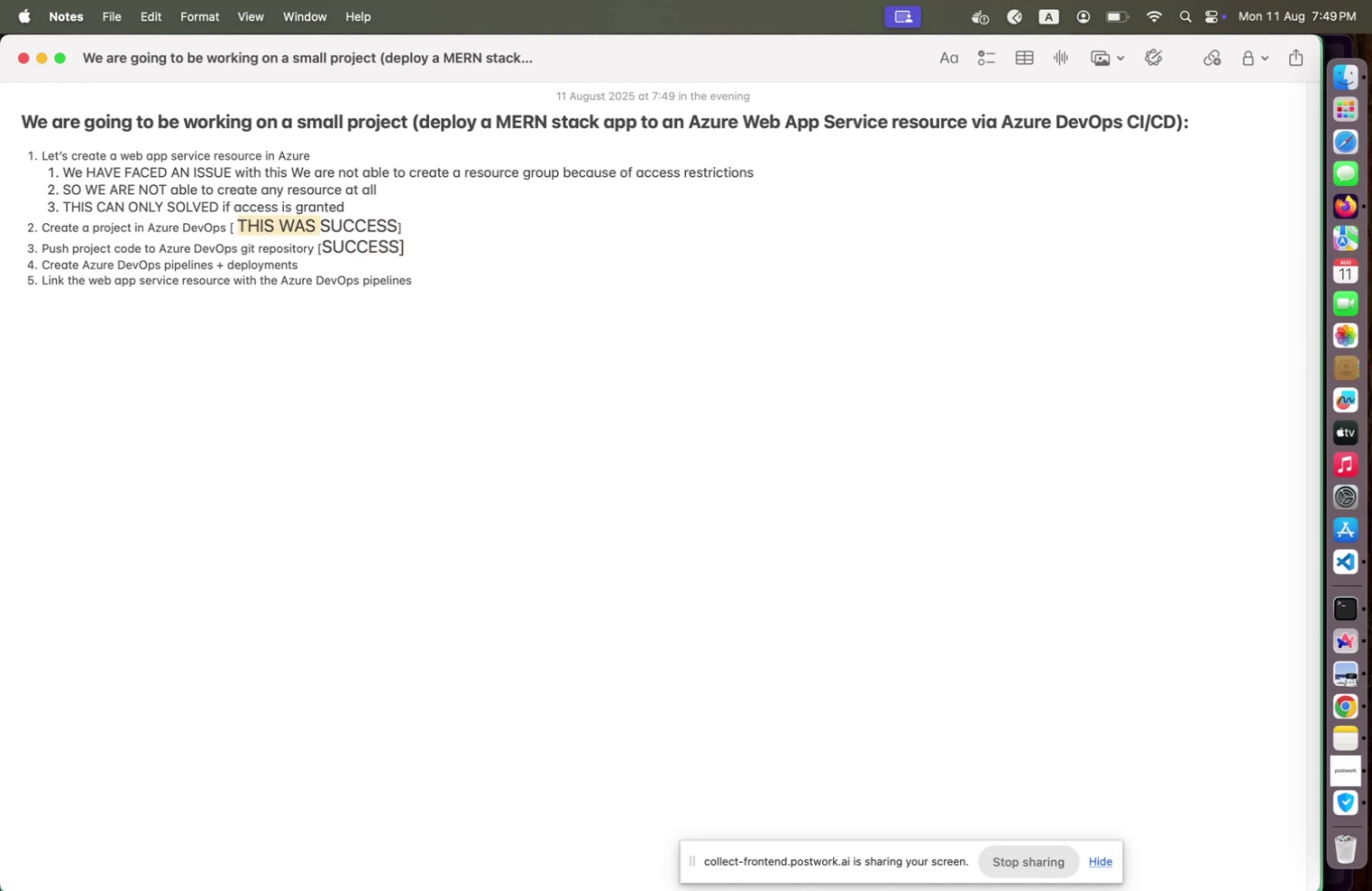 
key(Shift+ArrowLeft)
 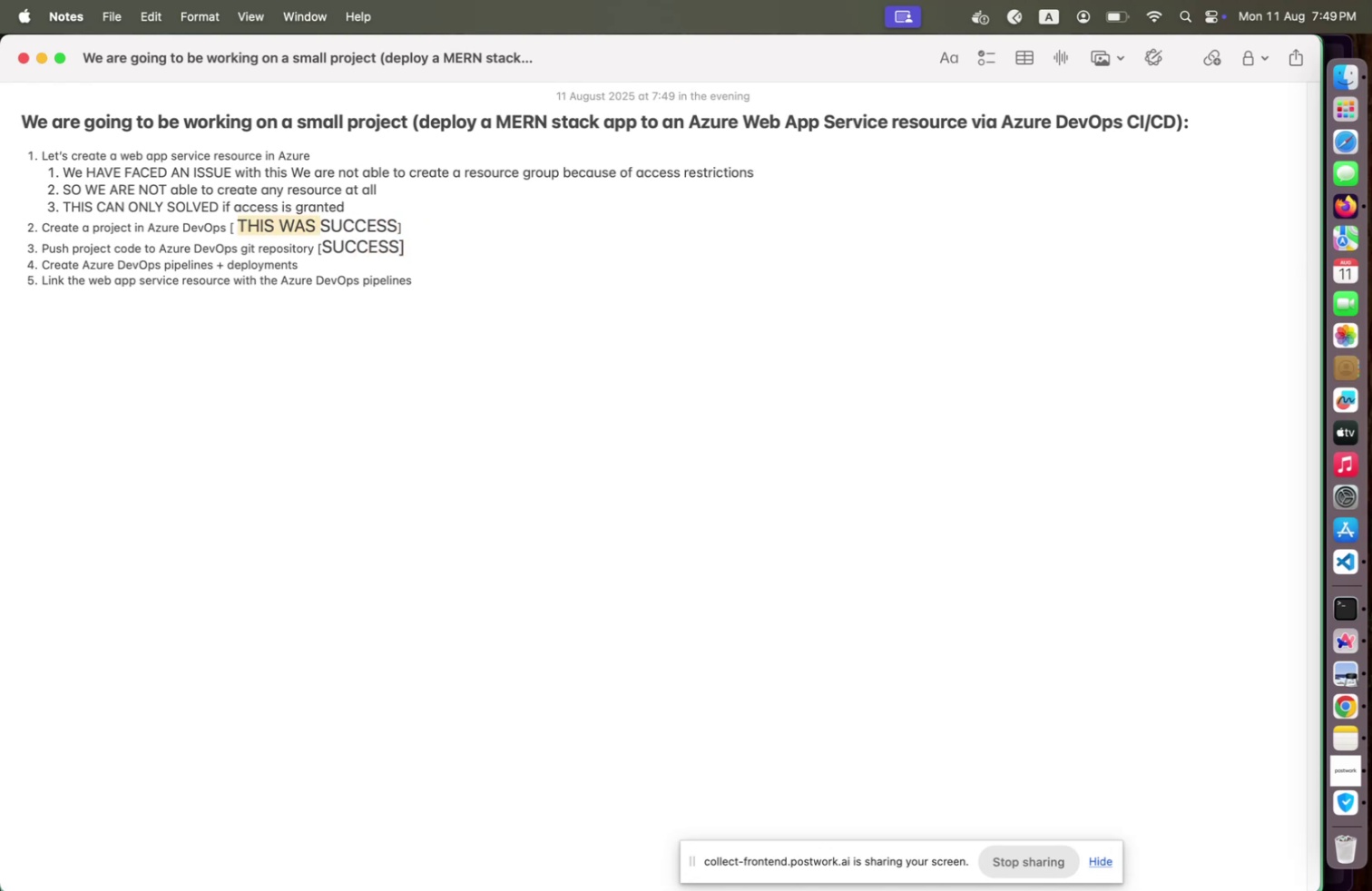 
key(Shift+ArrowLeft)
 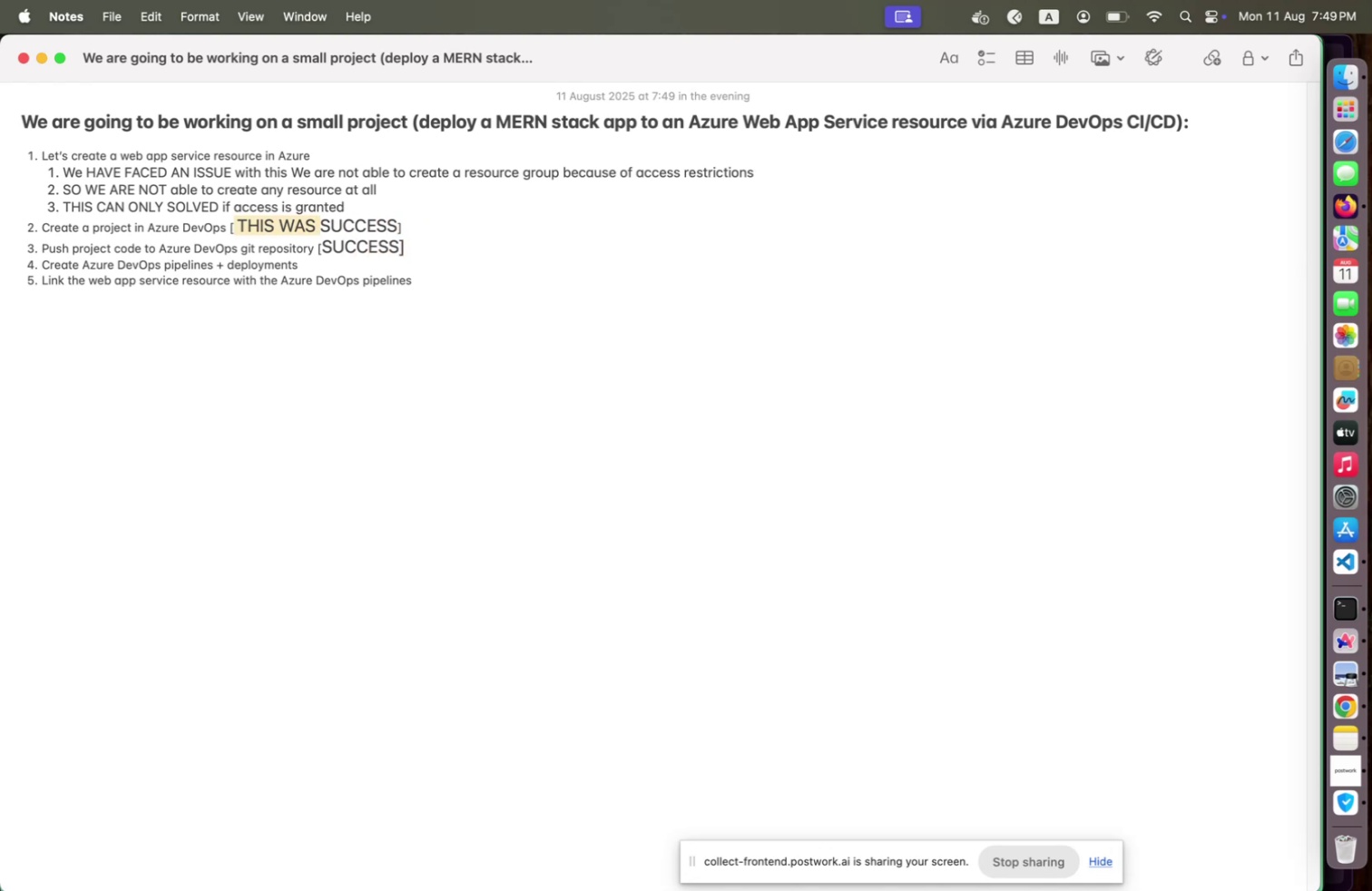 
key(Backspace)
 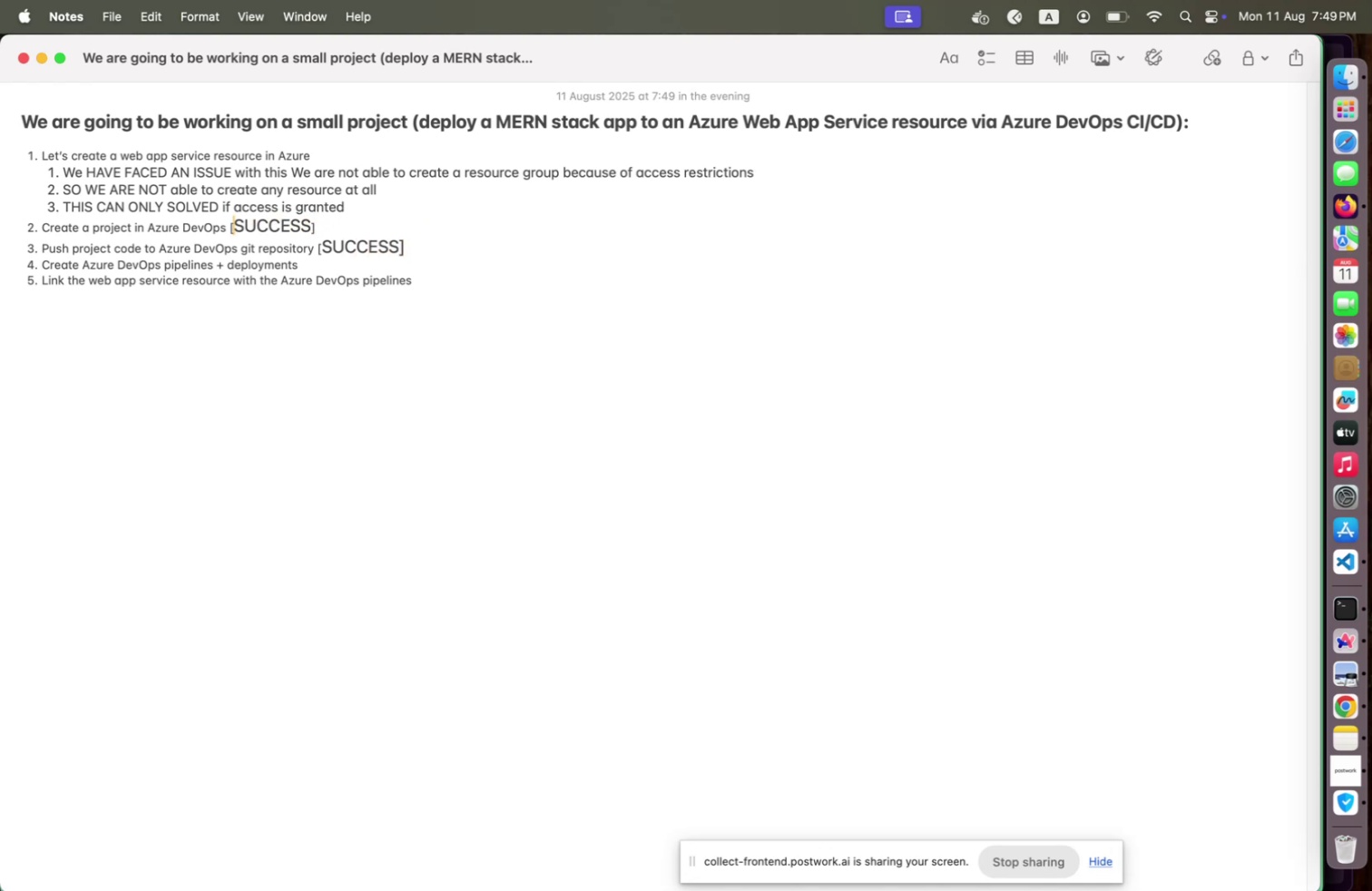 
hold_key(key=ShiftLeft, duration=0.48)
 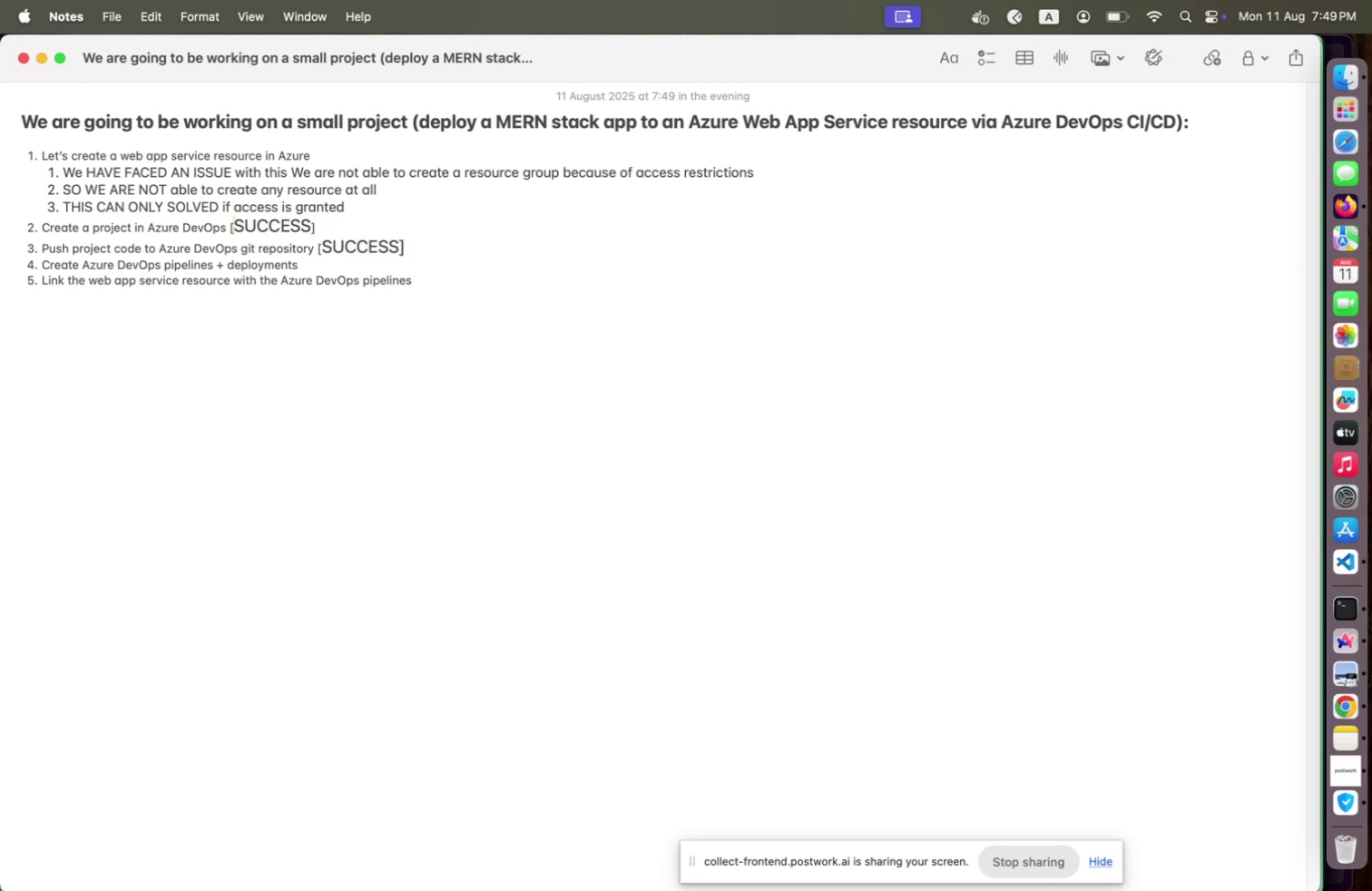 
key(BracketLeft)
 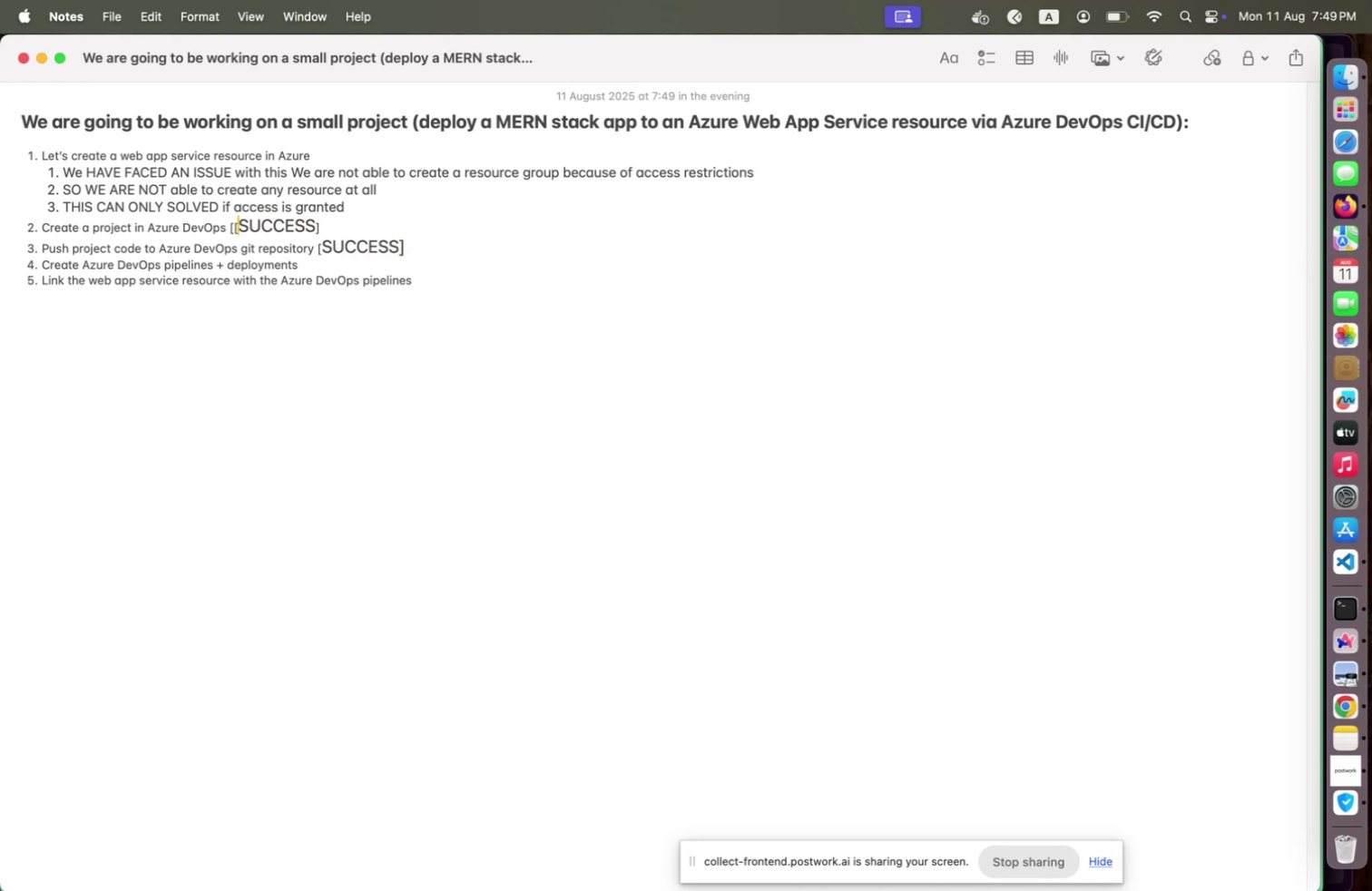 
key(ArrowLeft)
 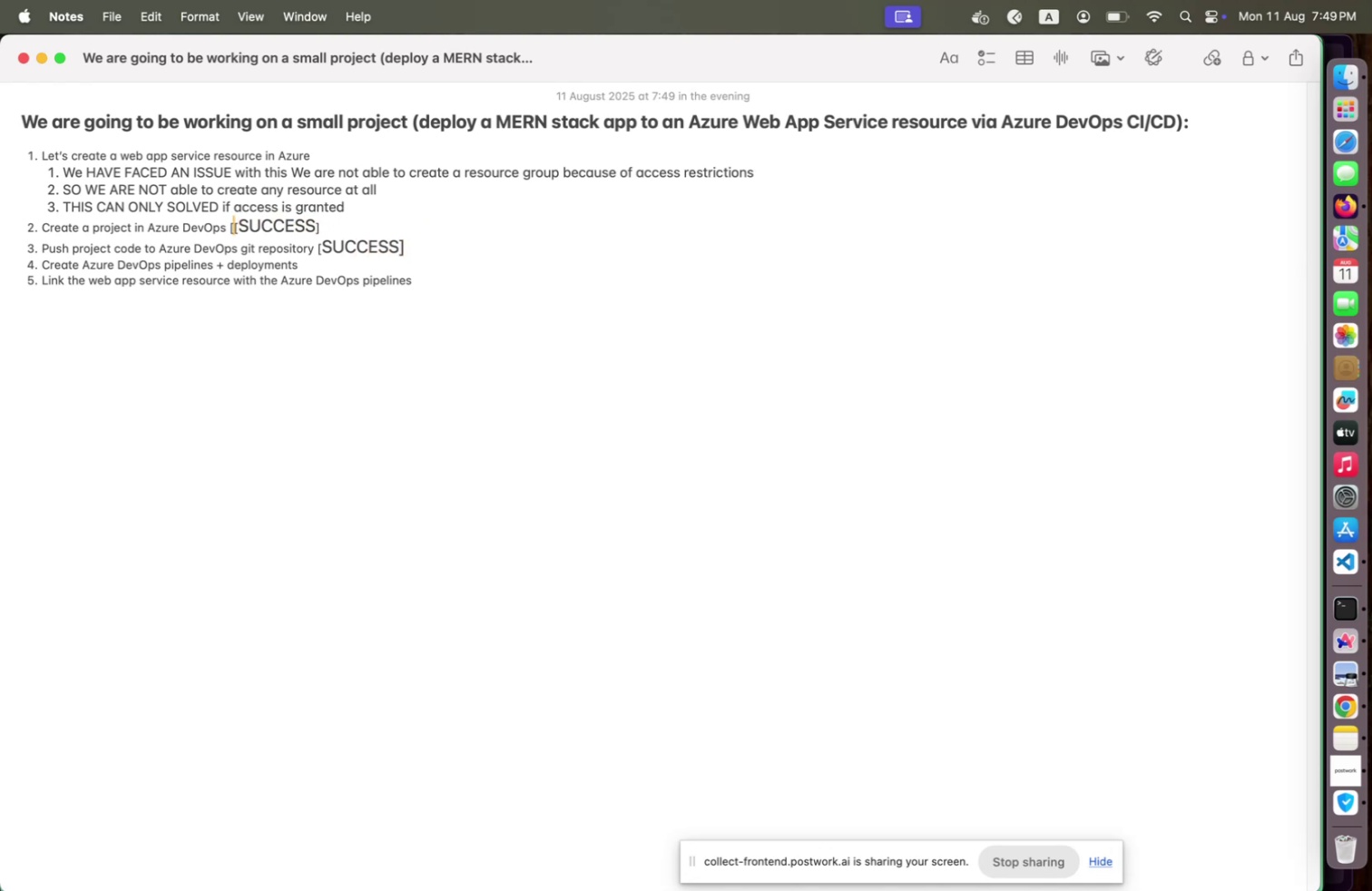 
key(ArrowRight)
 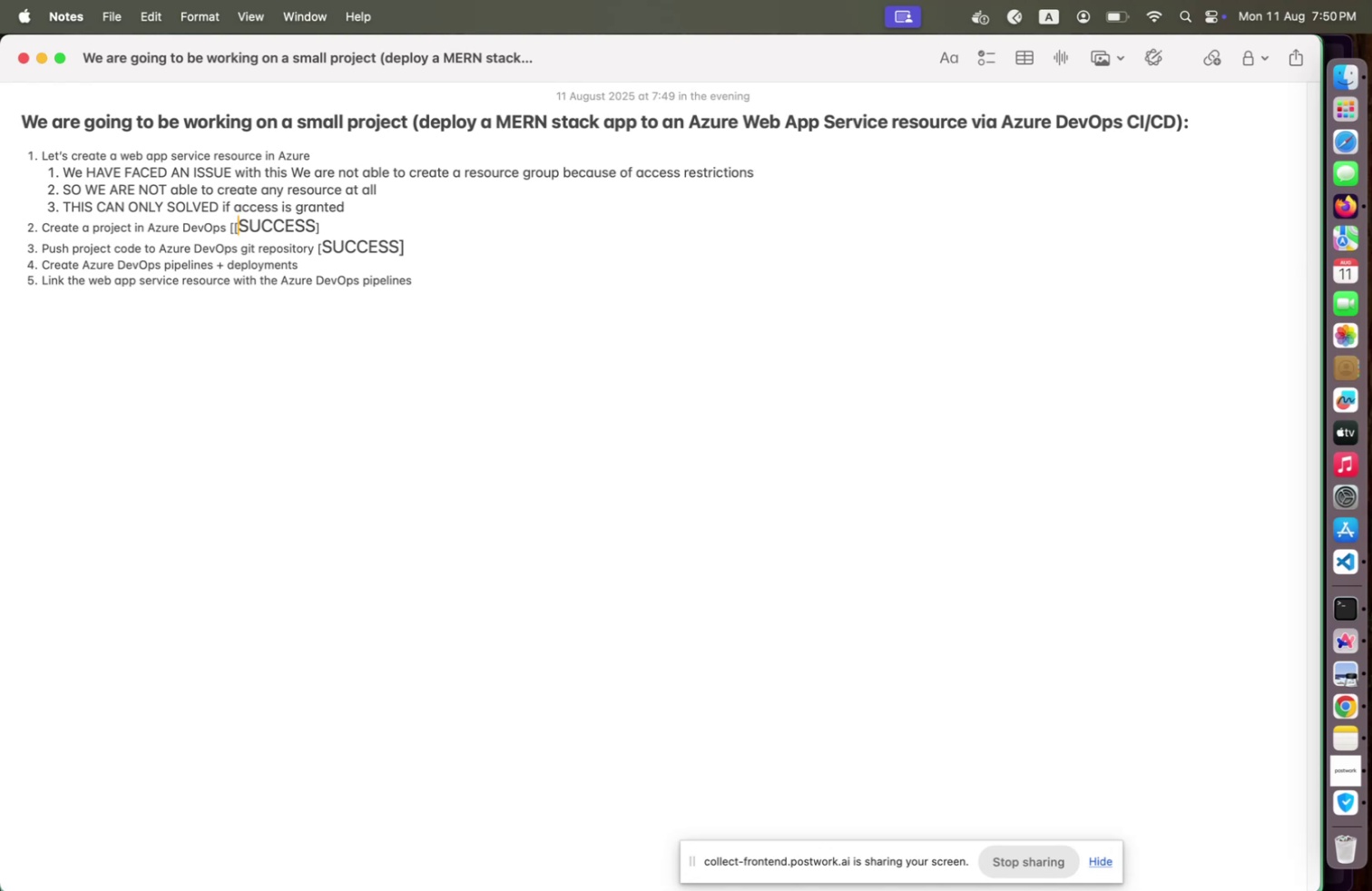 
key(Shift+ArrowLeft)
 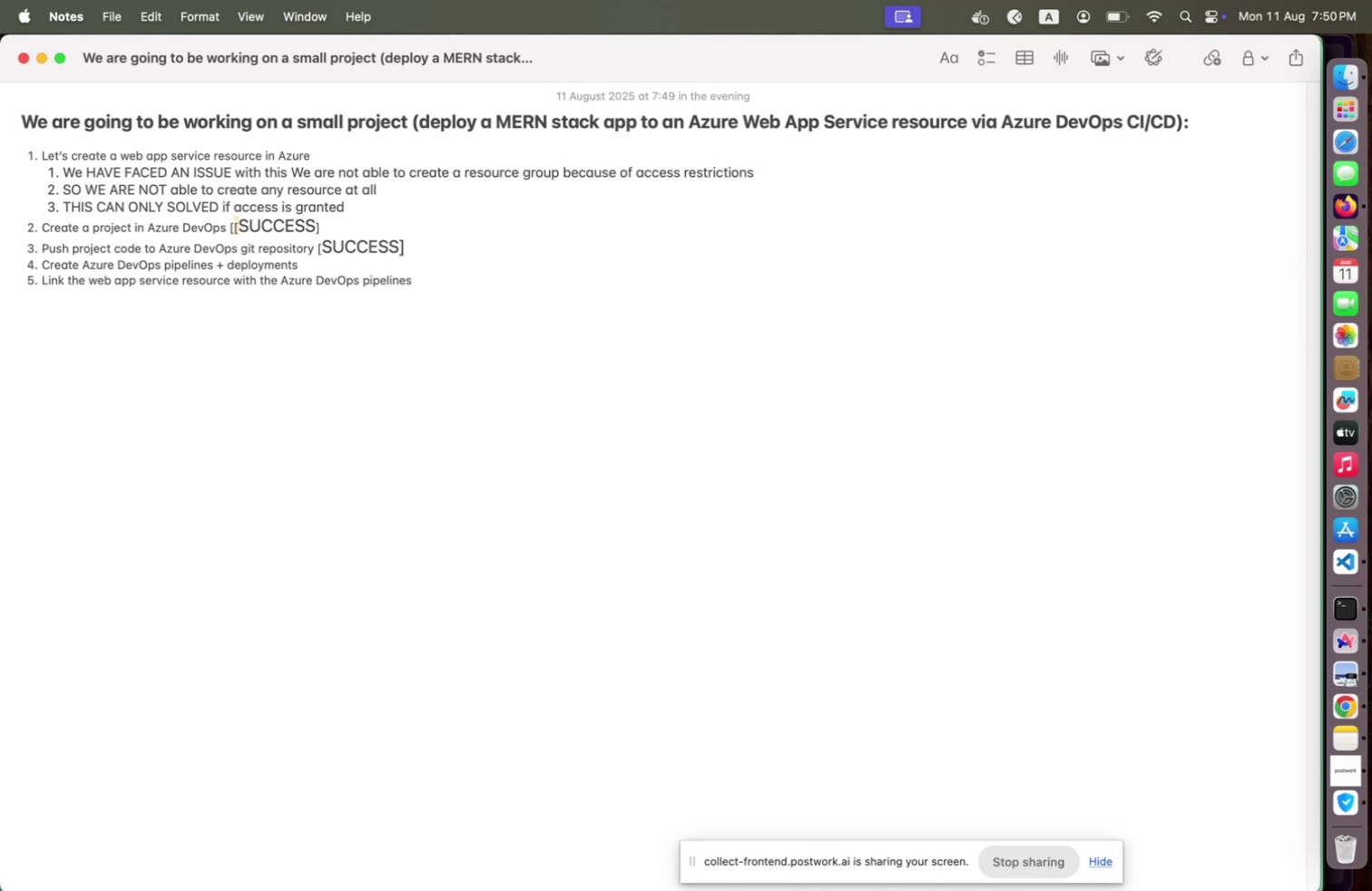 
key(Shift+ArrowLeft)
 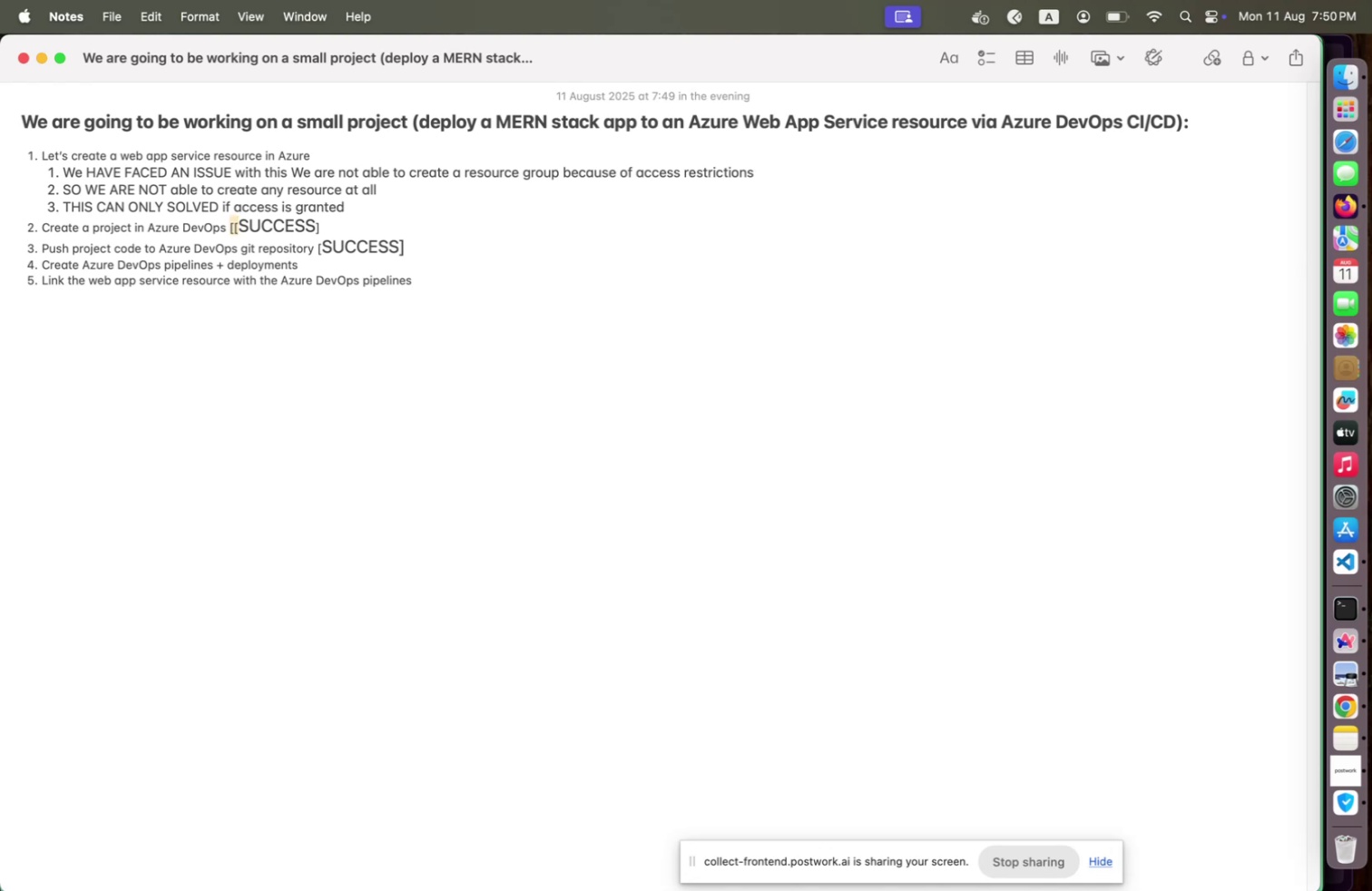 
key(Backspace)
 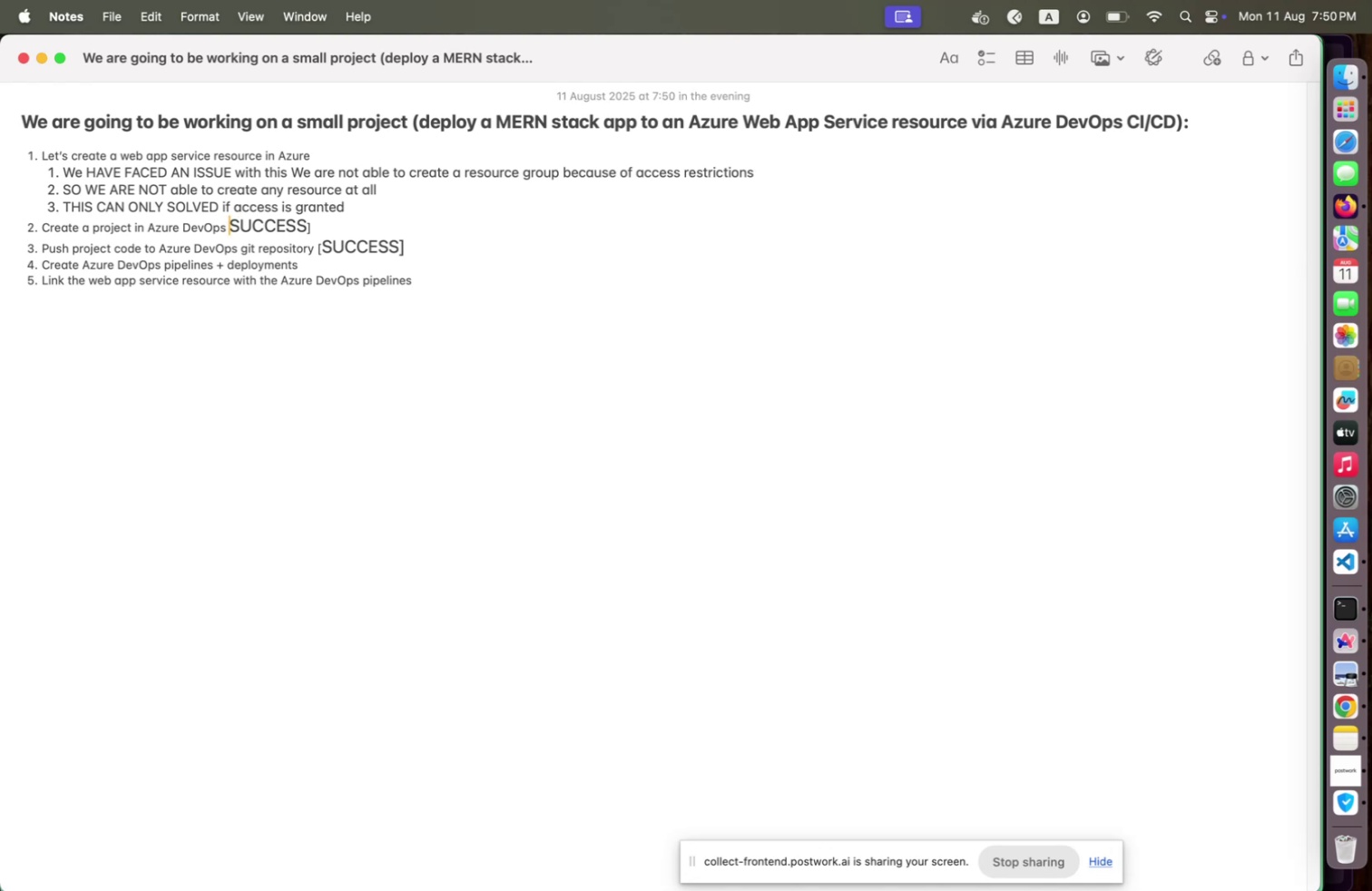 
key(Shift+ArrowRight)
 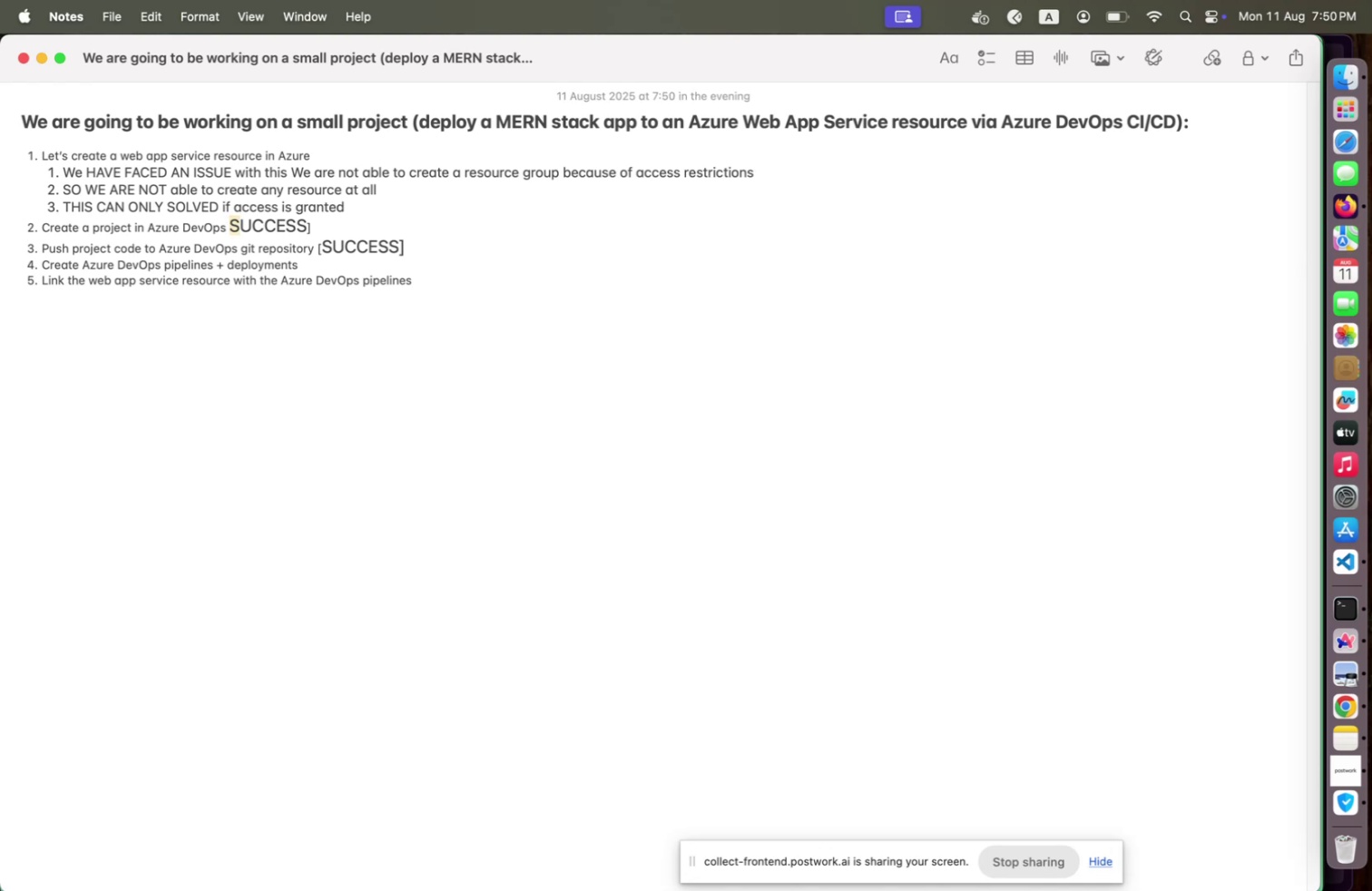 
key(BracketLeft)
 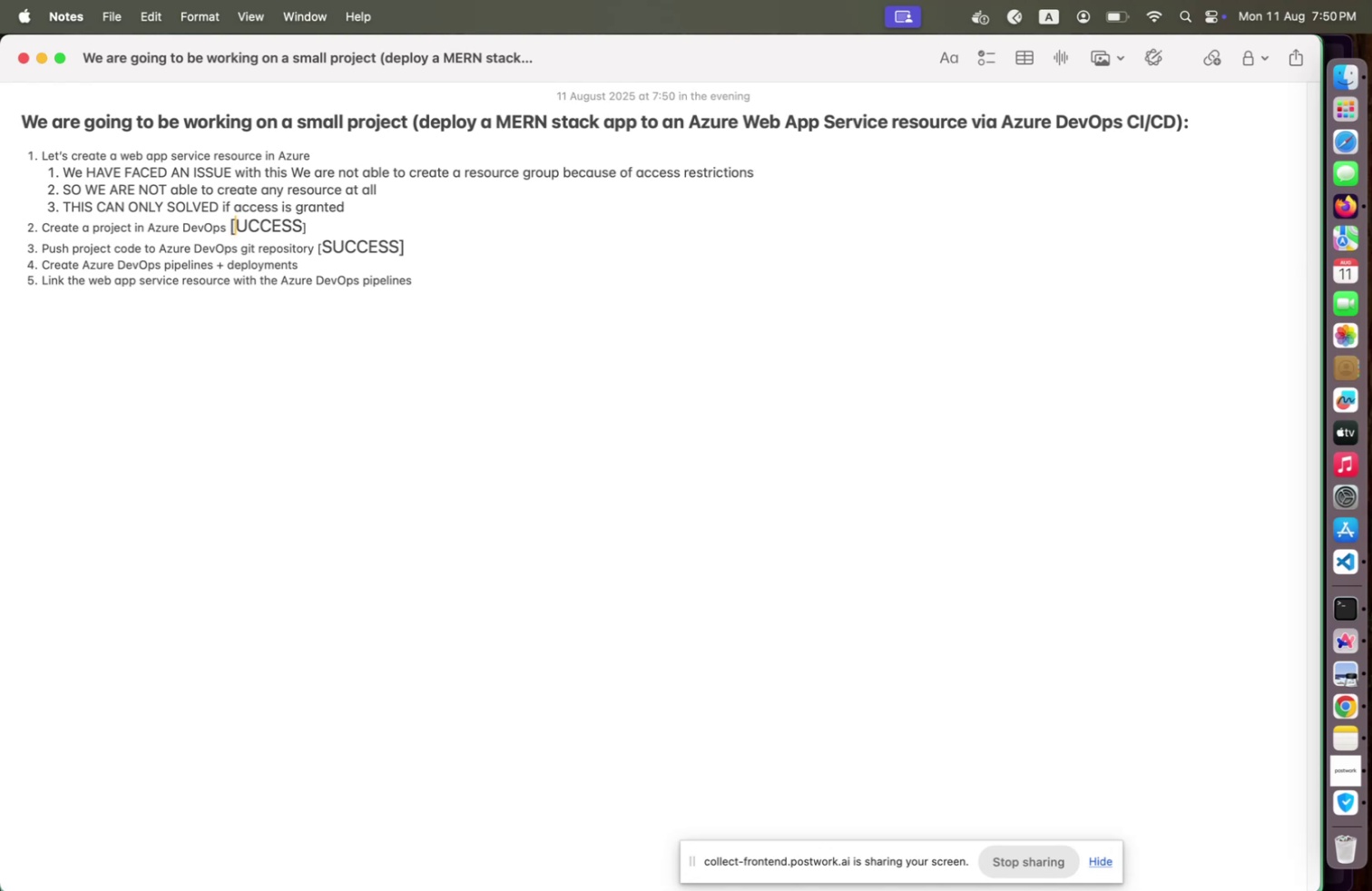 
key(ArrowRight)
 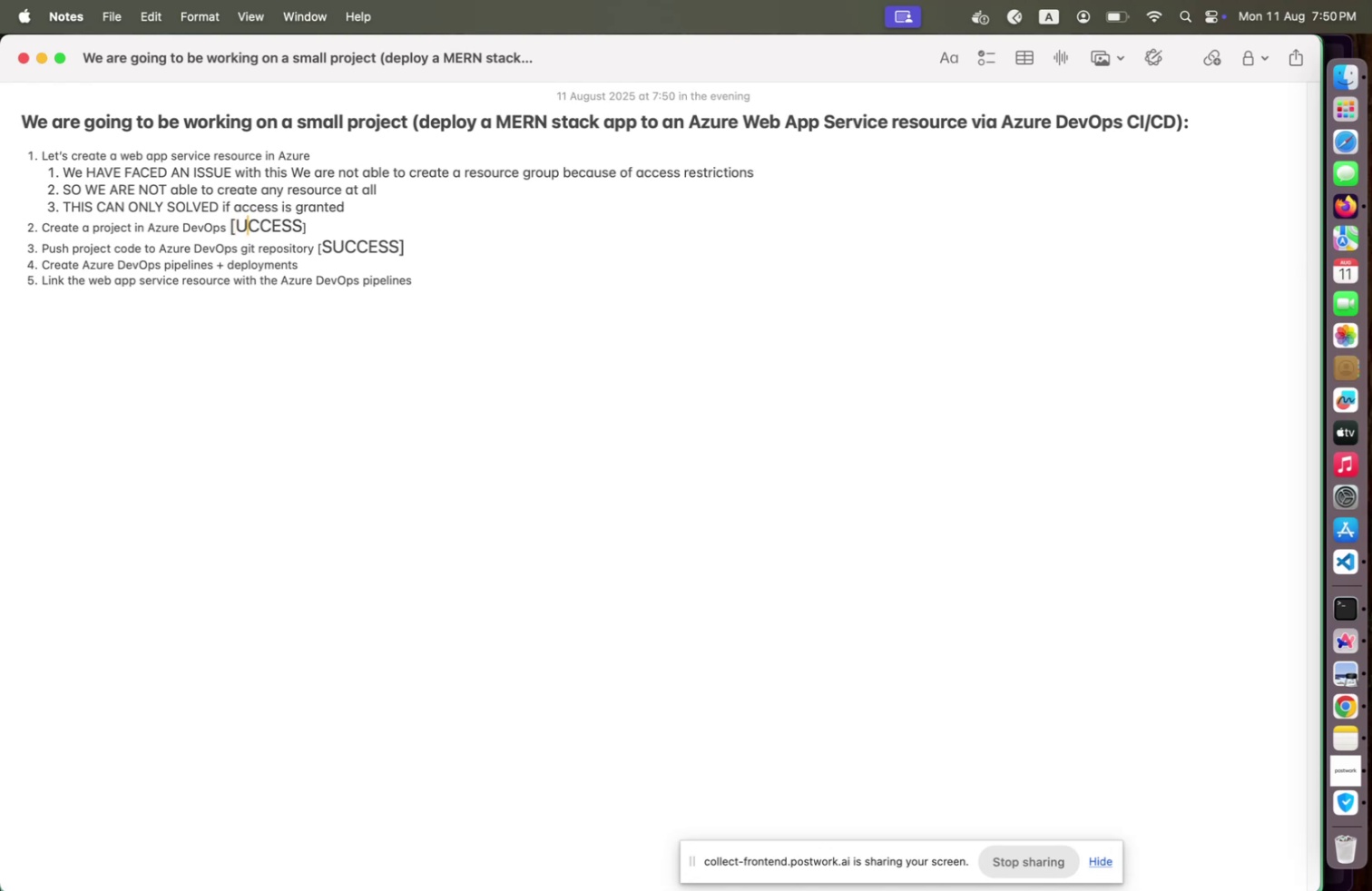 
key(ArrowLeft)
 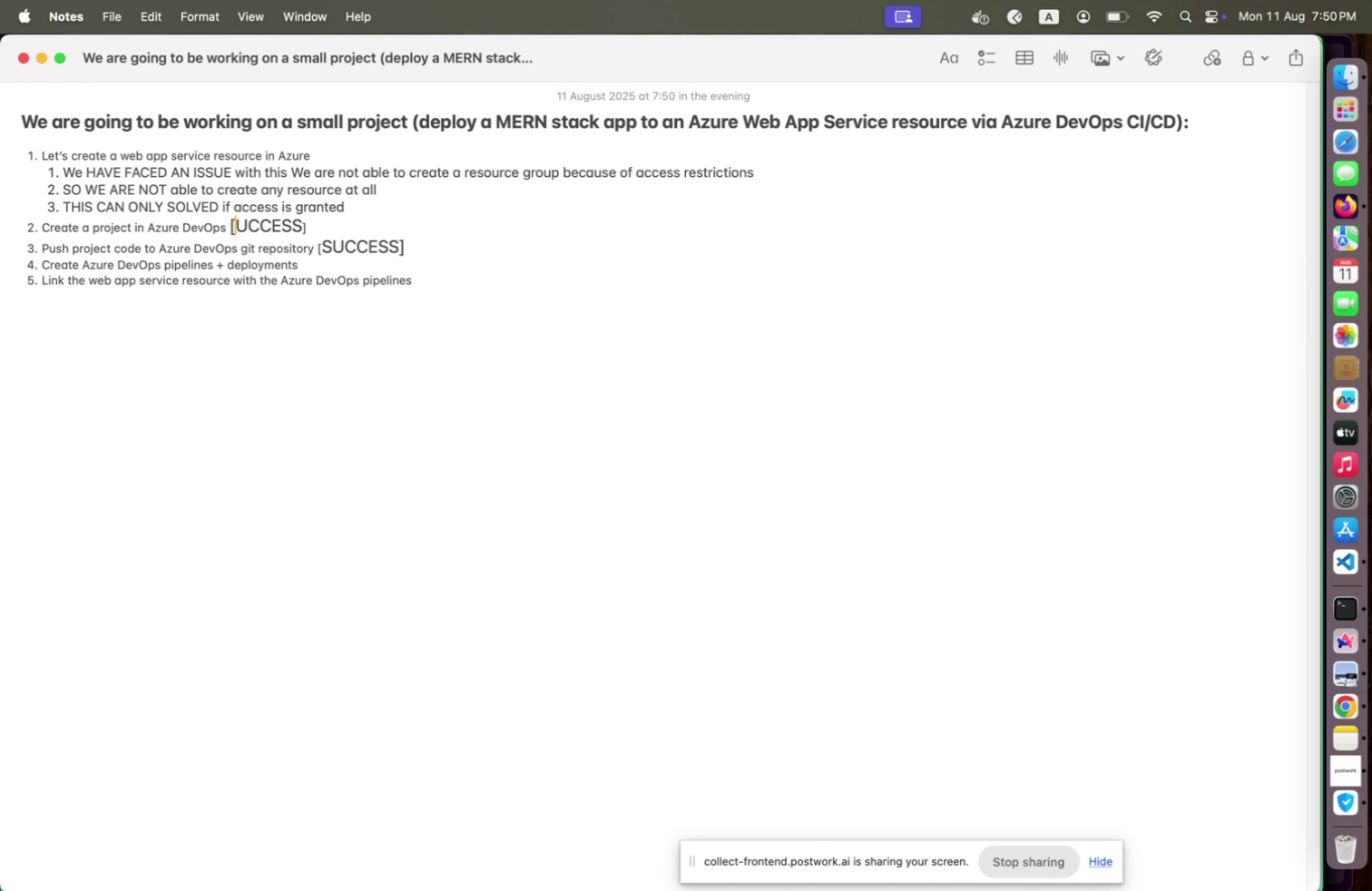 
key(Shift+ShiftLeft)
 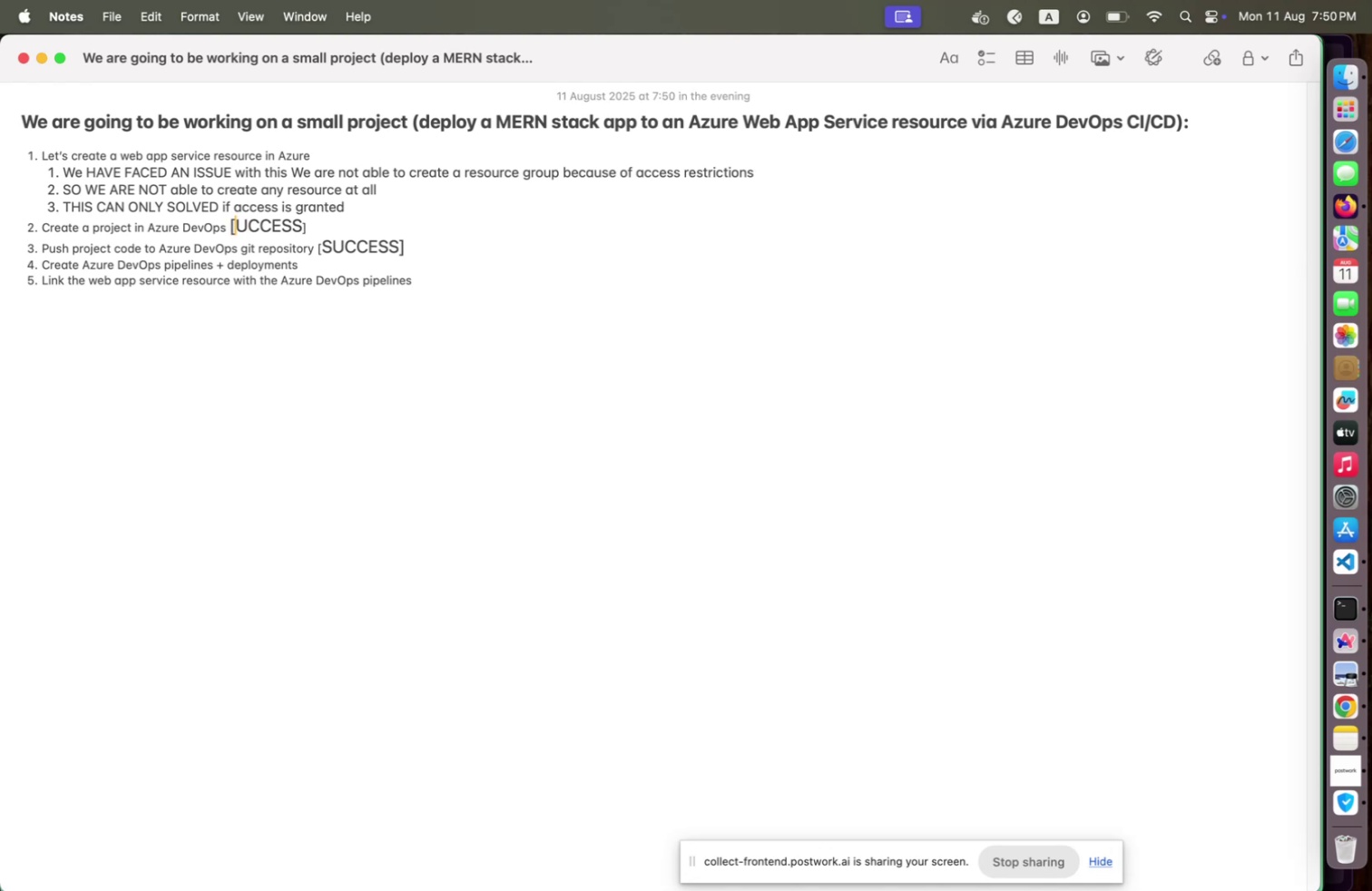 
key(Shift+S)
 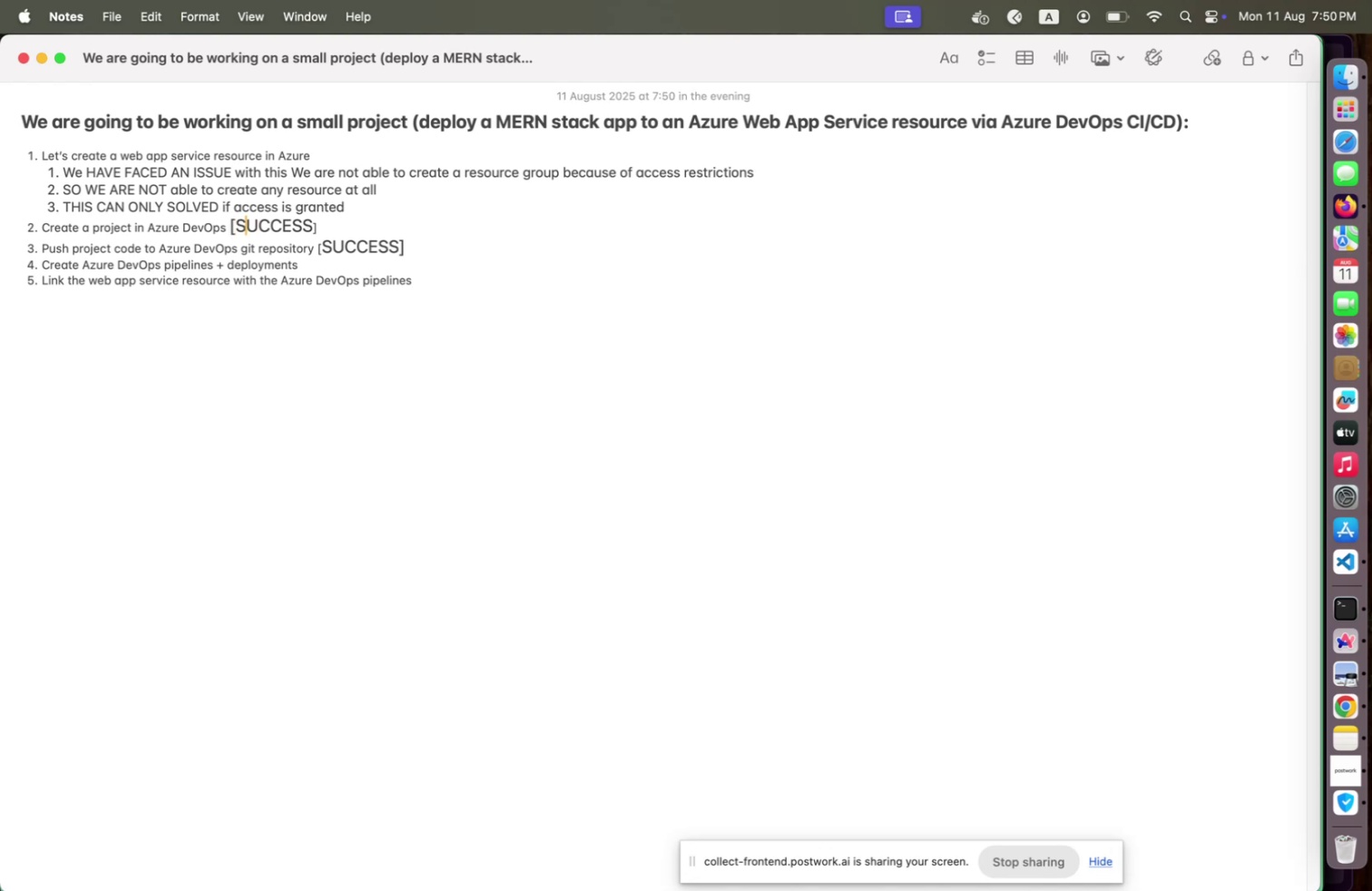 
hold_key(key=ArrowRight, duration=0.94)
 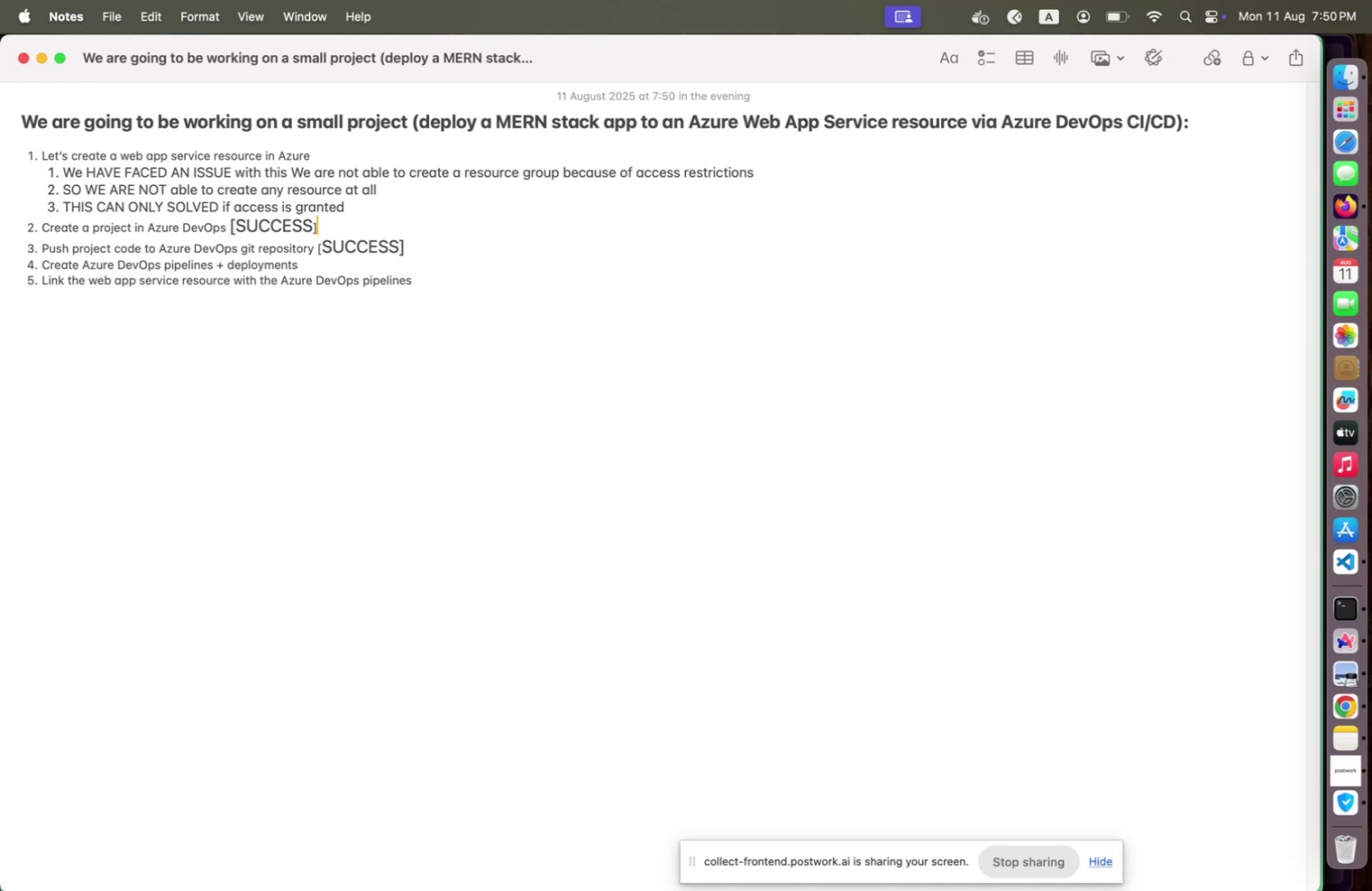 
key(Backspace)
 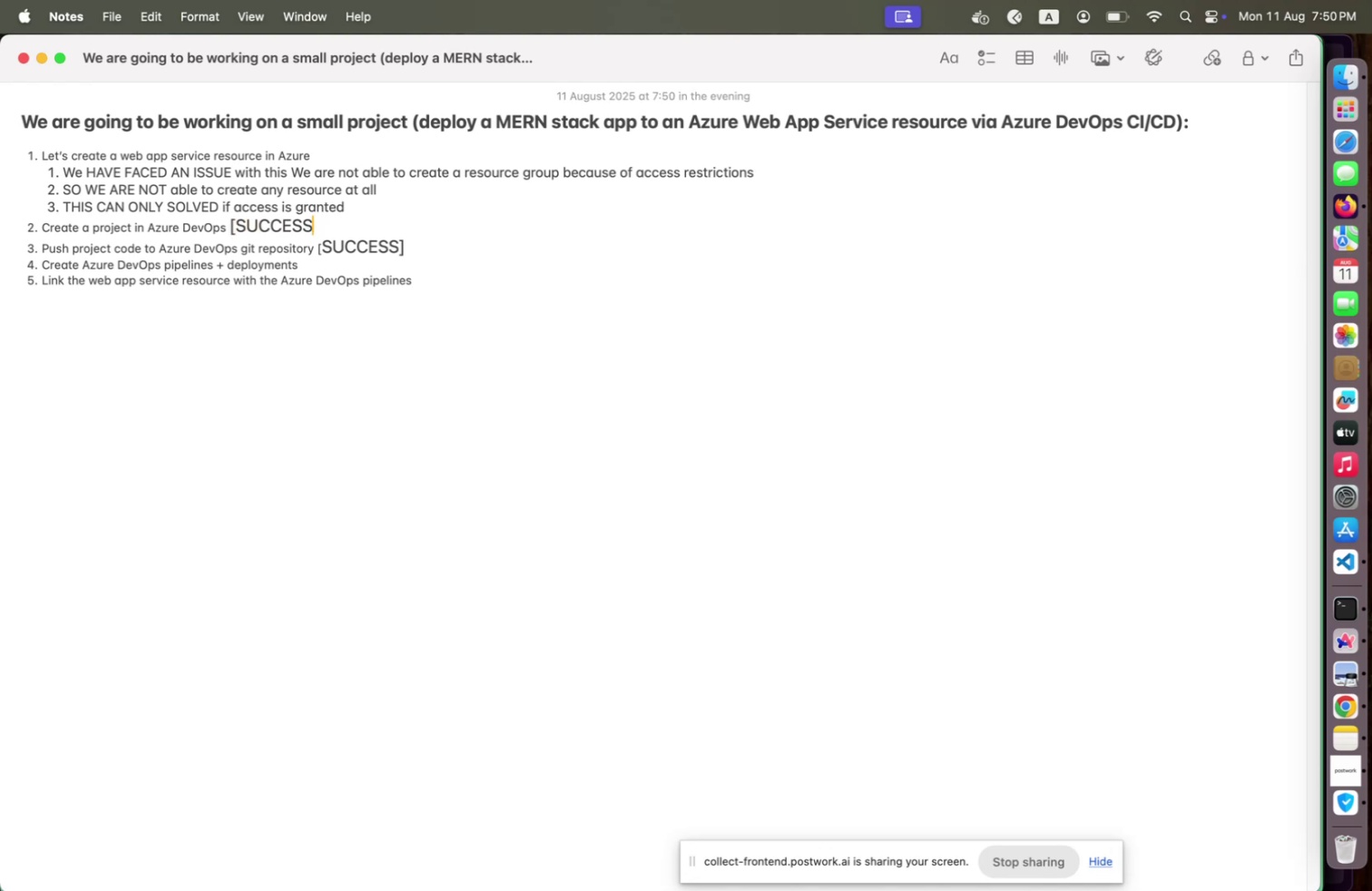 
key(BracketRight)
 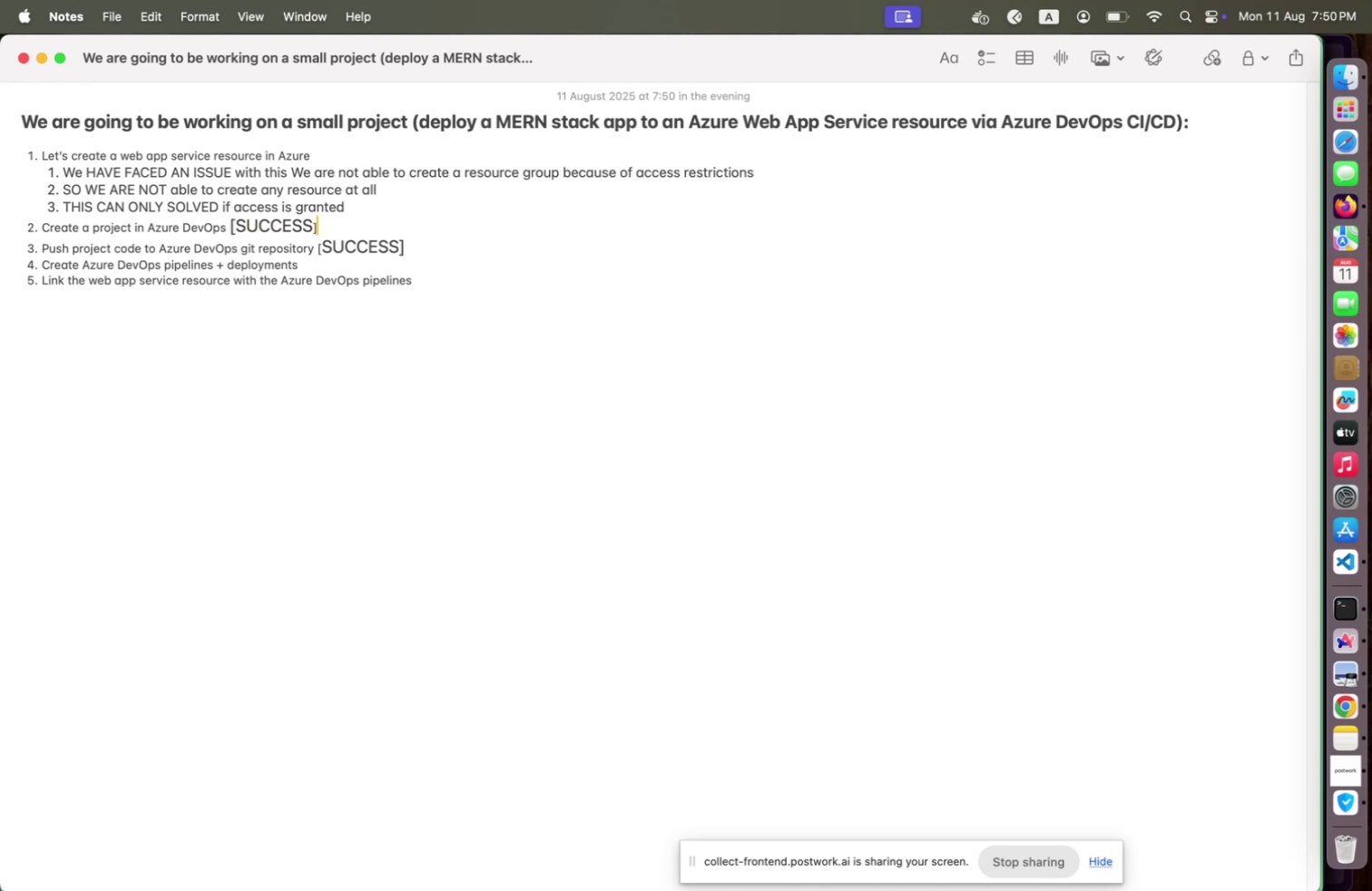 
key(Backspace)
 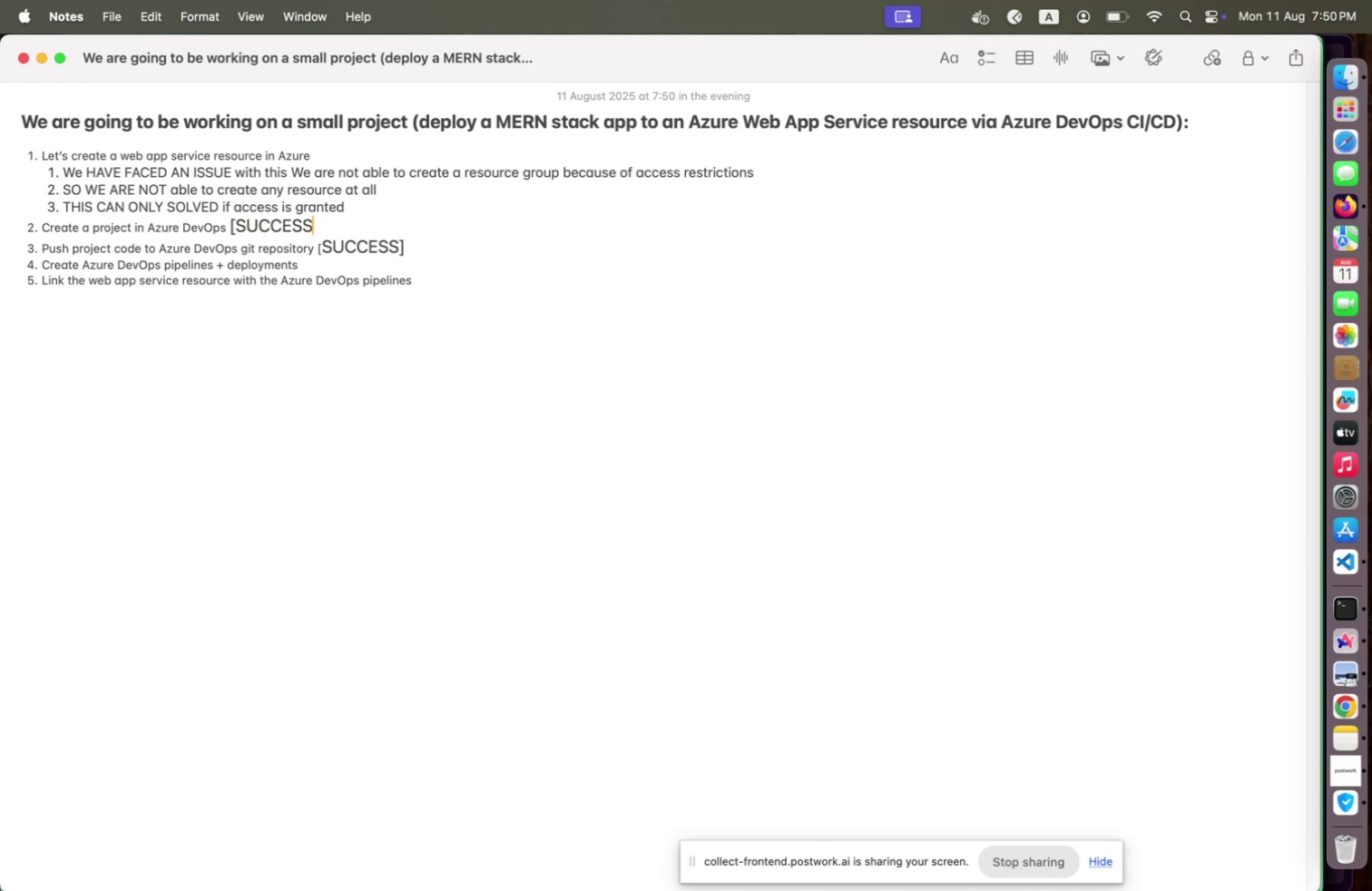 
key(Shift+BracketRight)
 